 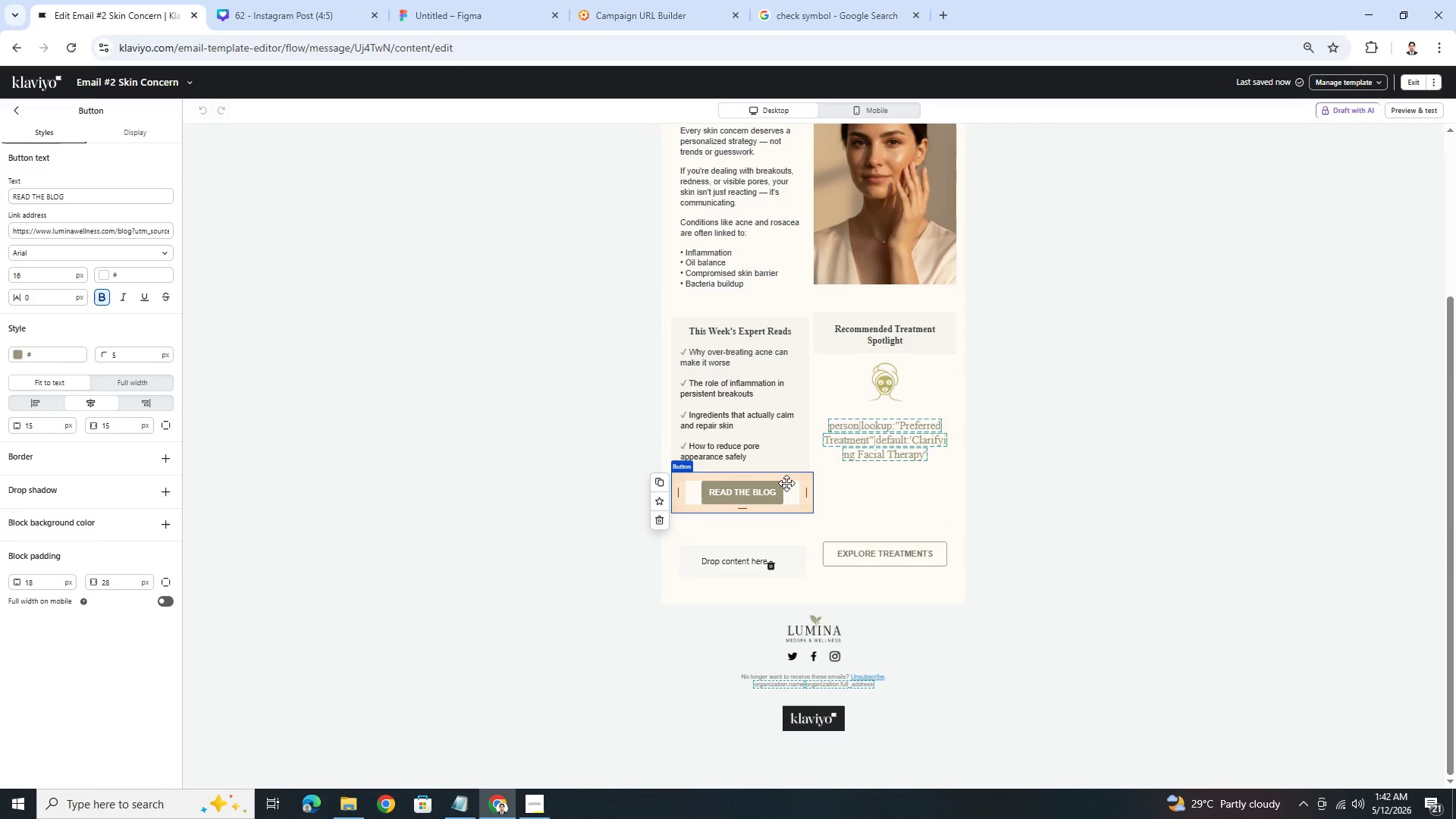 
double_click([143, 381])
 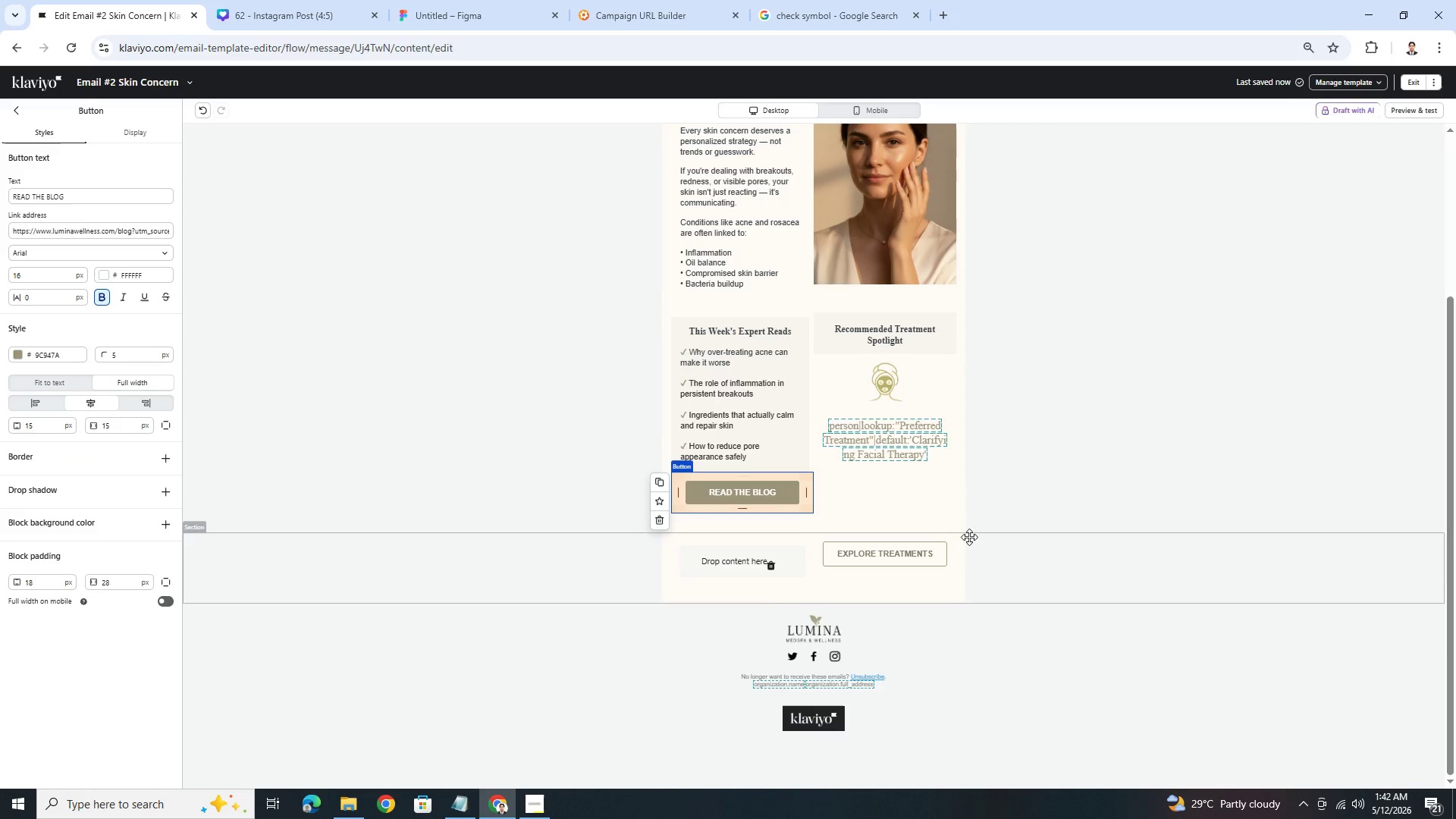 
left_click([1131, 525])
 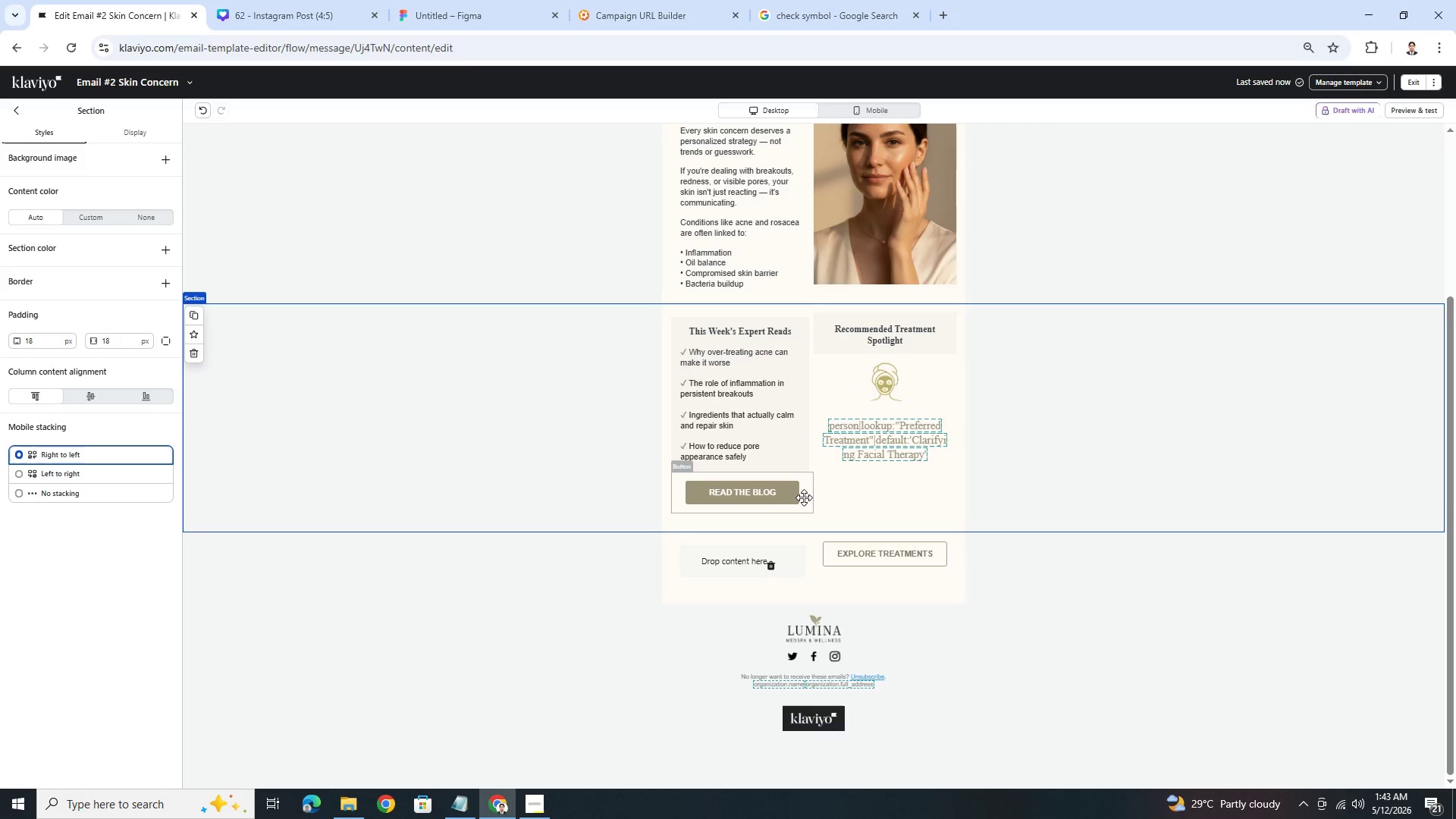 
left_click([811, 502])
 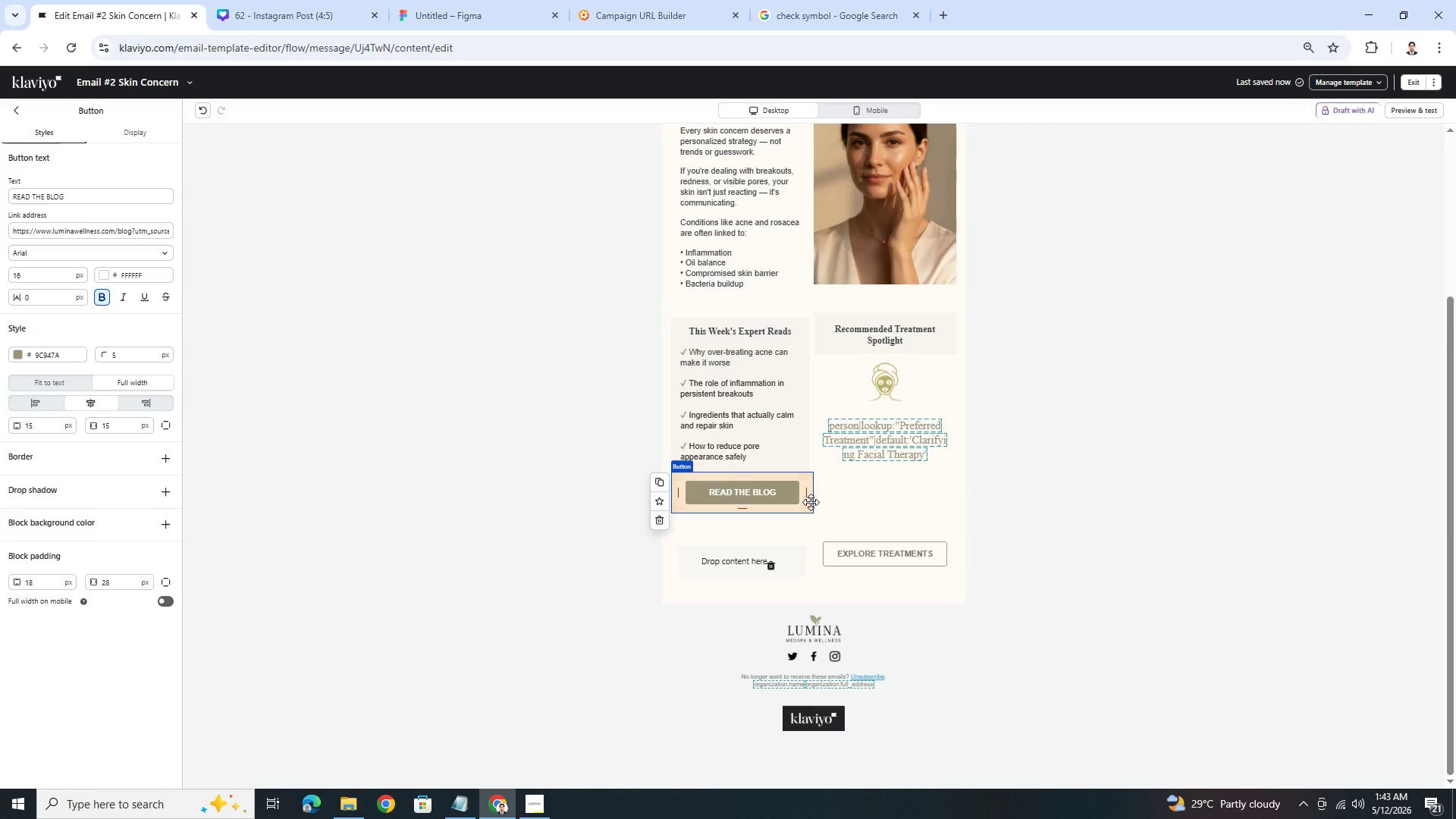 
wait(17.52)
 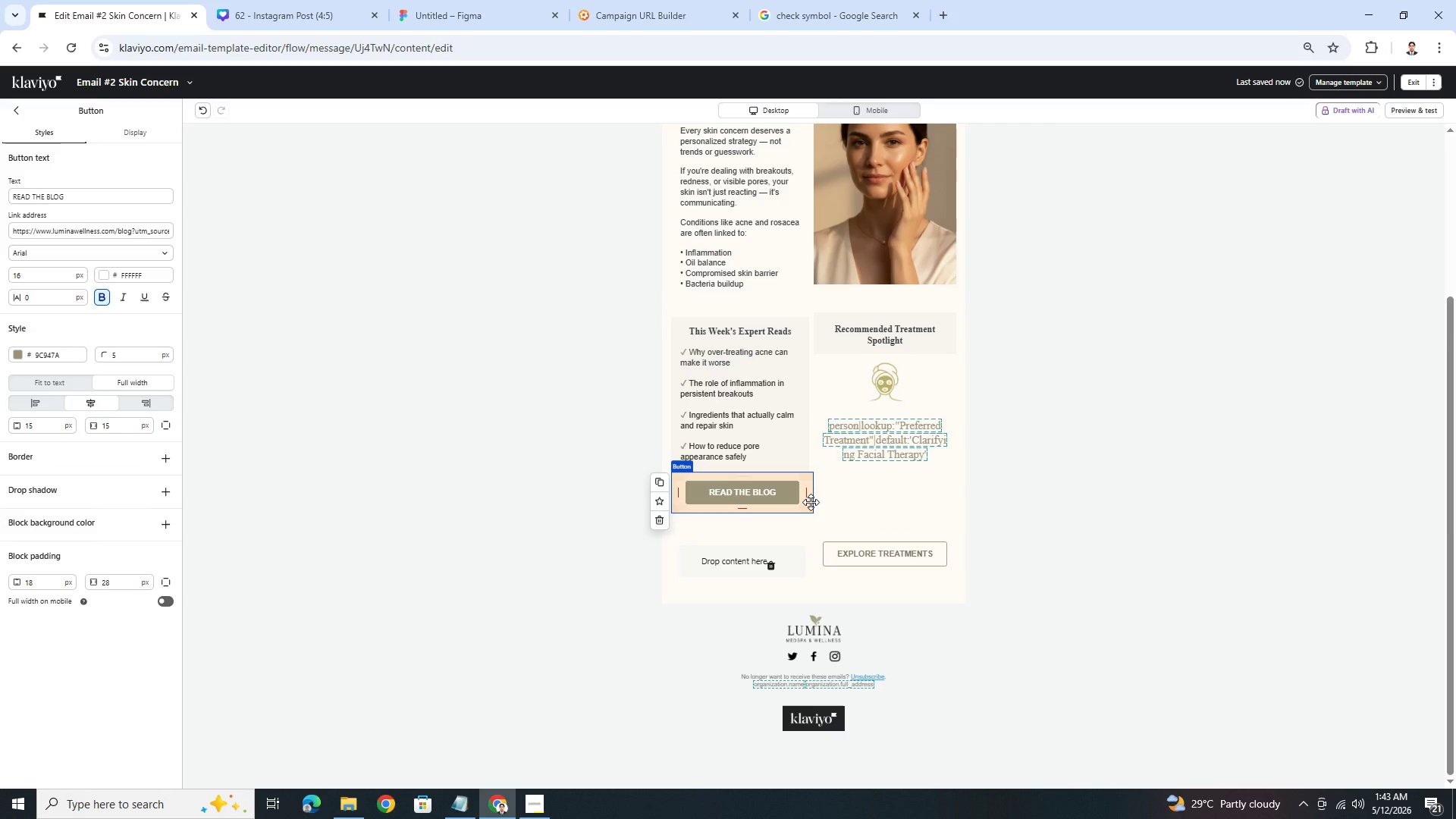 
left_click_drag(start_coordinate=[805, 489], to_coordinate=[789, 491])
 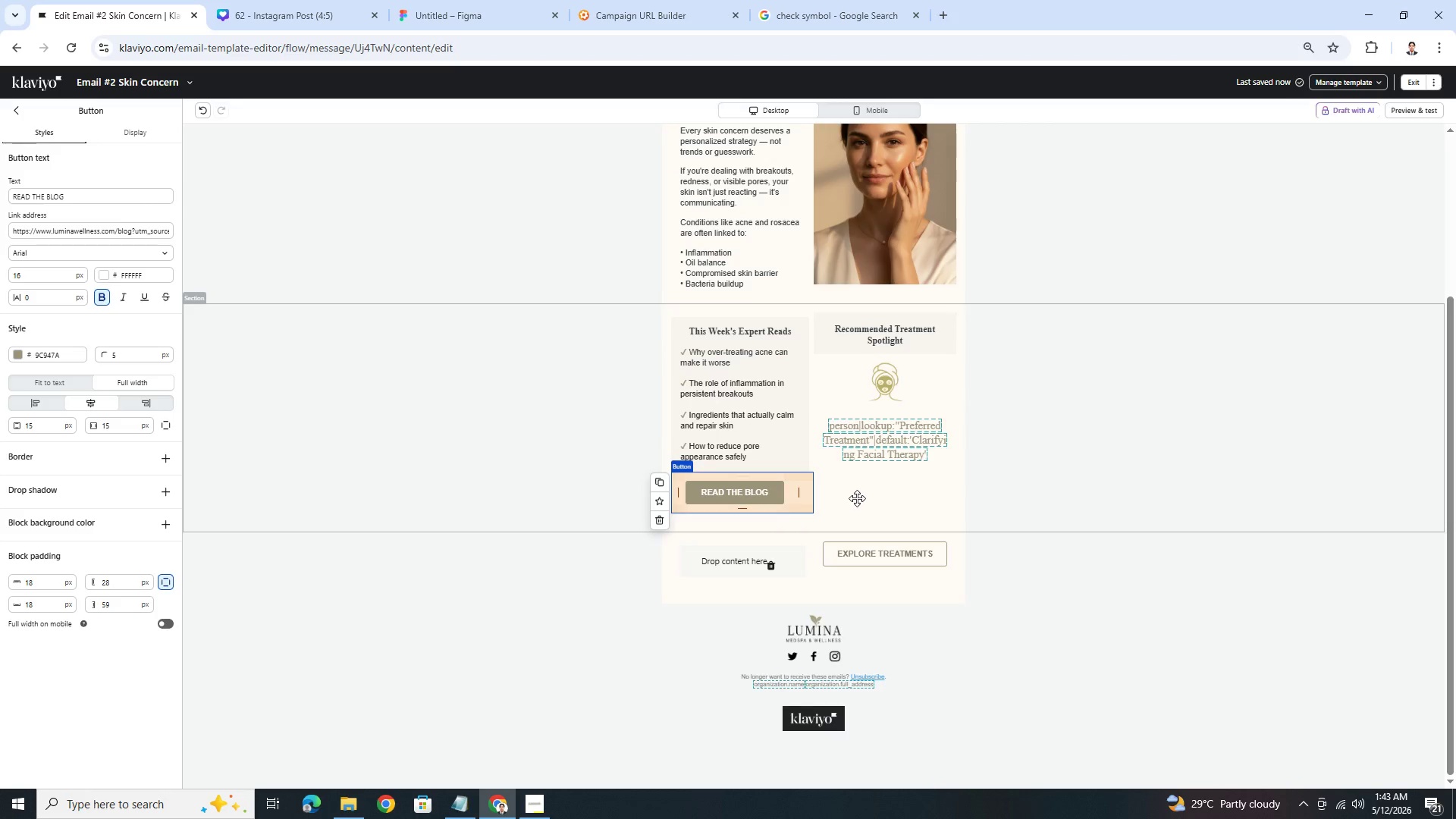 
left_click([857, 498])
 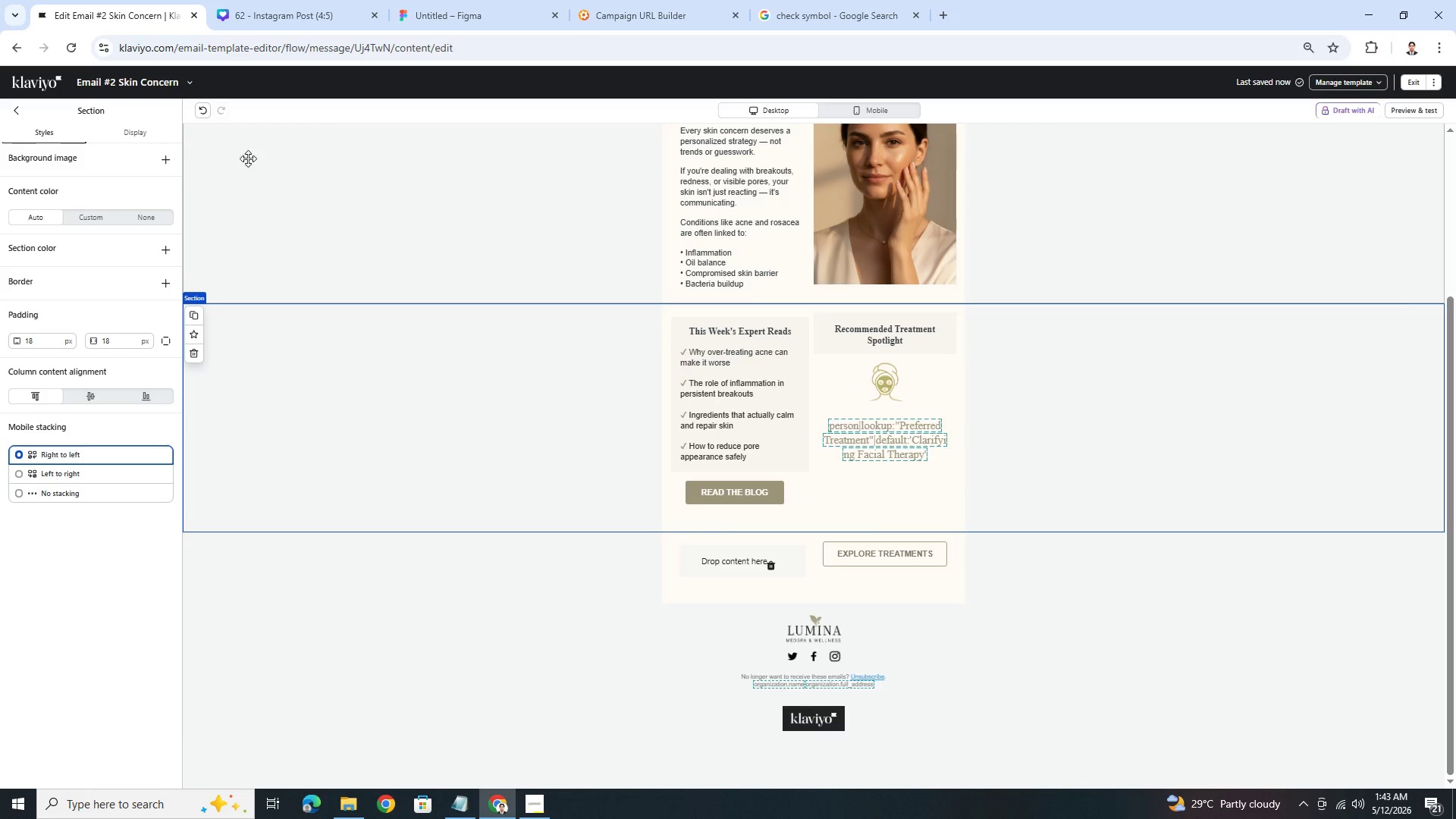 
left_click([203, 112])
 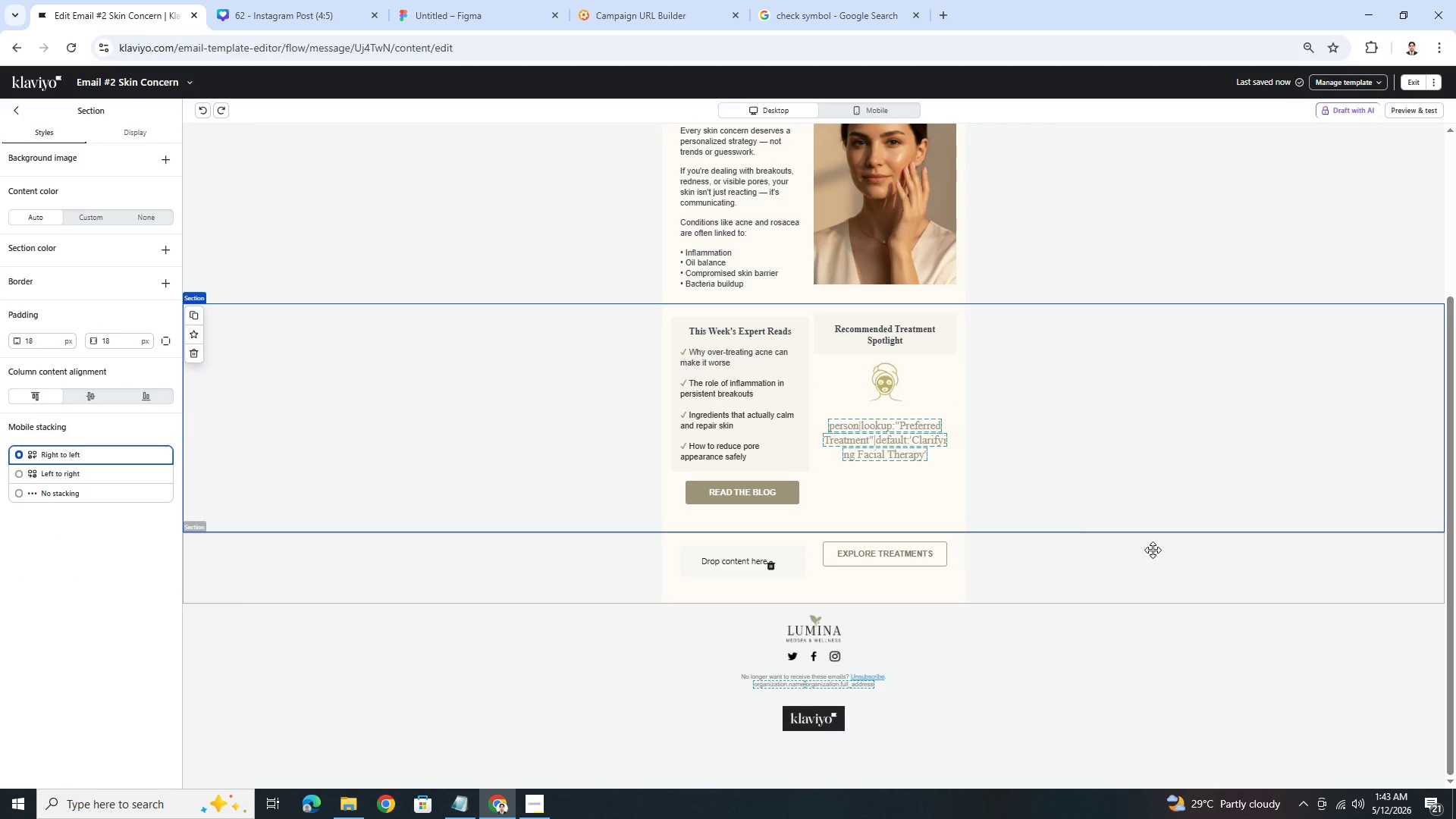 
wait(6.5)
 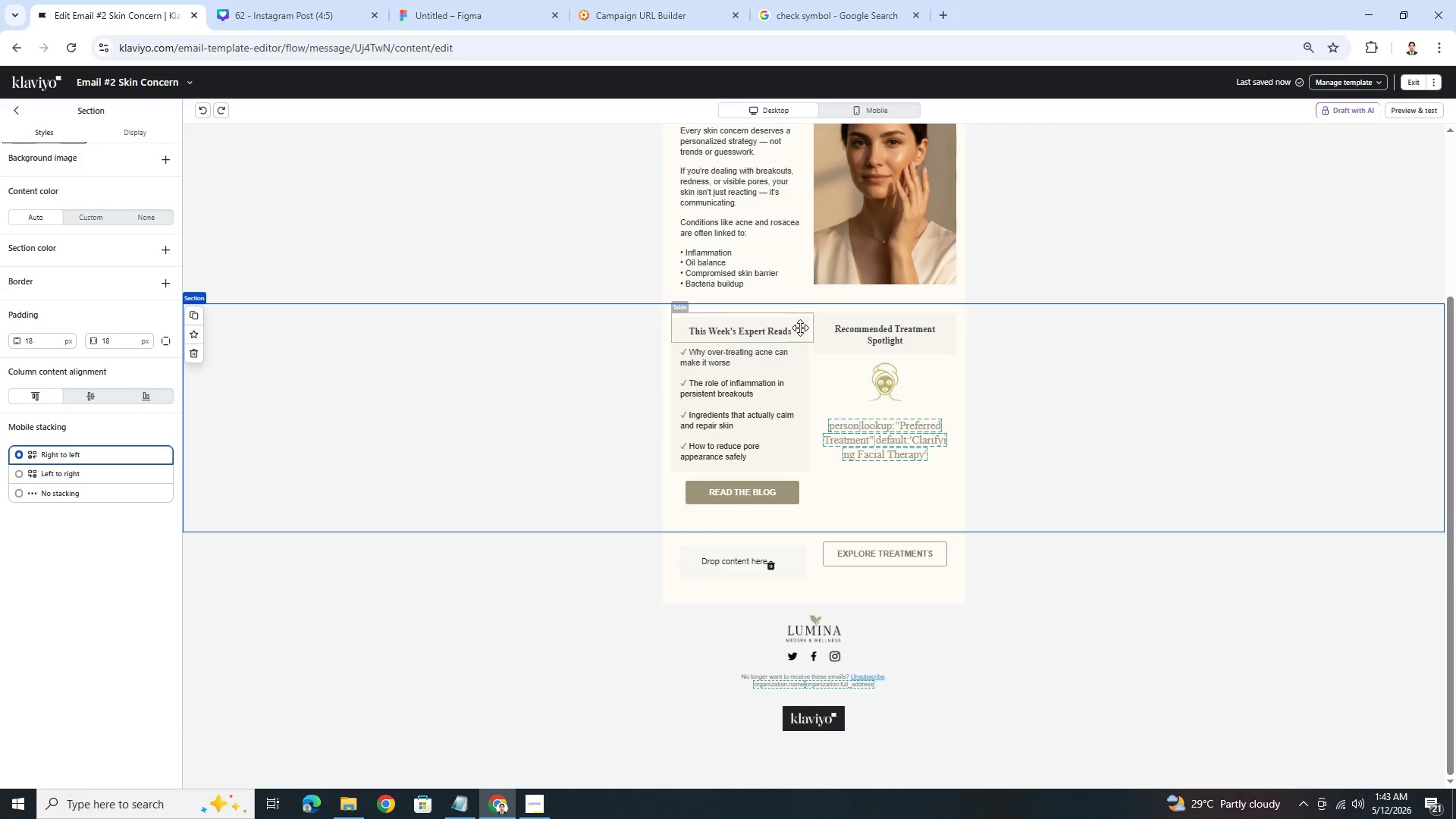 
mouse_move([931, 422])
 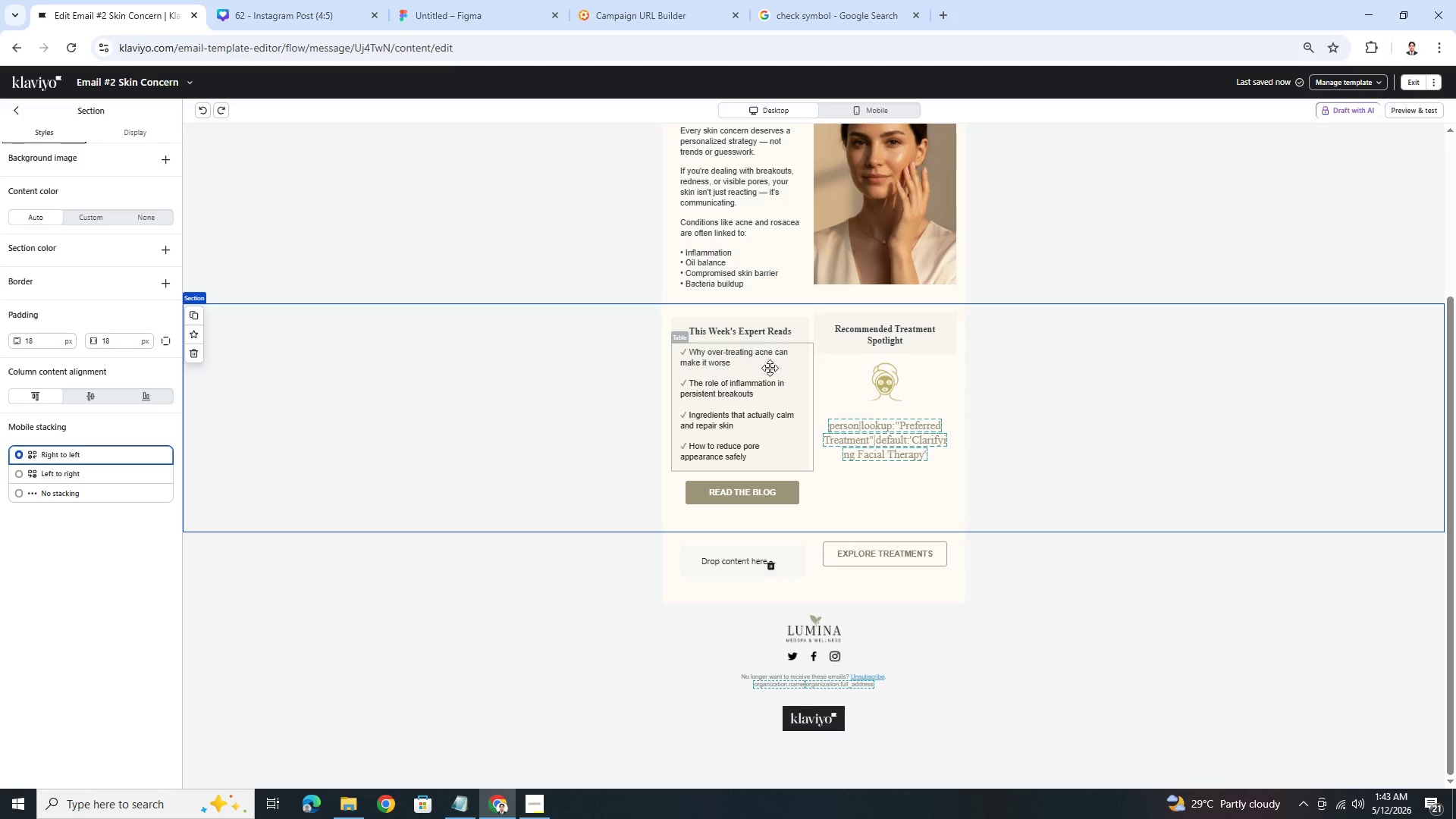 
left_click([768, 366])
 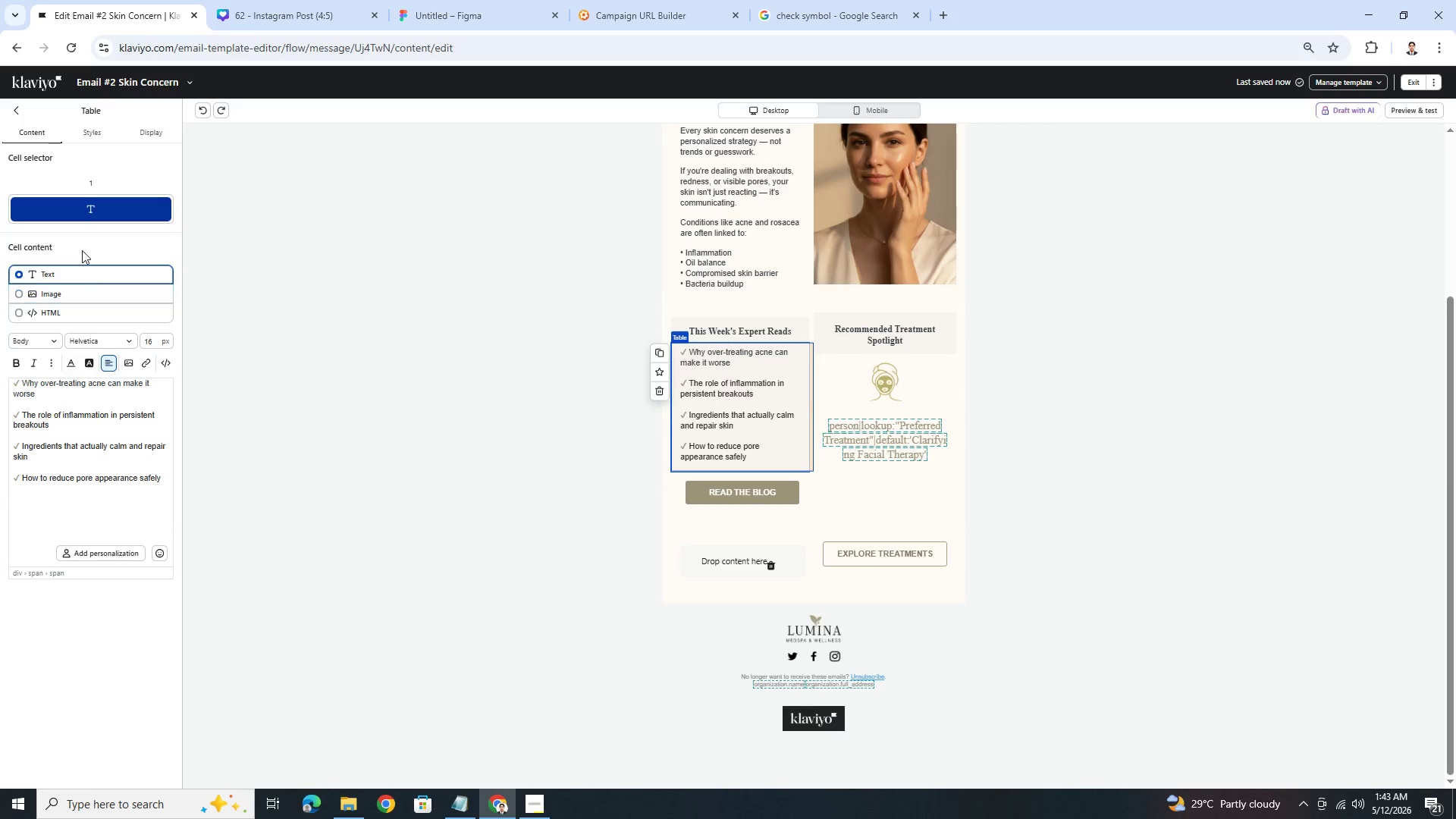 
left_click([75, 133])
 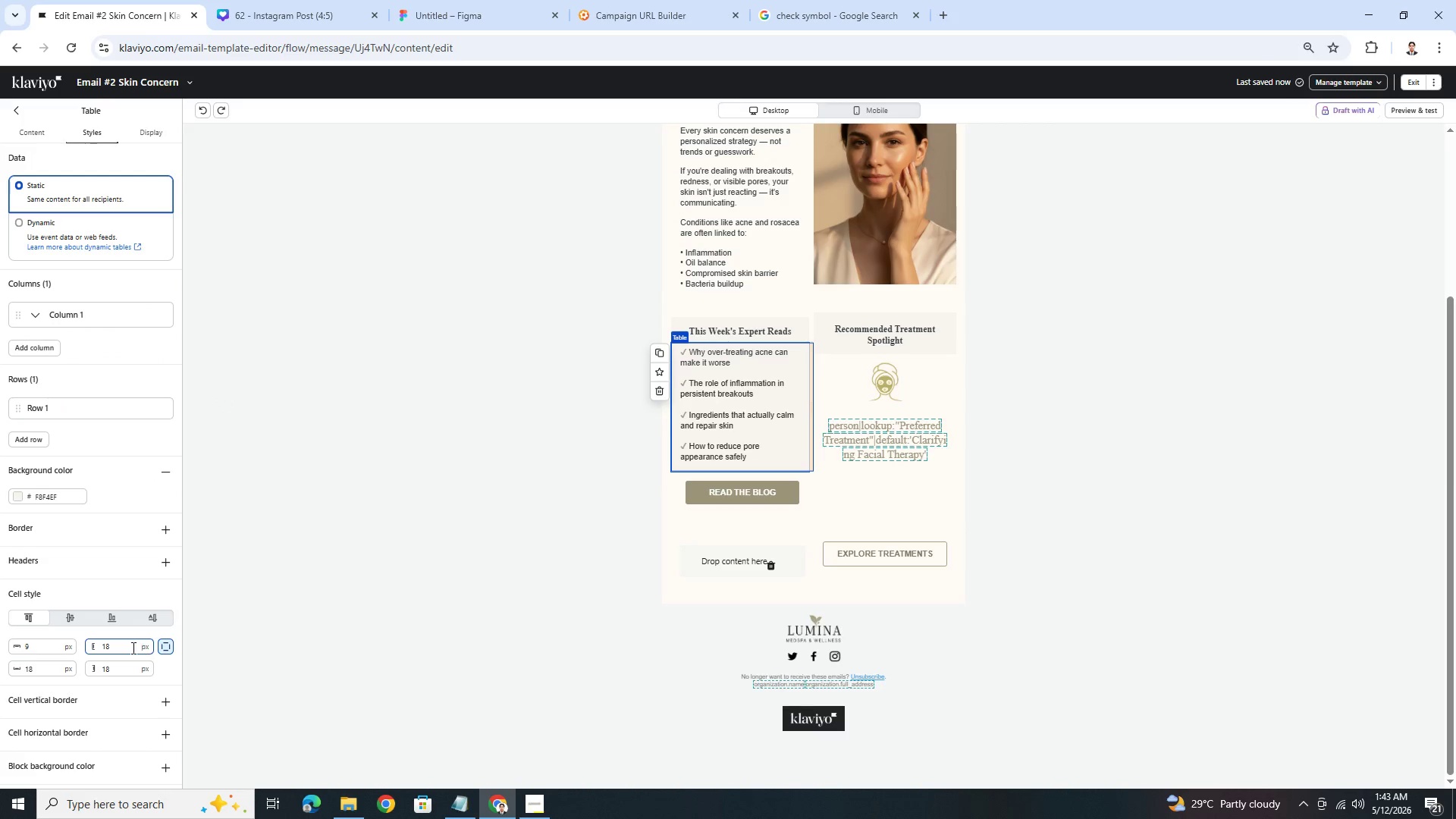 
double_click([130, 648])
 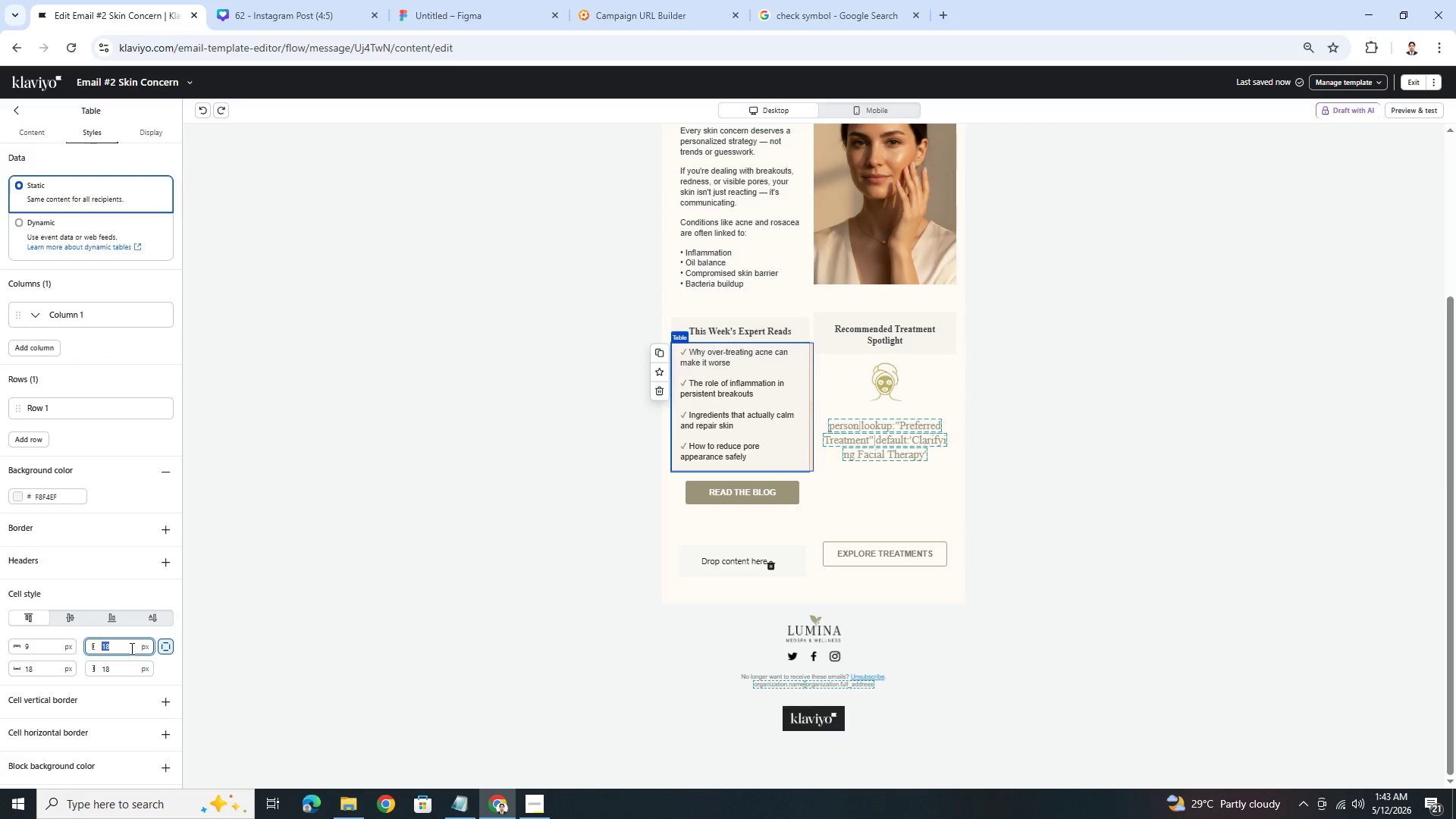 
triple_click([130, 648])
 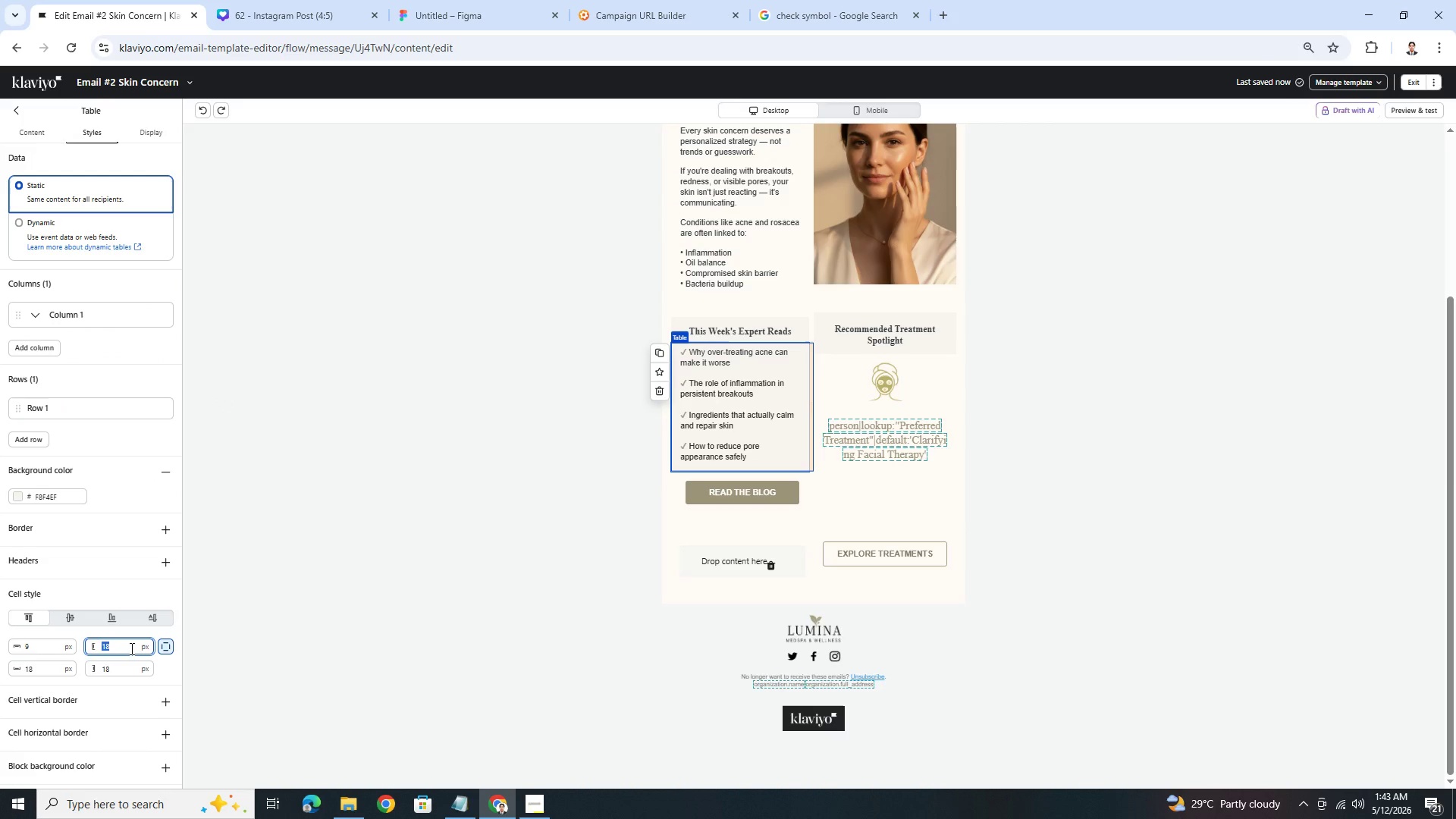 
key(Numpad2)
 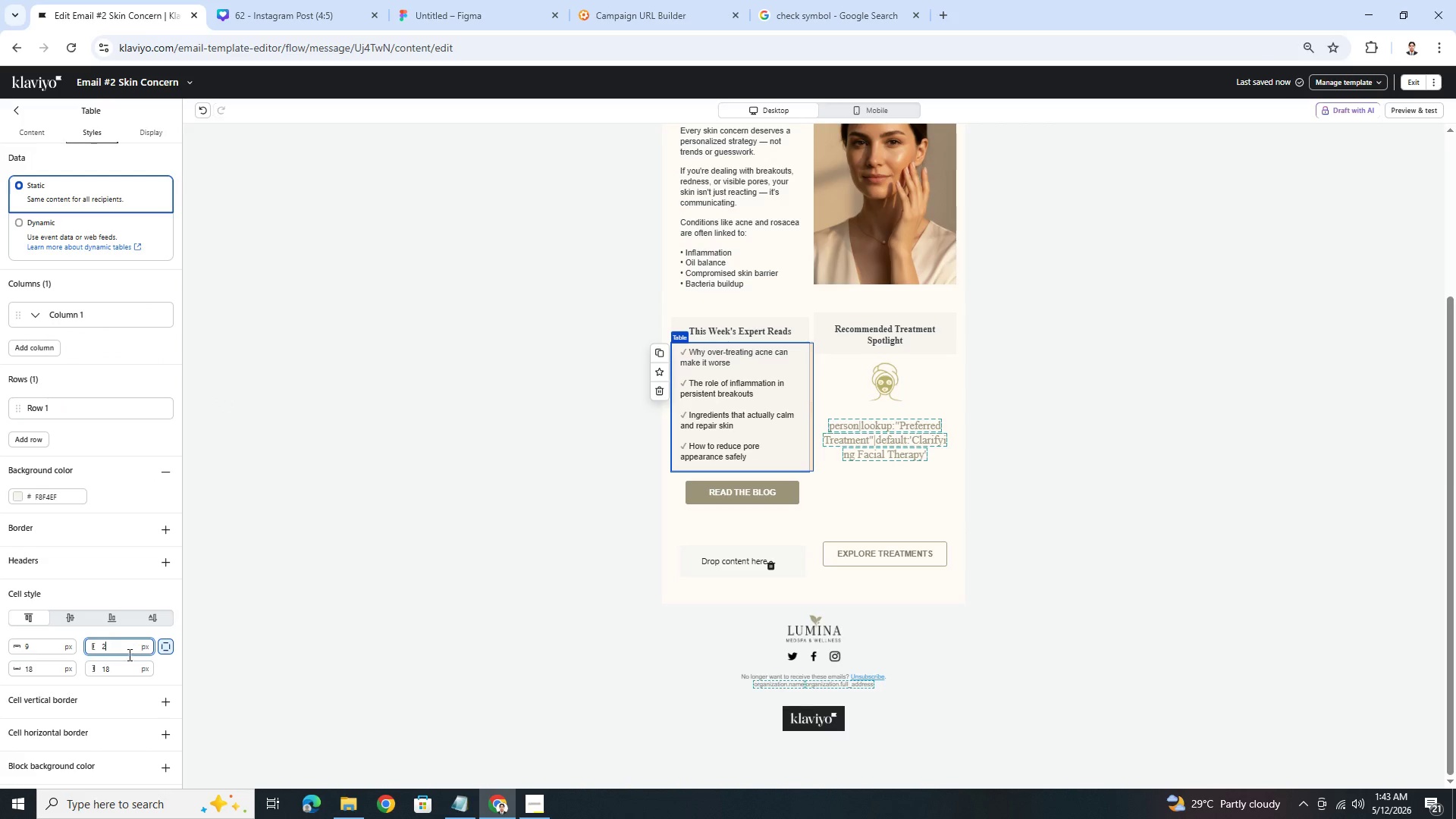 
key(Numpad8)
 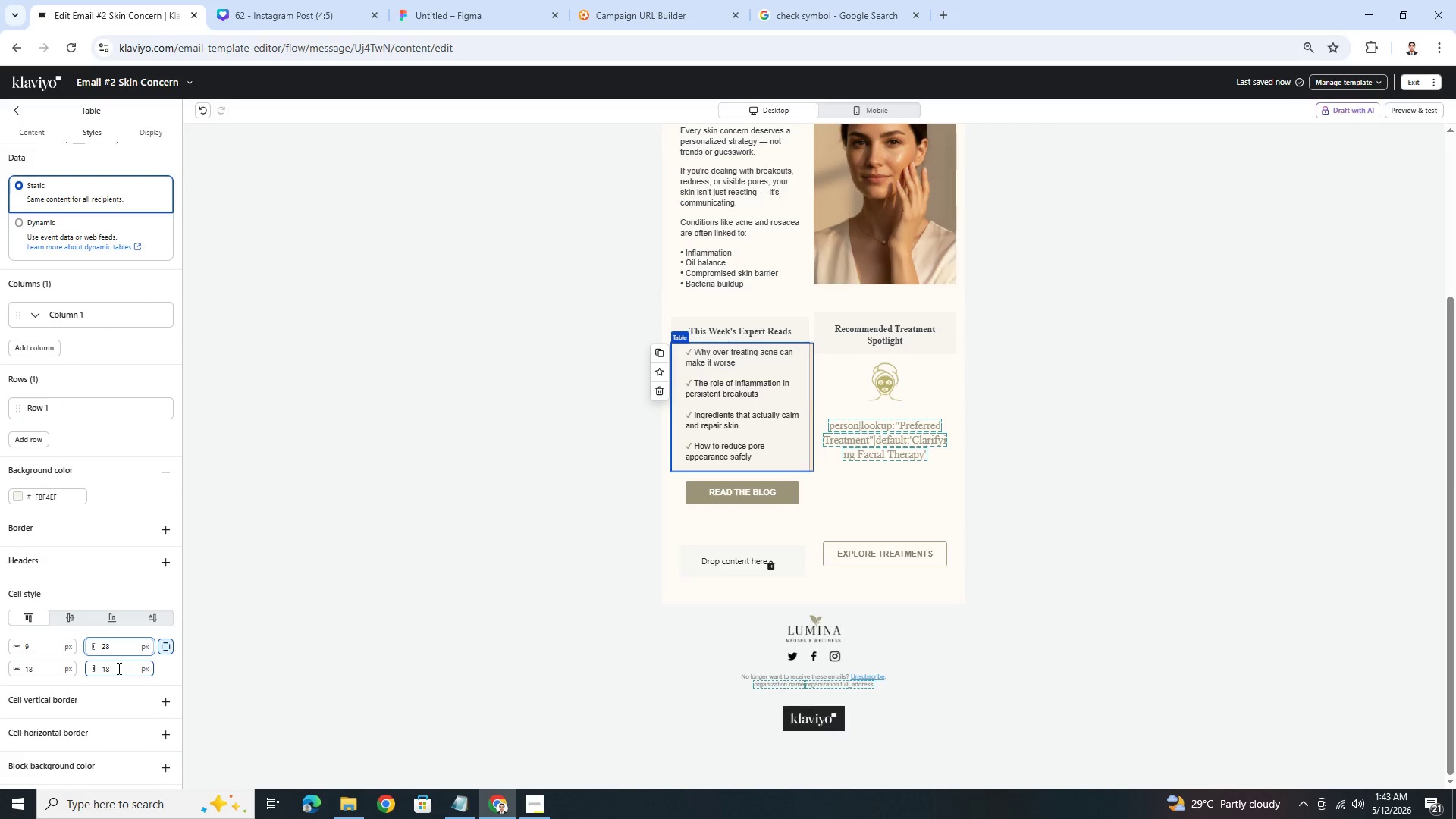 
double_click([118, 668])
 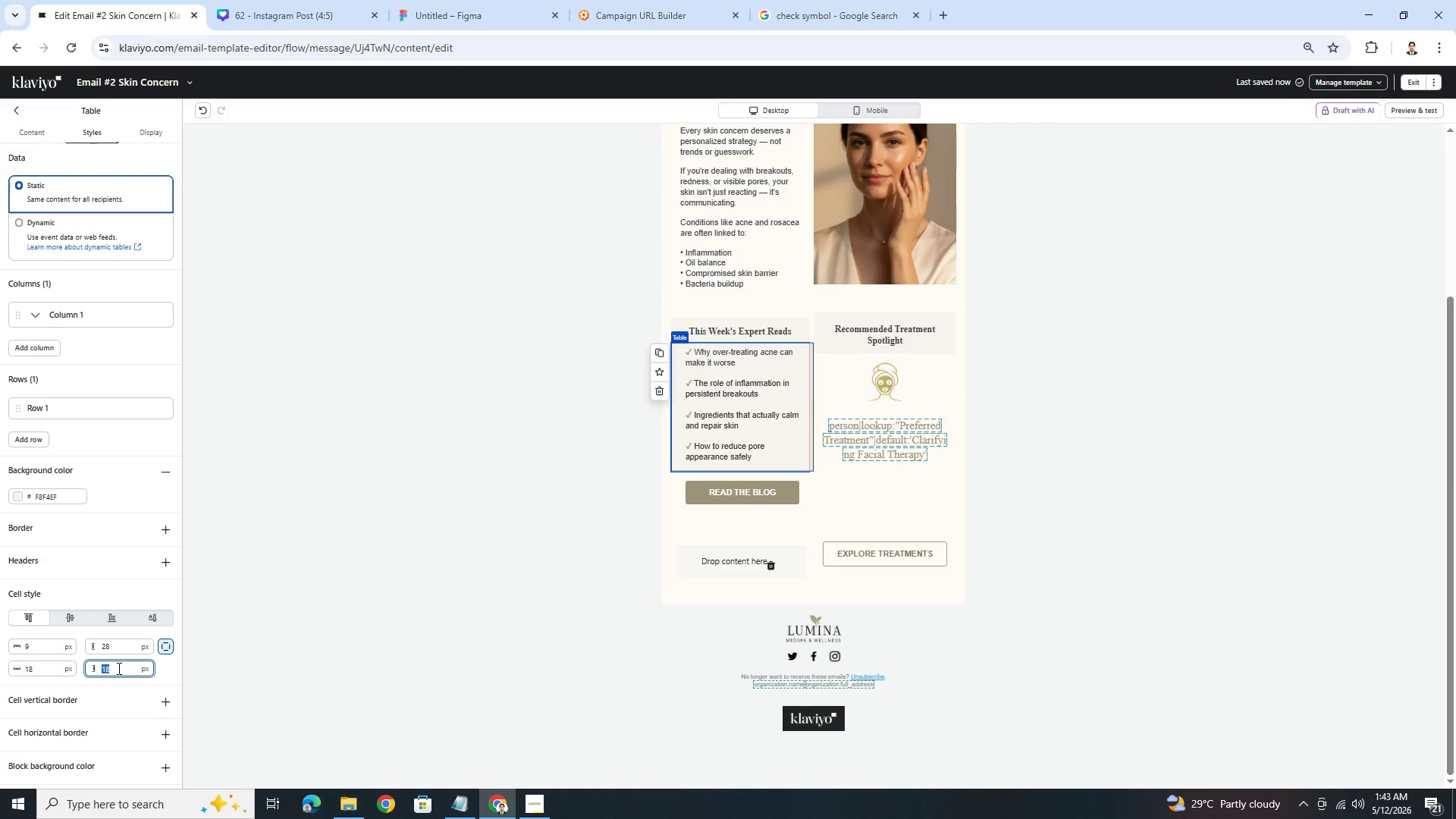 
key(Numpad2)
 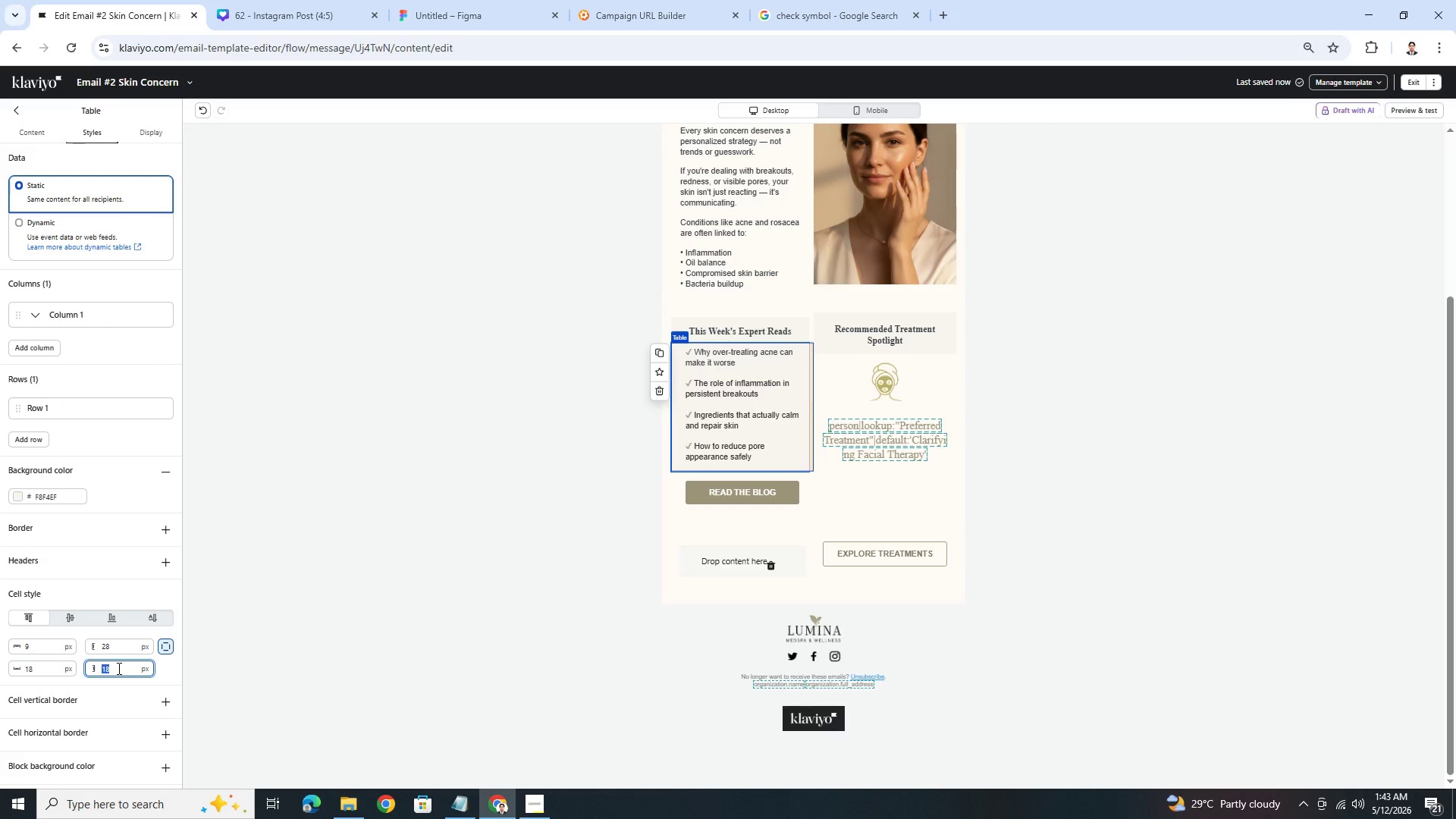 
key(Numpad8)
 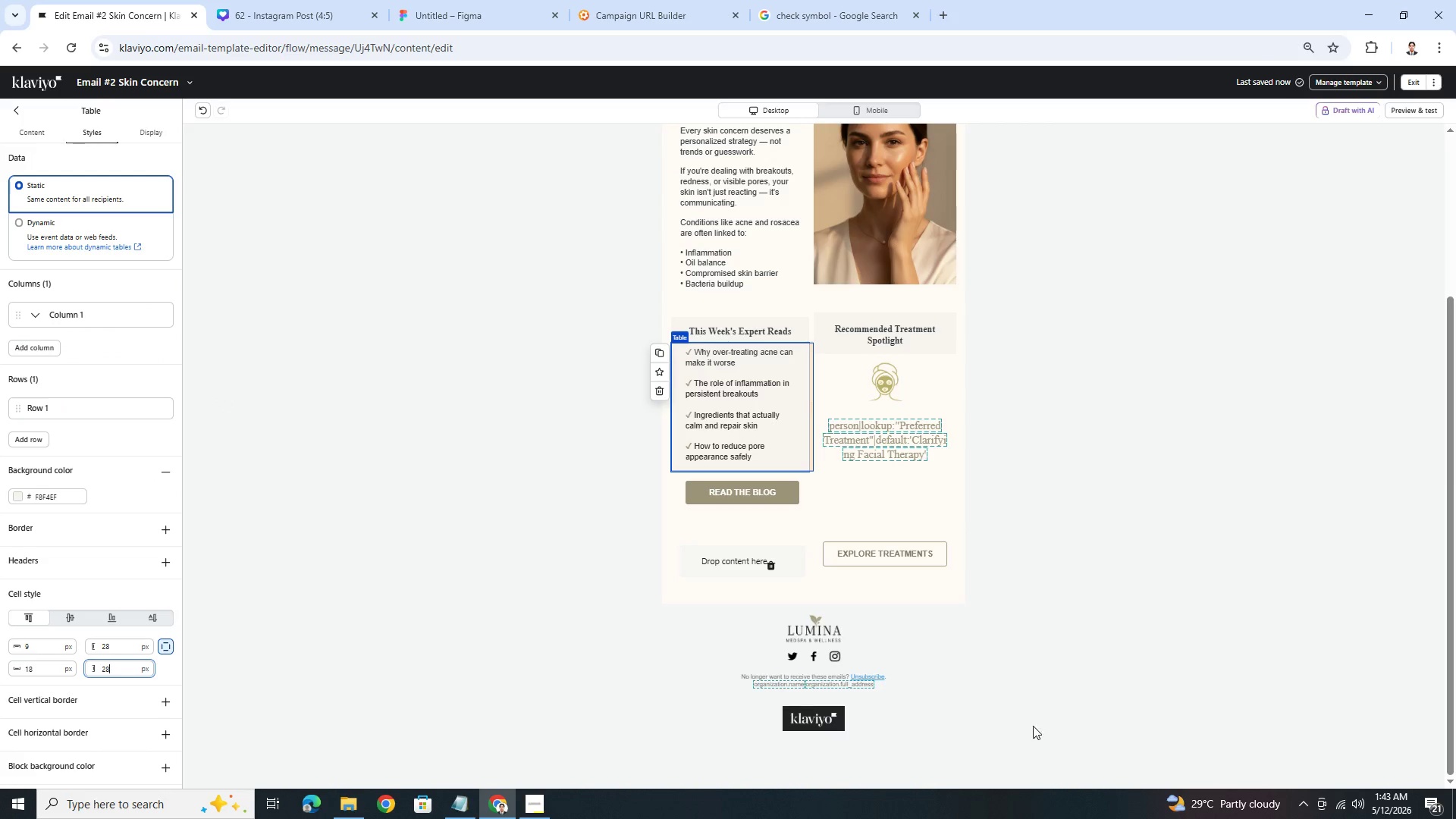 
left_click([1223, 573])
 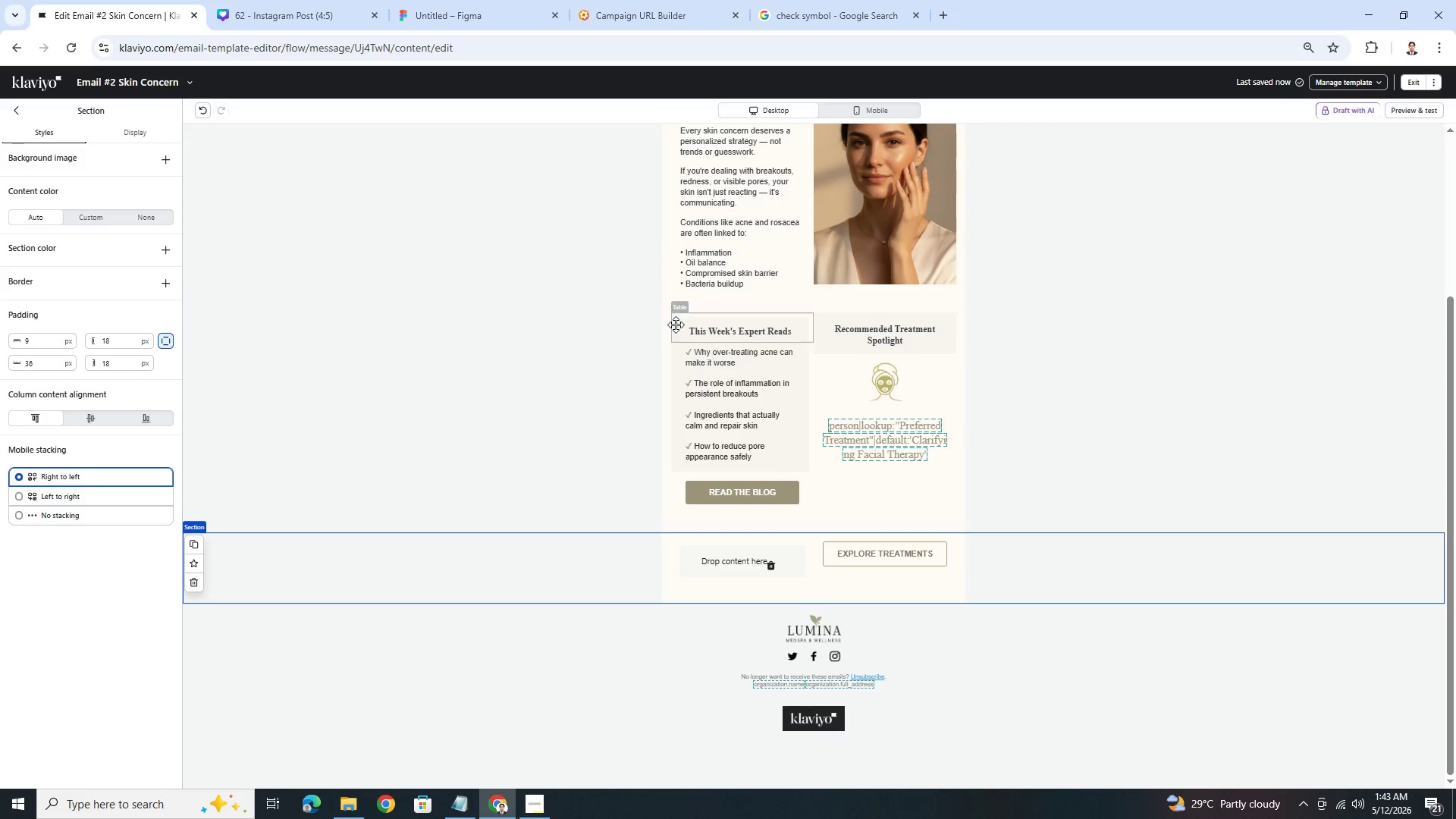 
wait(15.23)
 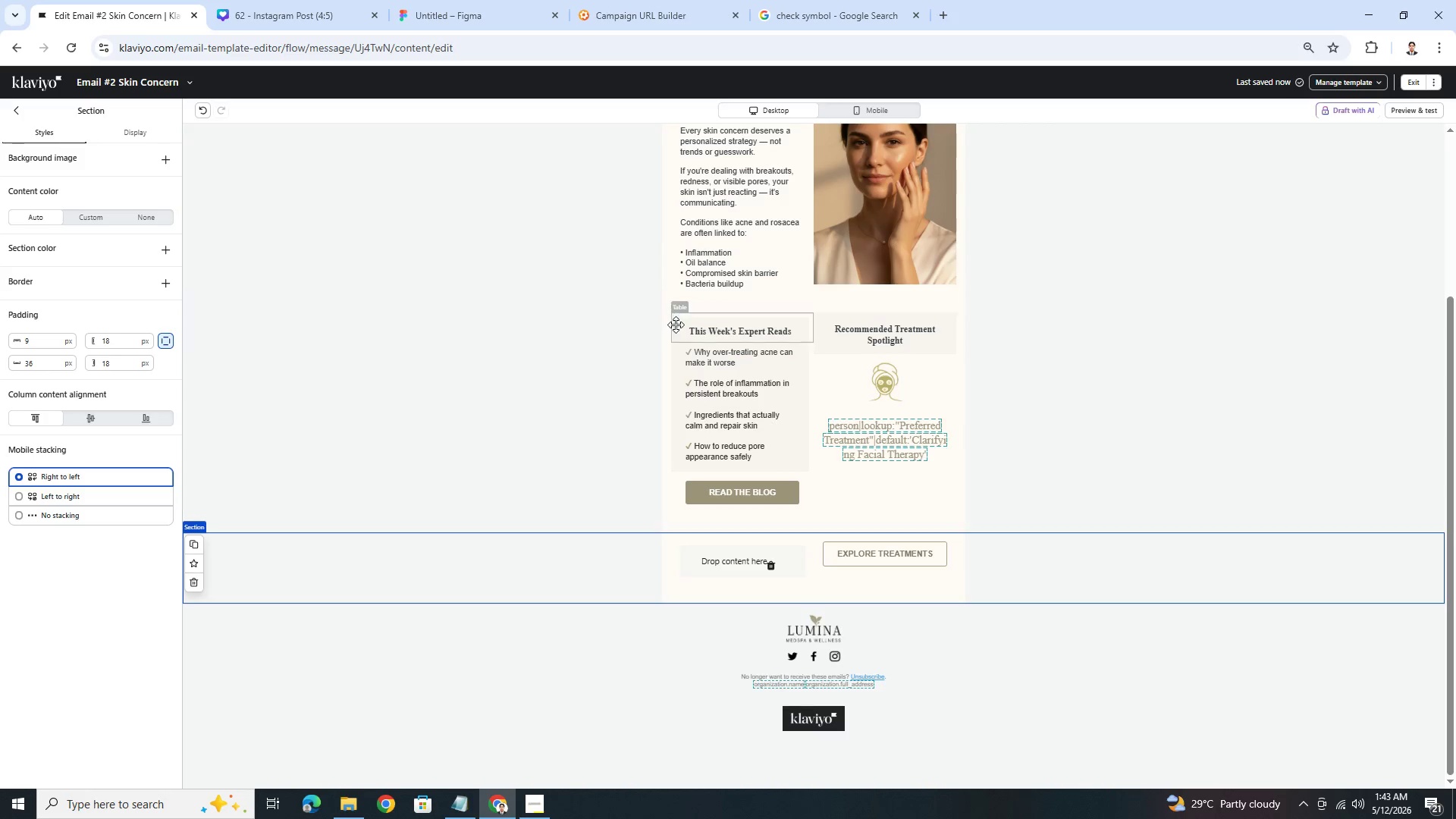 
left_click([18, 112])
 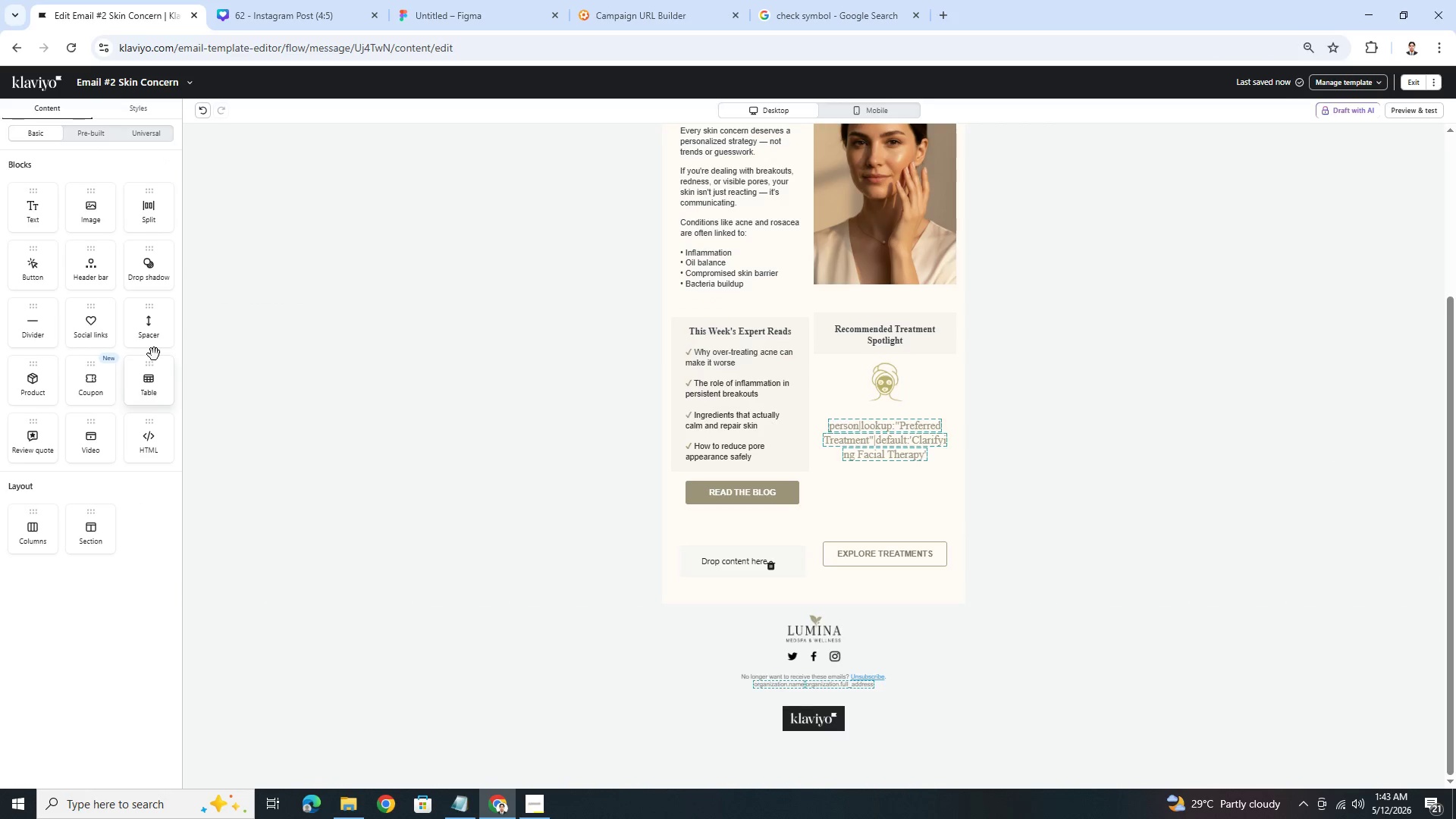 
left_click_drag(start_coordinate=[154, 327], to_coordinate=[734, 366])
 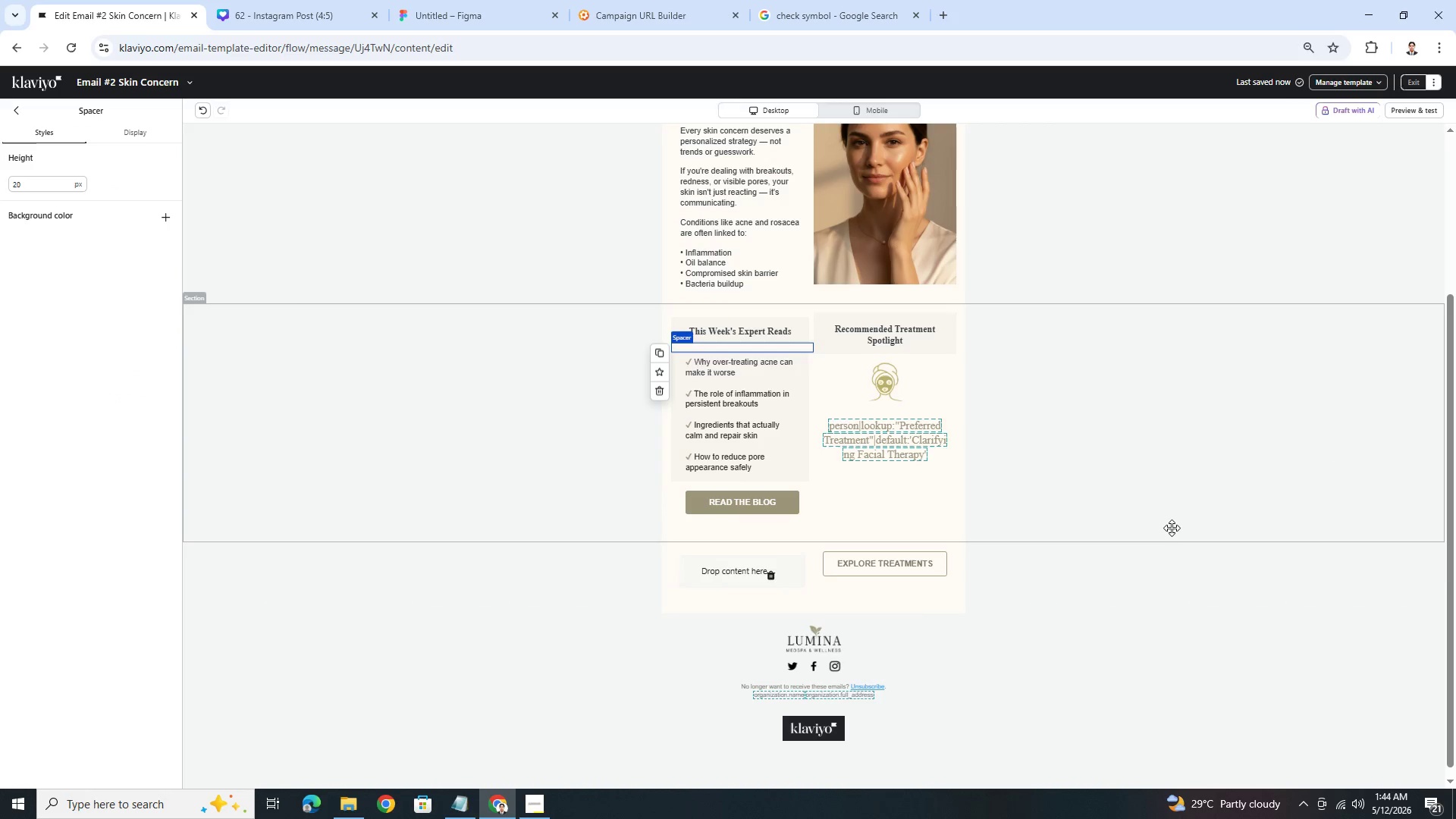 
left_click([1183, 551])
 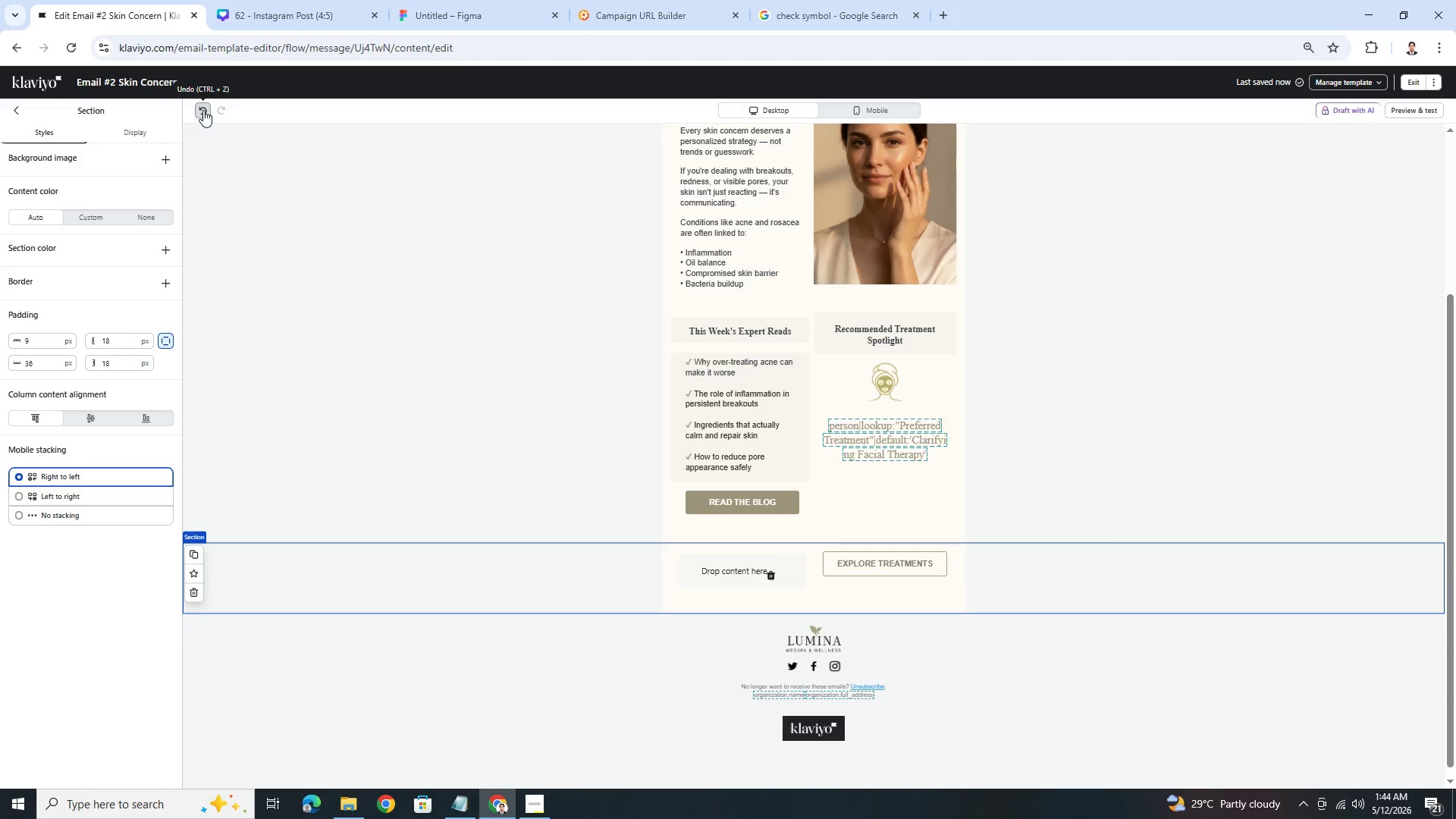 
left_click([711, 351])
 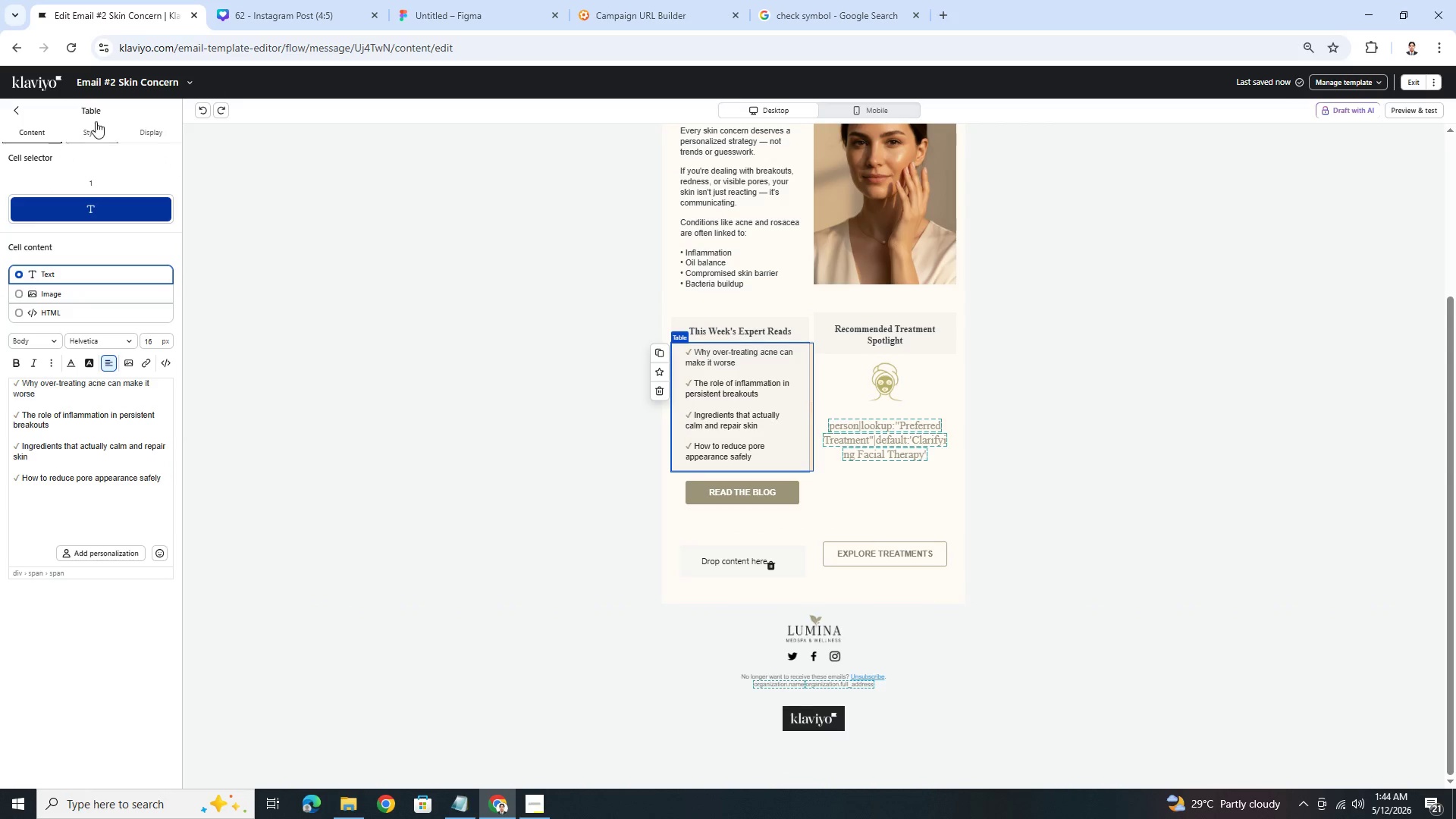 
double_click([96, 133])
 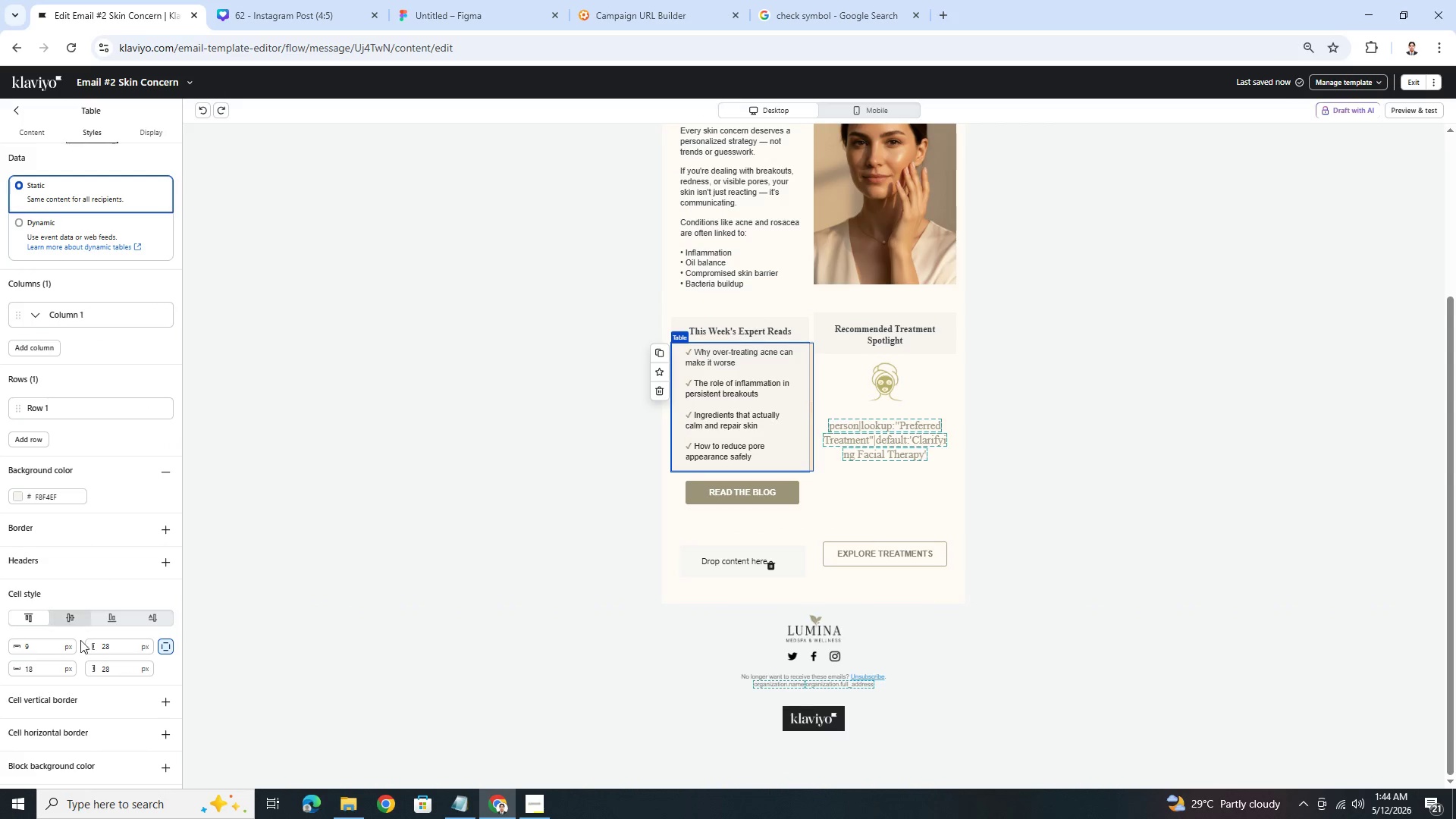 
scroll: coordinate [78, 651], scroll_direction: down, amount: 3.0
 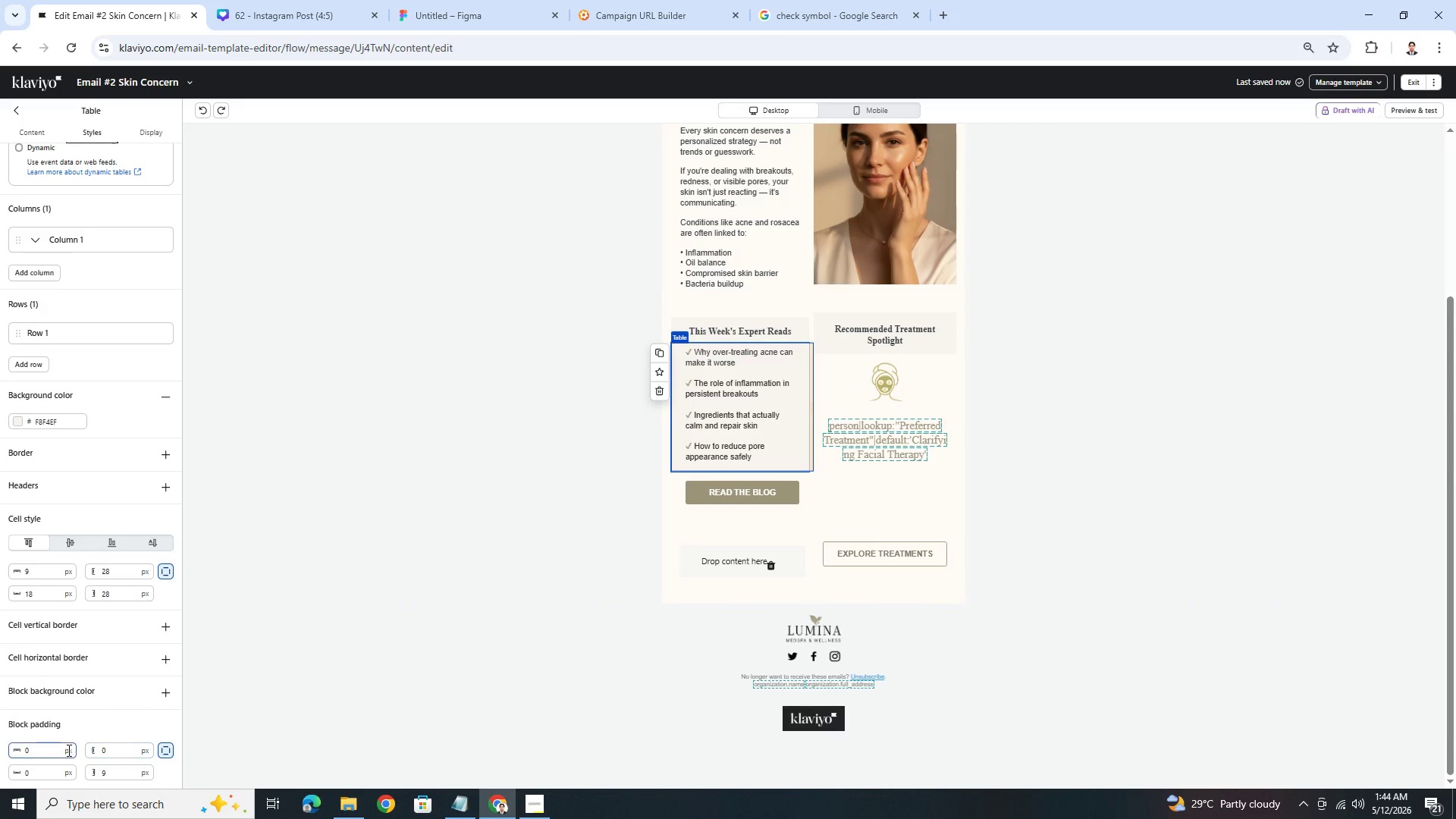 
double_click([61, 749])
 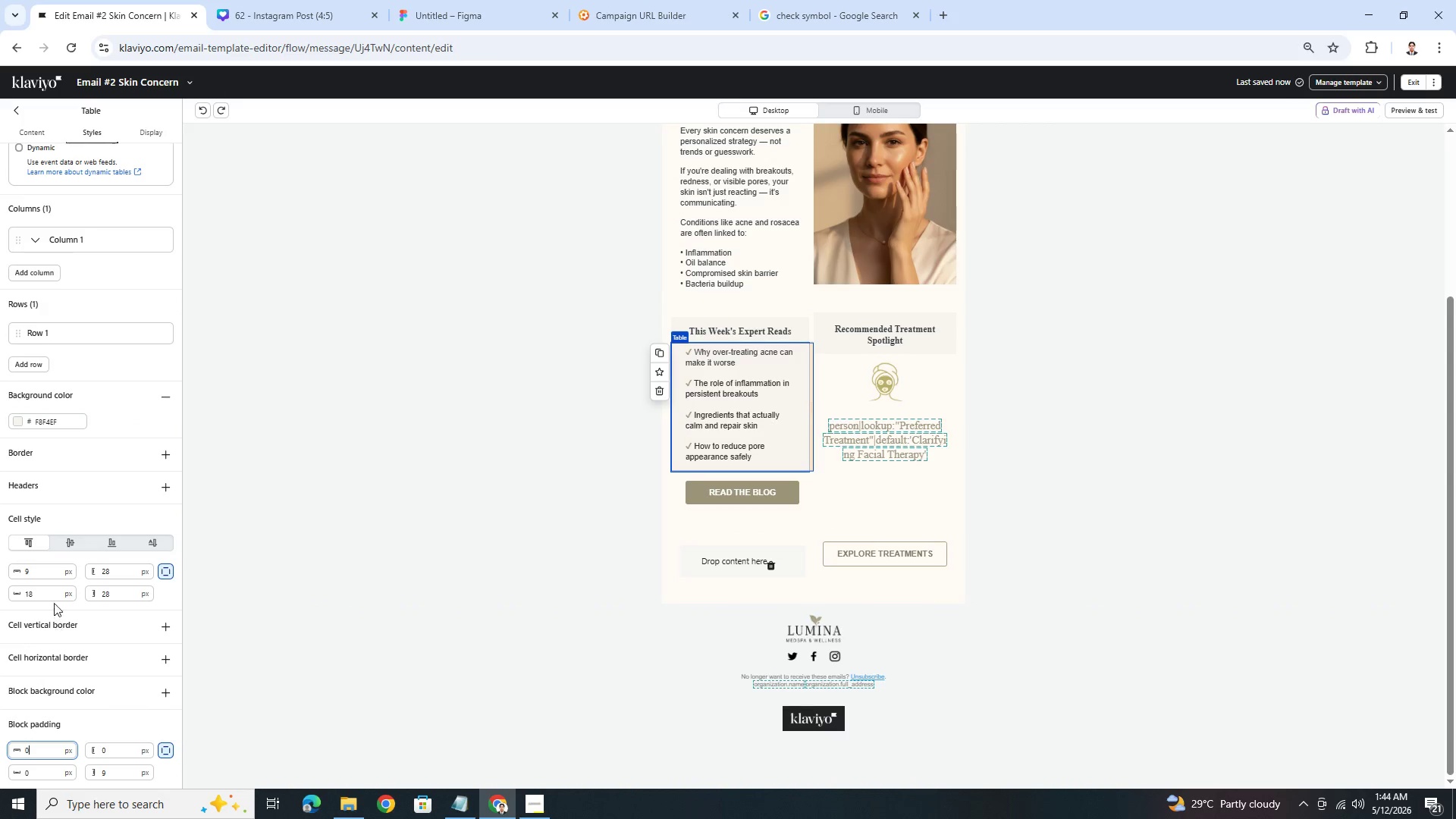 
double_click([50, 576])
 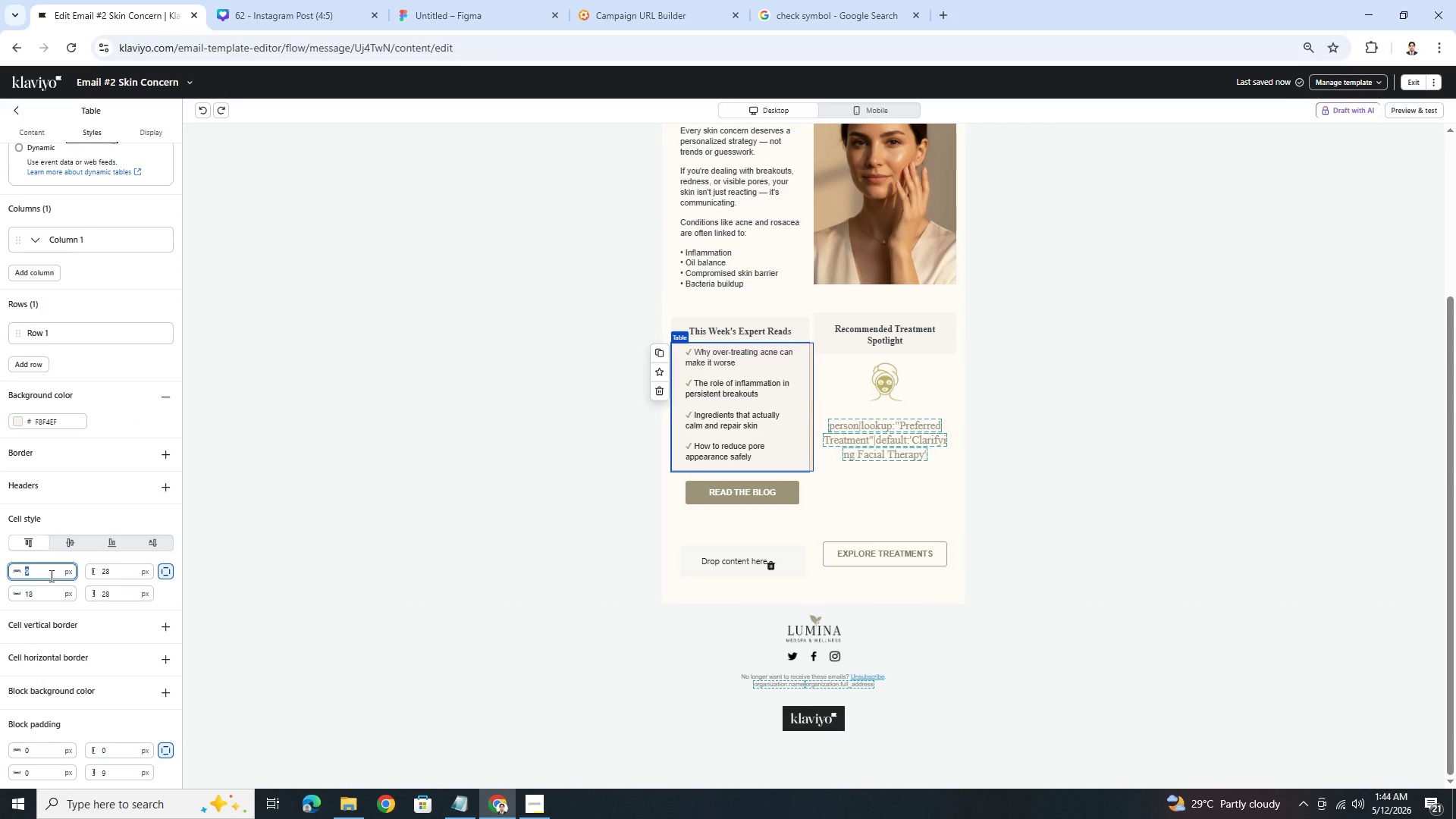 
key(Numpad1)
 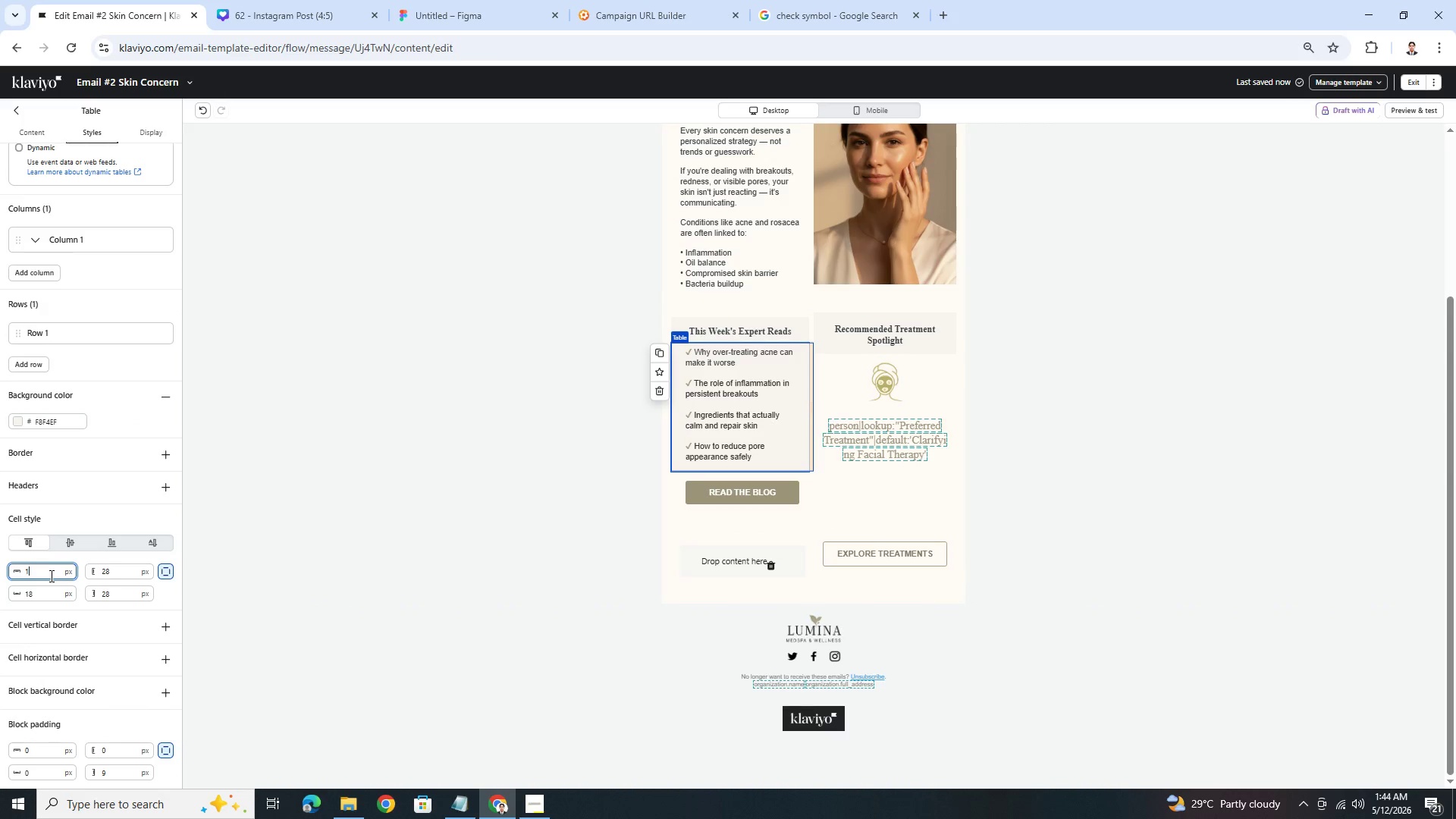 
key(Numpad8)
 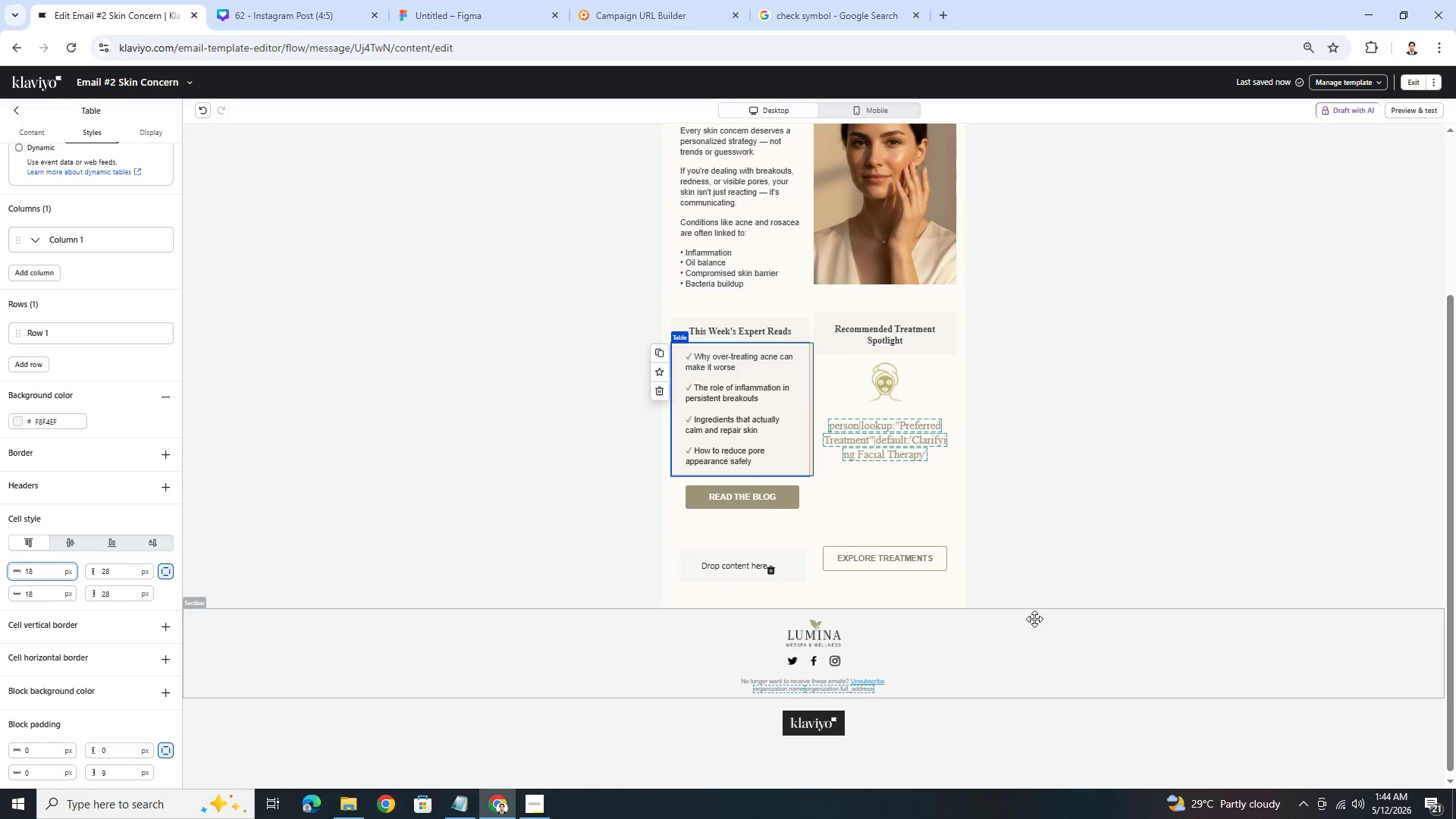 
left_click([1050, 616])
 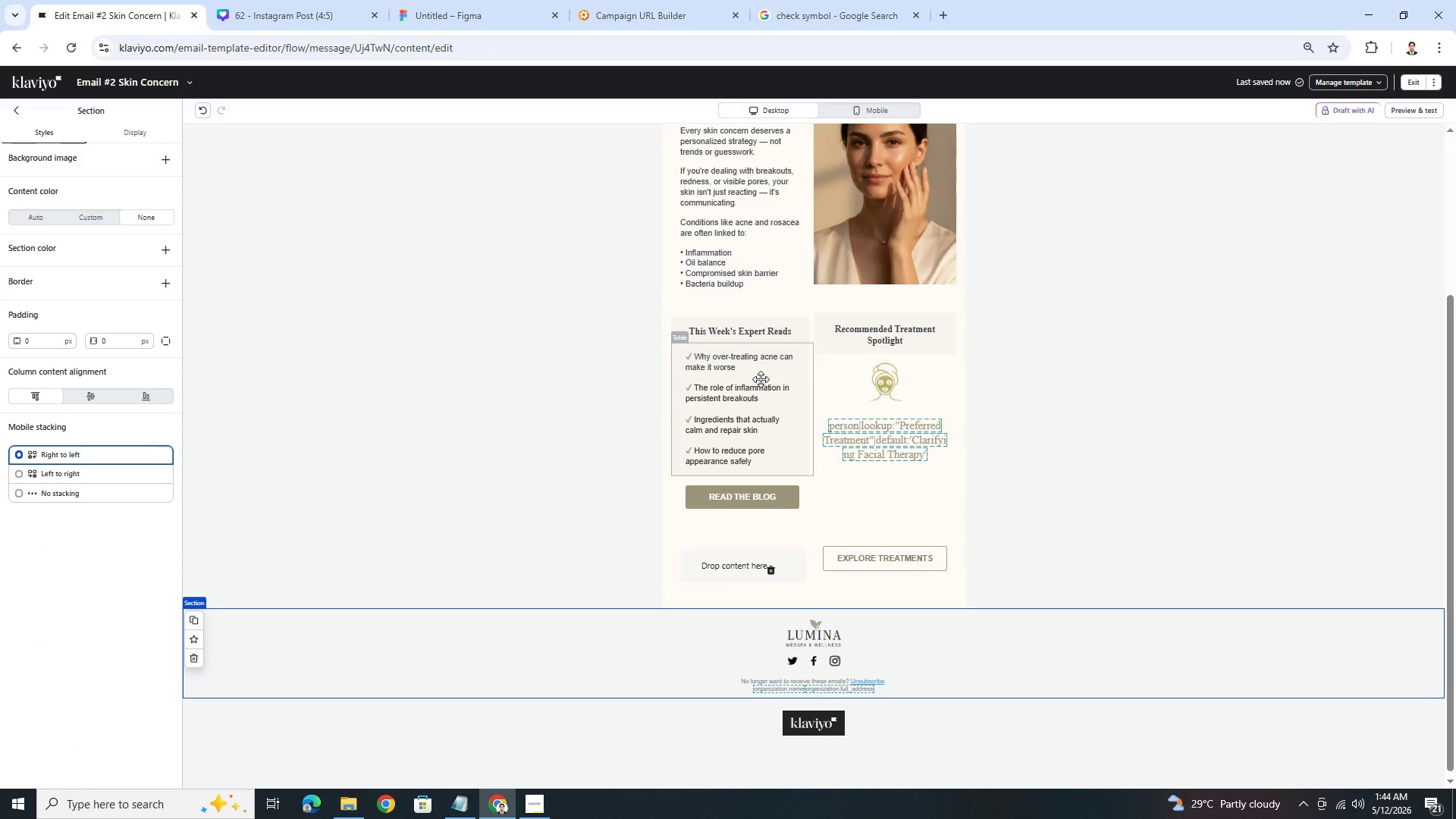 
wait(6.77)
 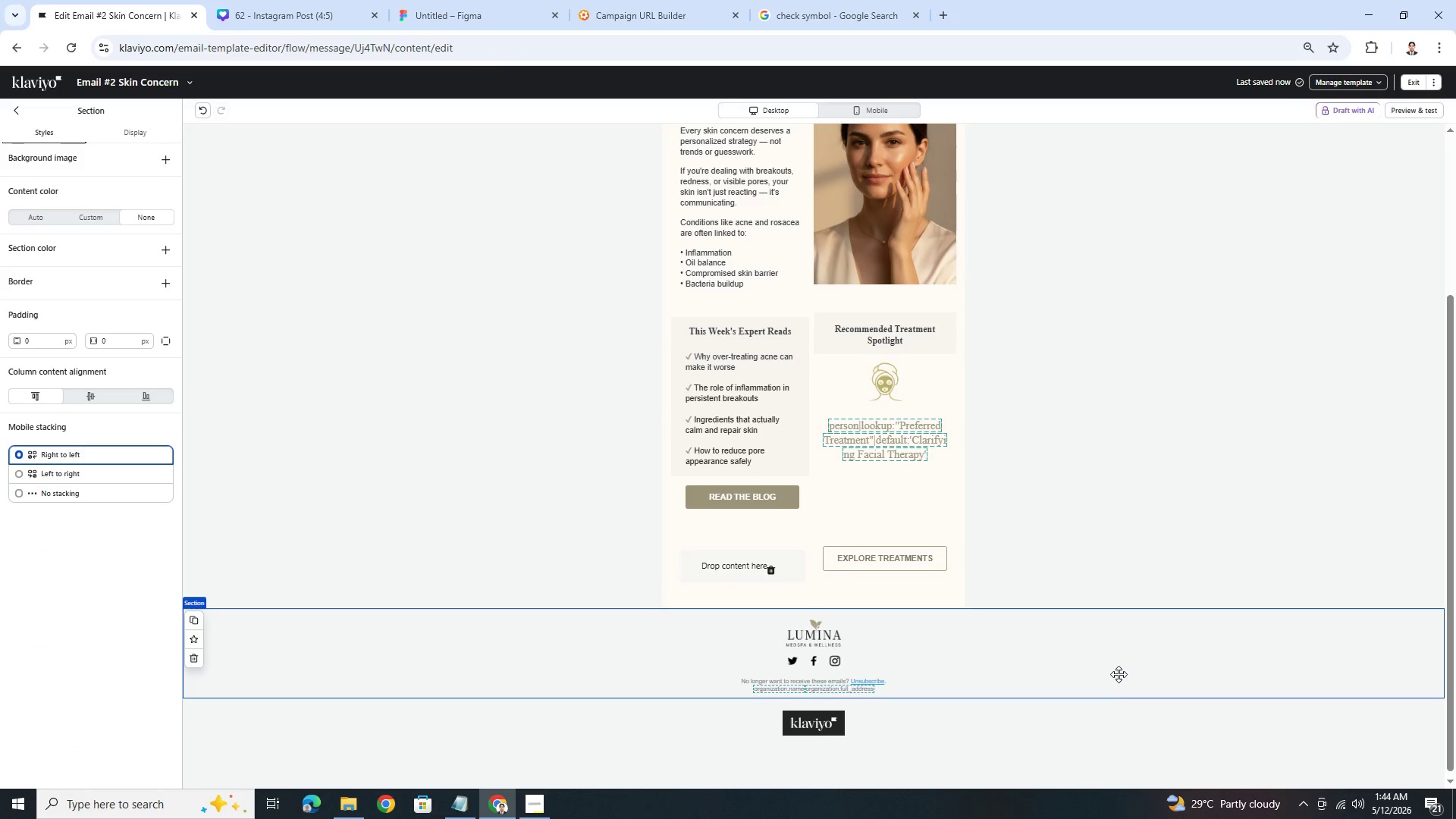 
left_click([1237, 642])
 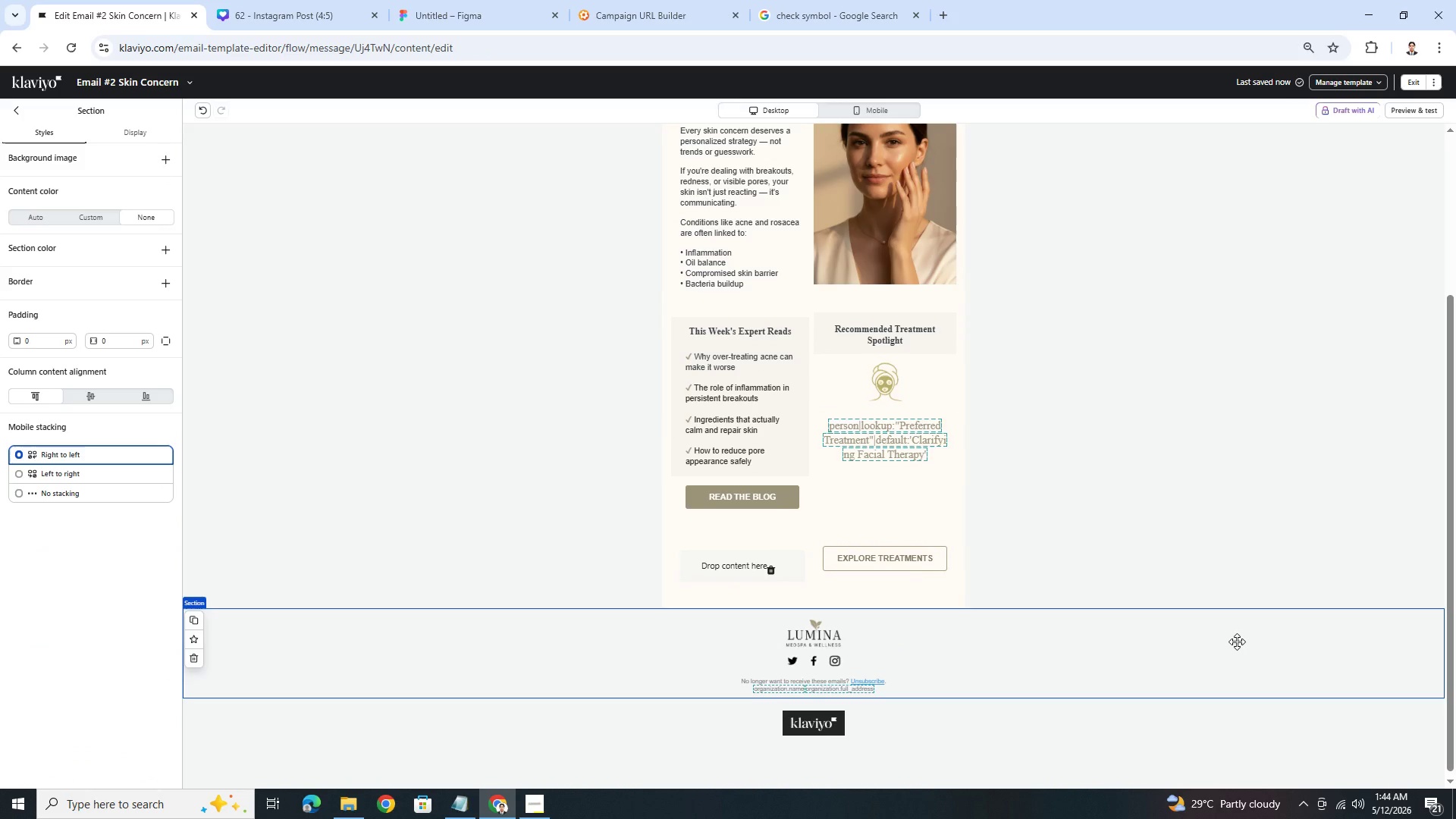 
wait(7.3)
 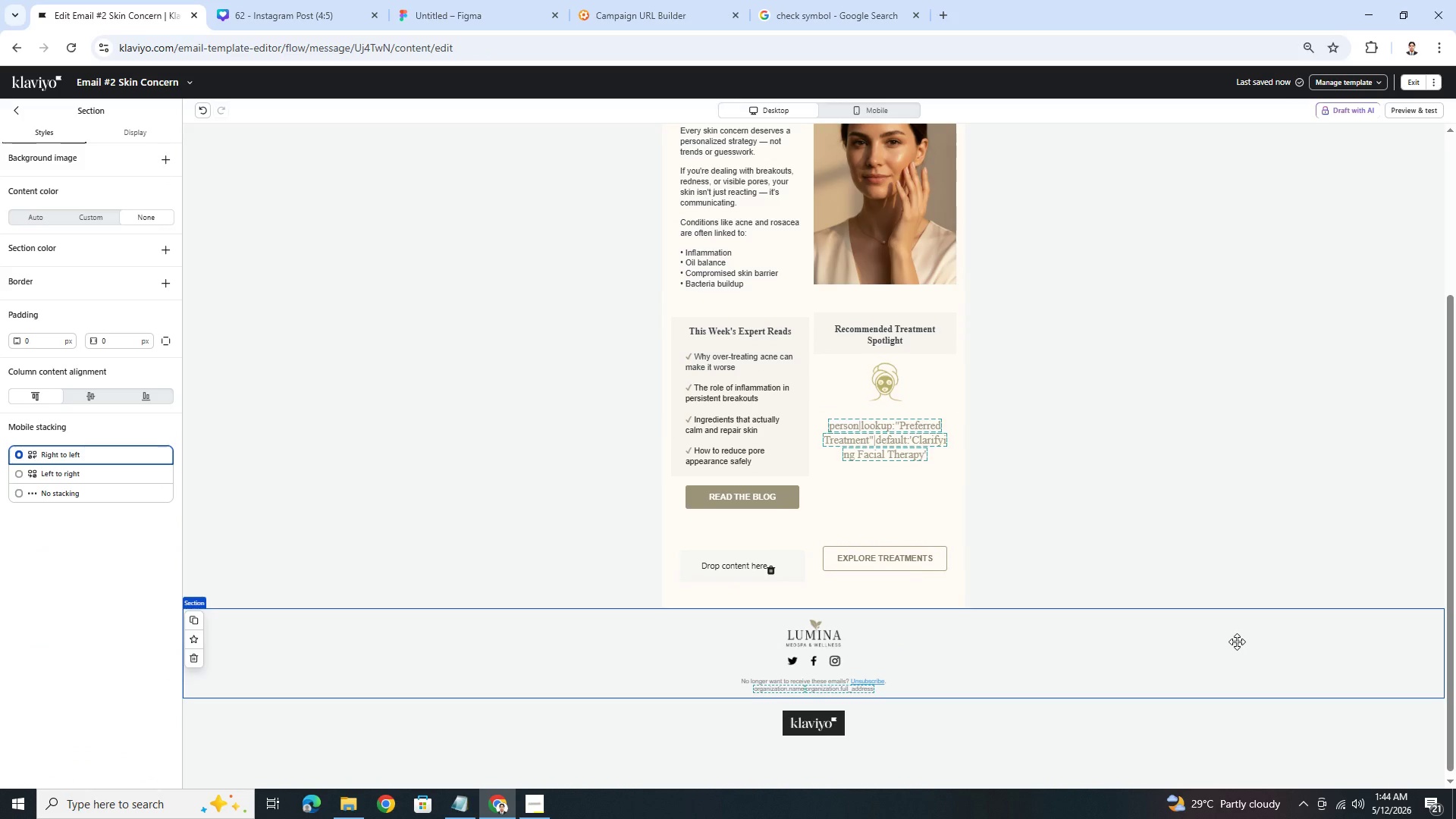 
left_click_drag(start_coordinate=[762, 497], to_coordinate=[754, 450])
 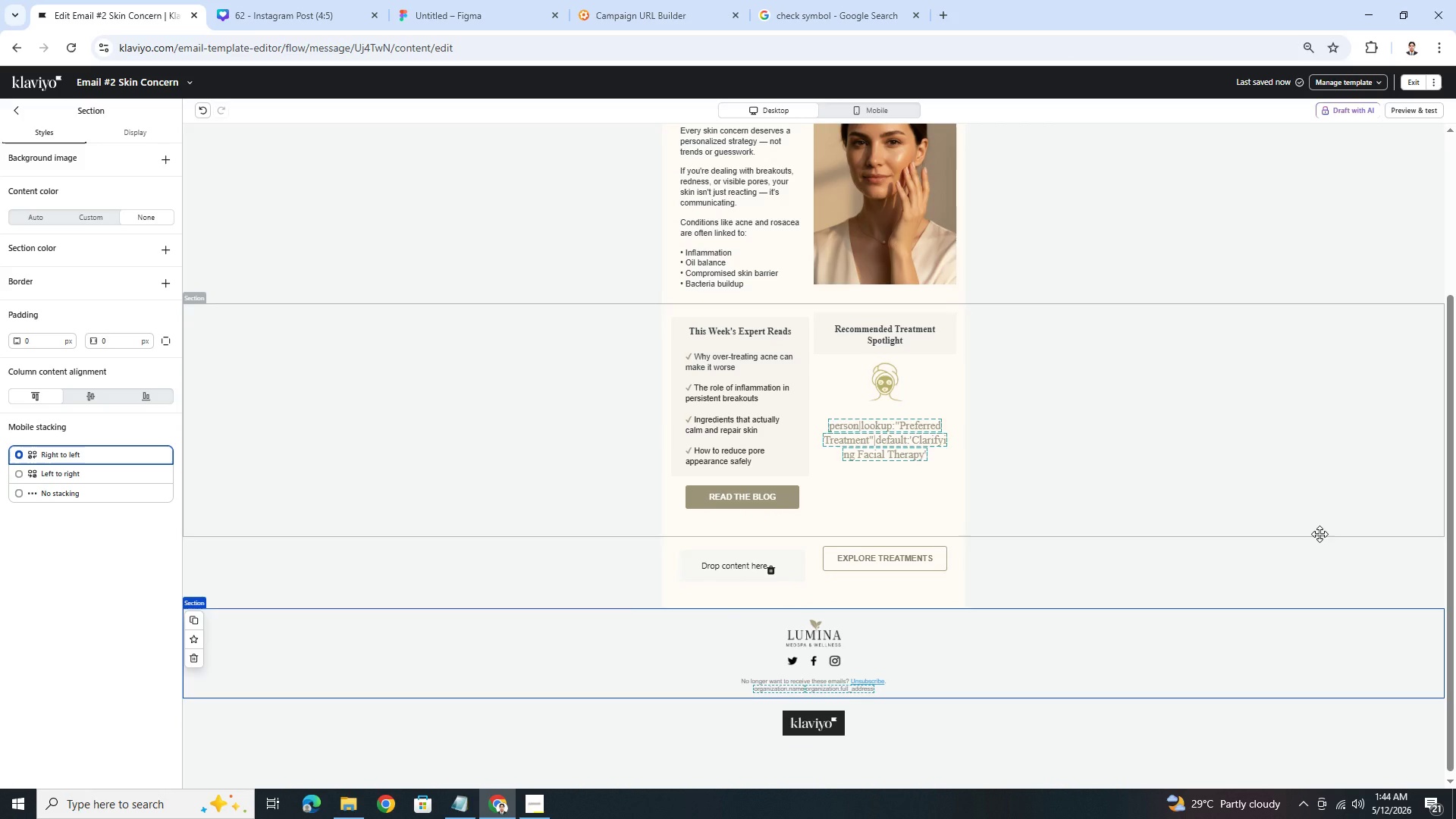 
wait(11.14)
 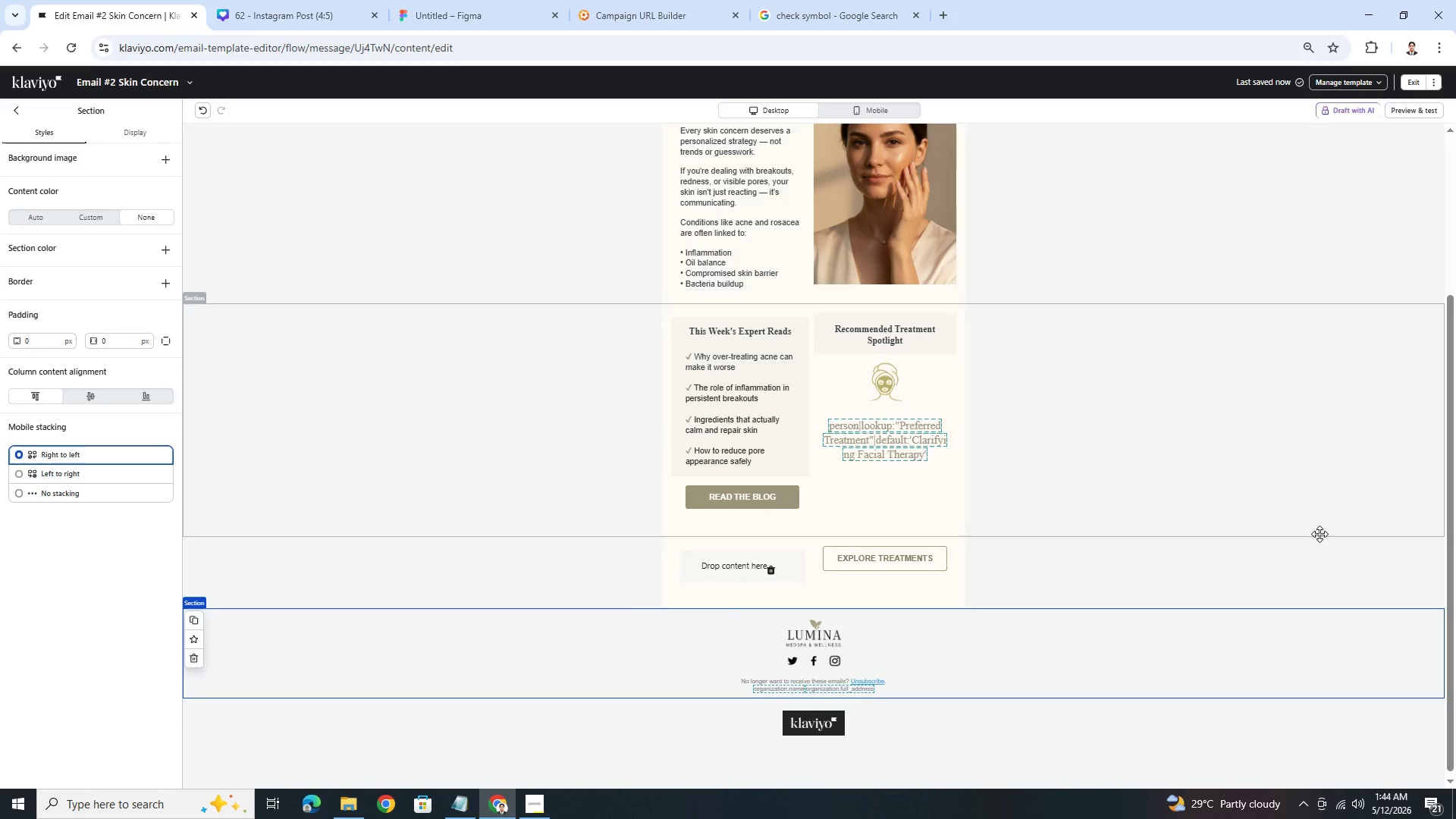 
left_click([930, 342])
 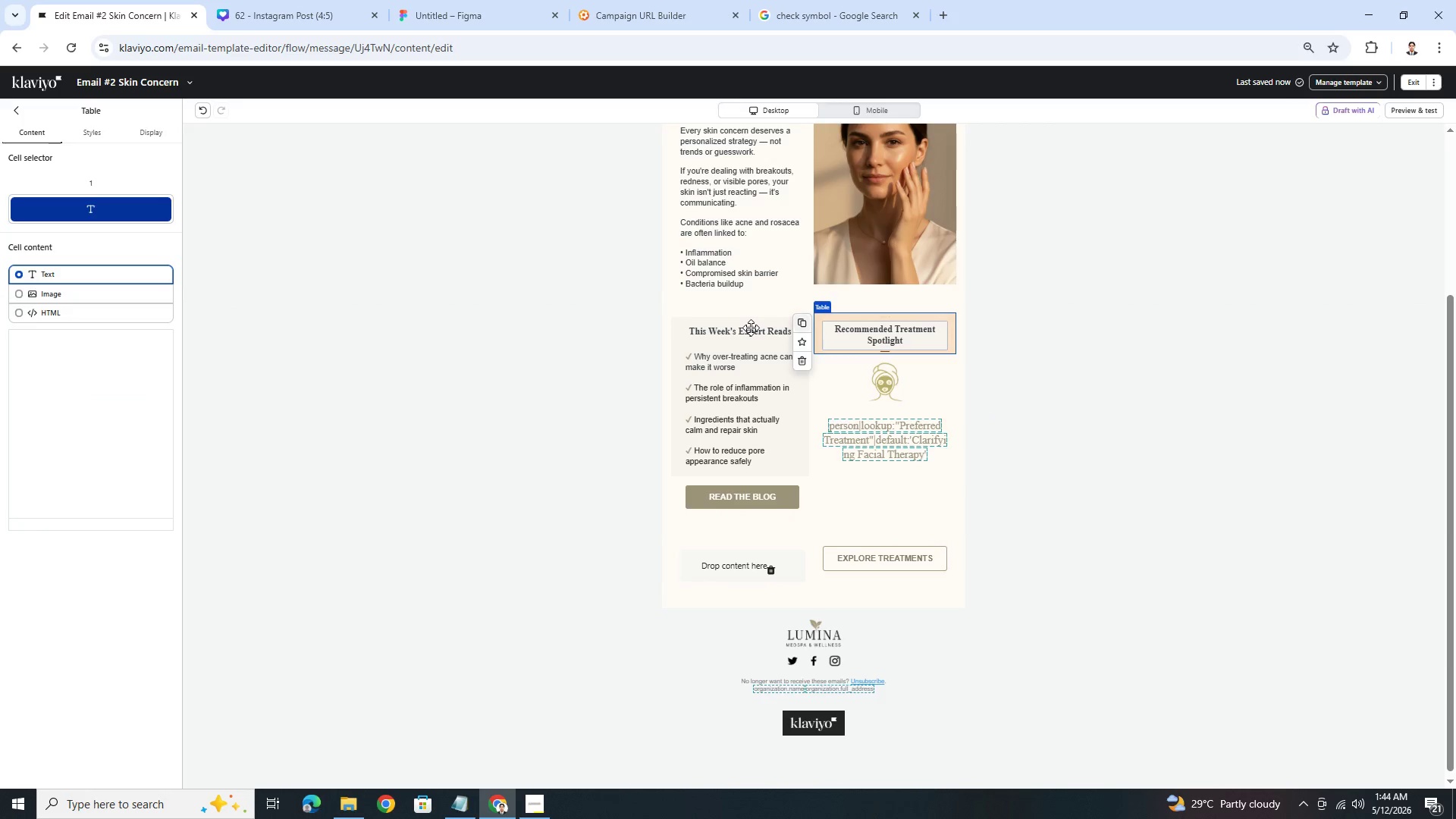 
left_click([751, 328])
 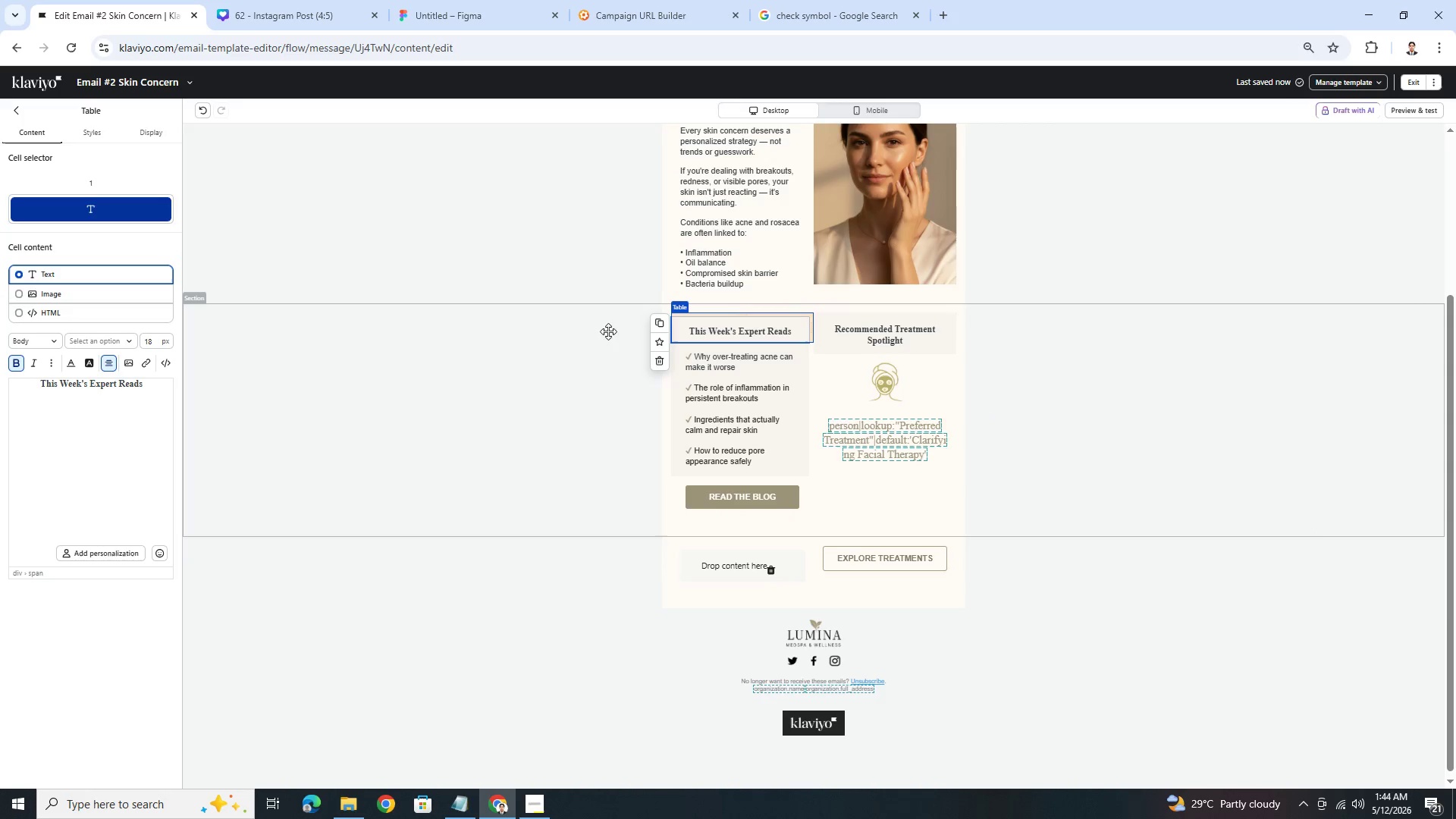 
left_click([658, 325])
 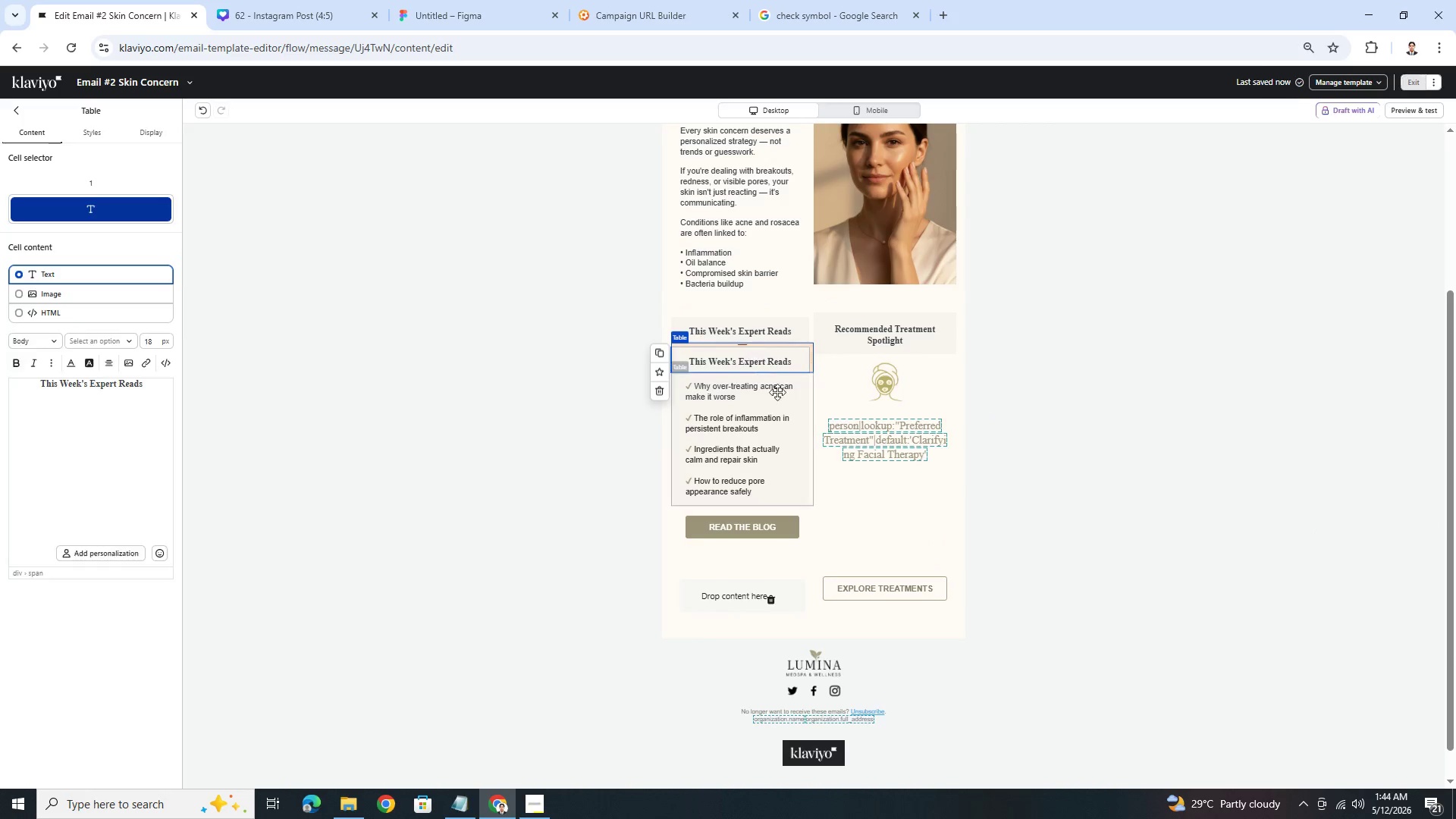 
left_click_drag(start_coordinate=[737, 361], to_coordinate=[877, 321])
 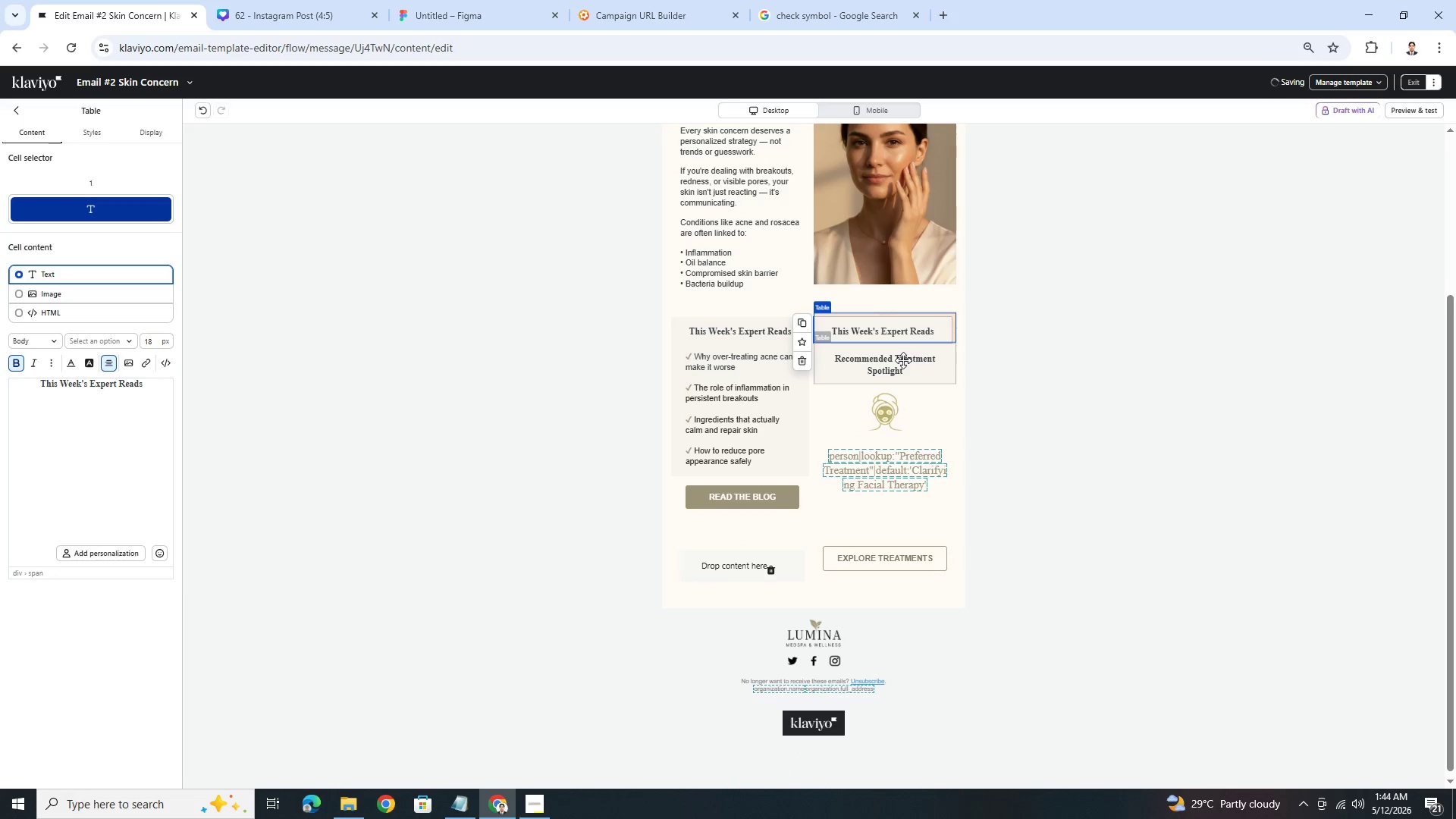 
left_click([903, 359])
 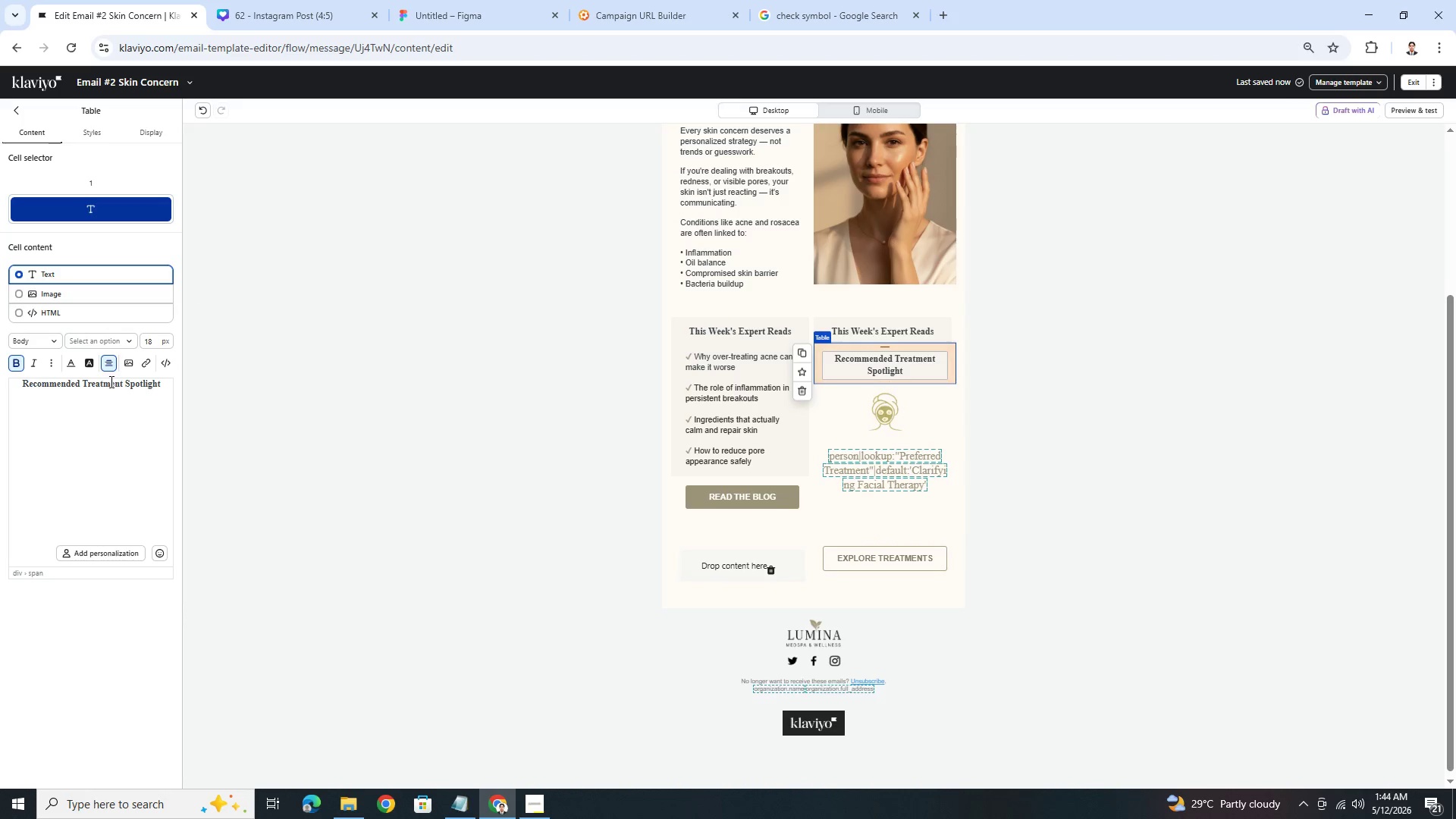 
double_click([115, 387])
 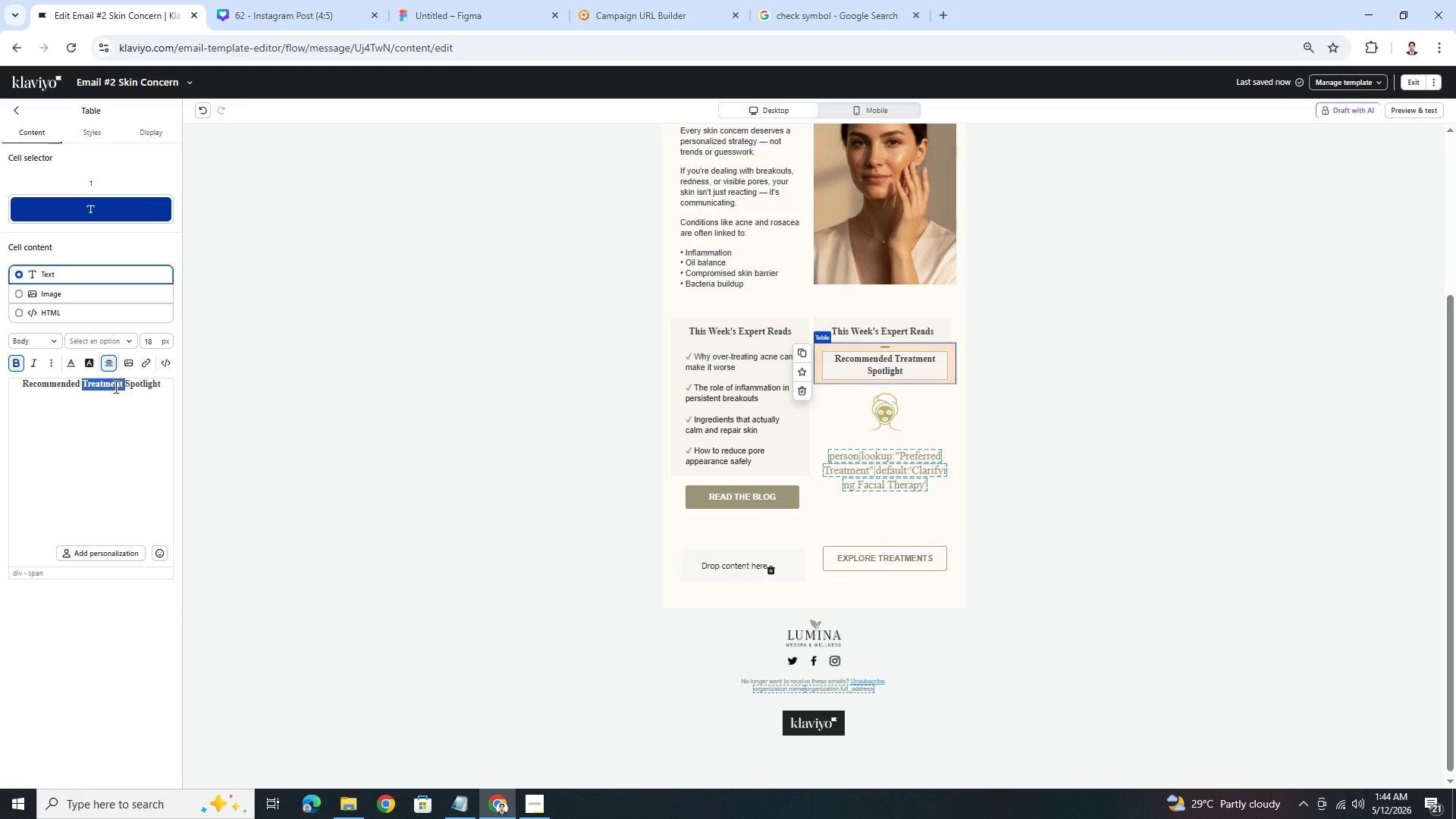 
triple_click([115, 387])
 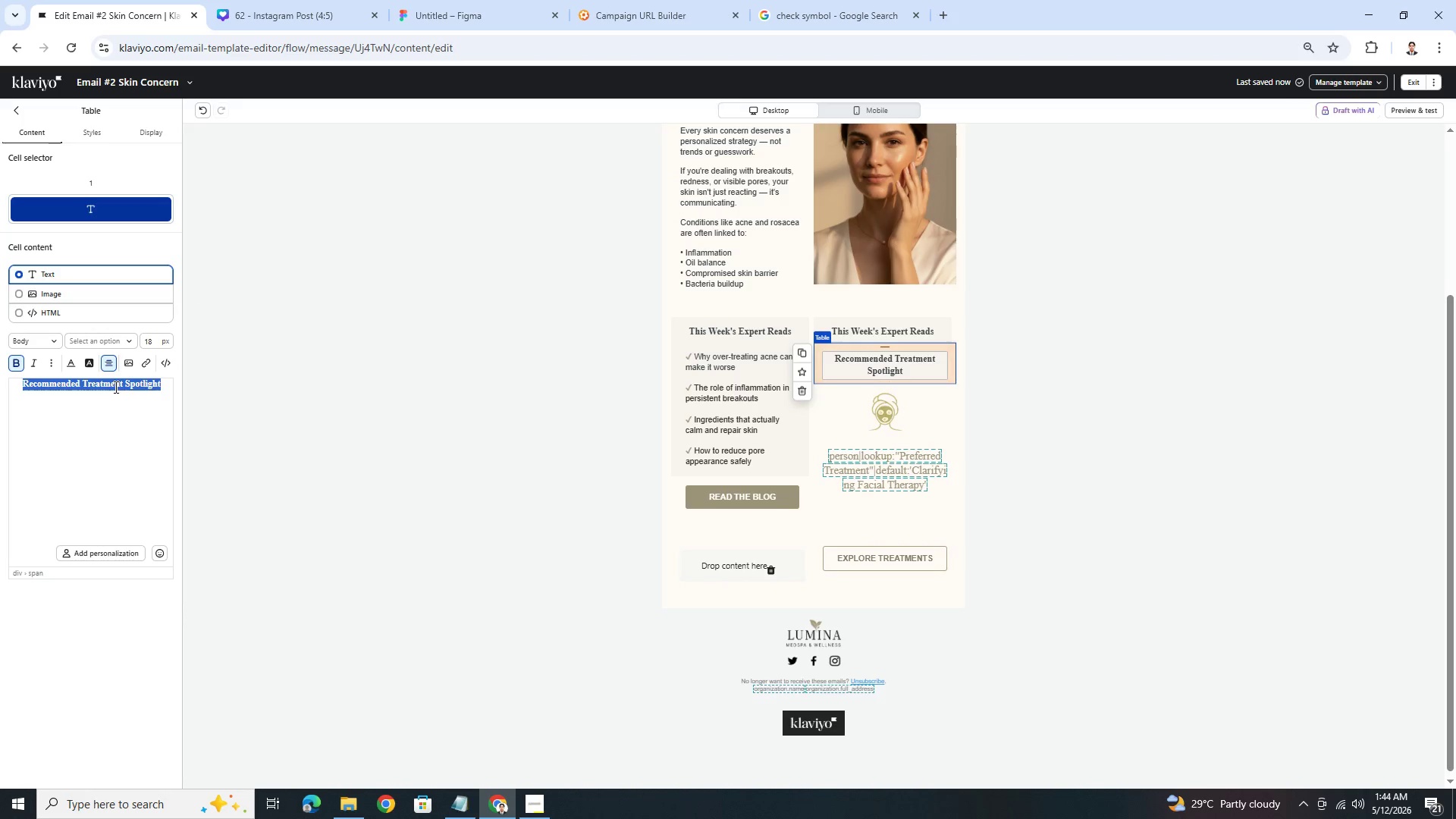 
key(Control+C)
 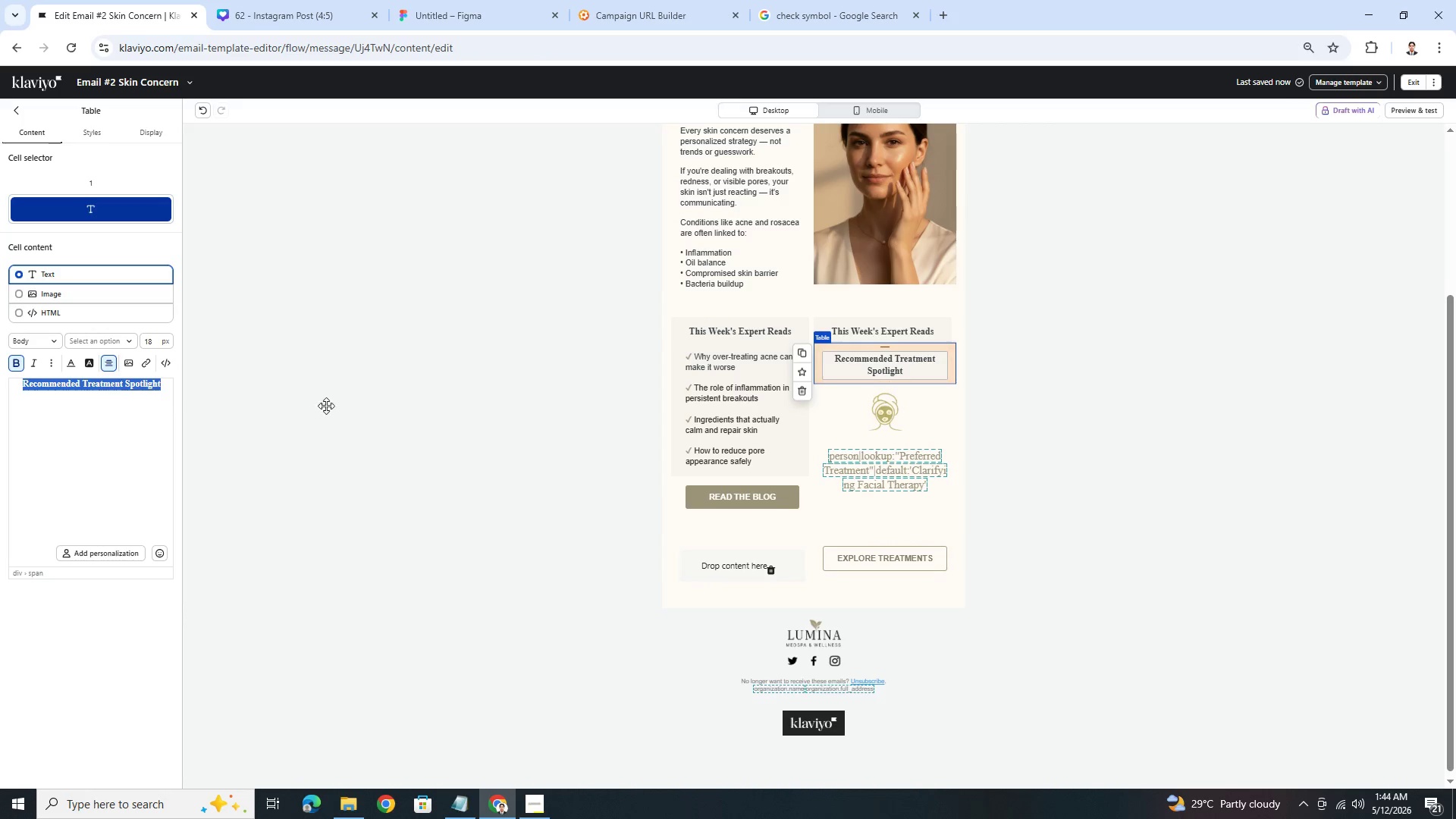 
key(Control+C)
 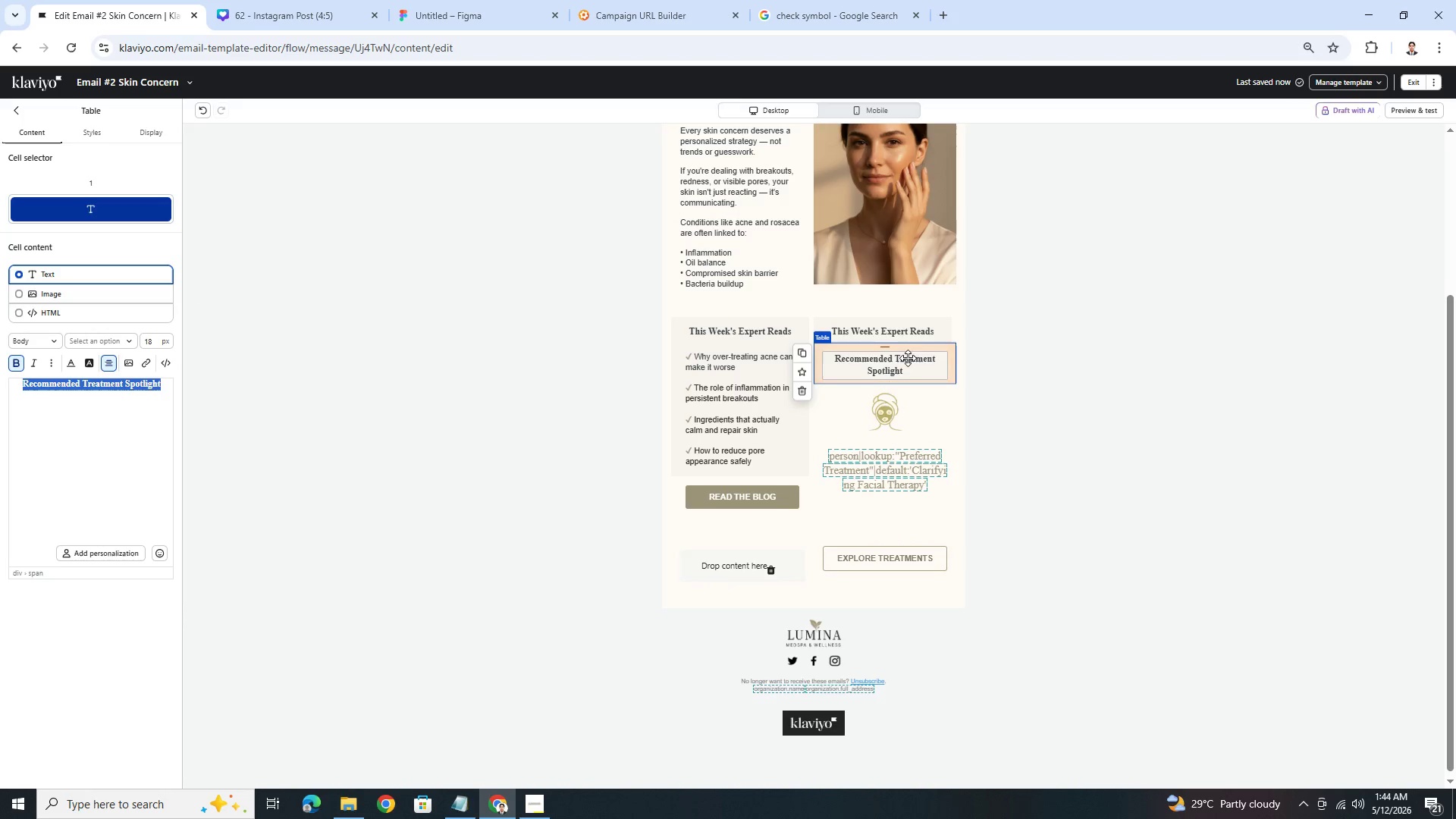 
left_click([901, 334])
 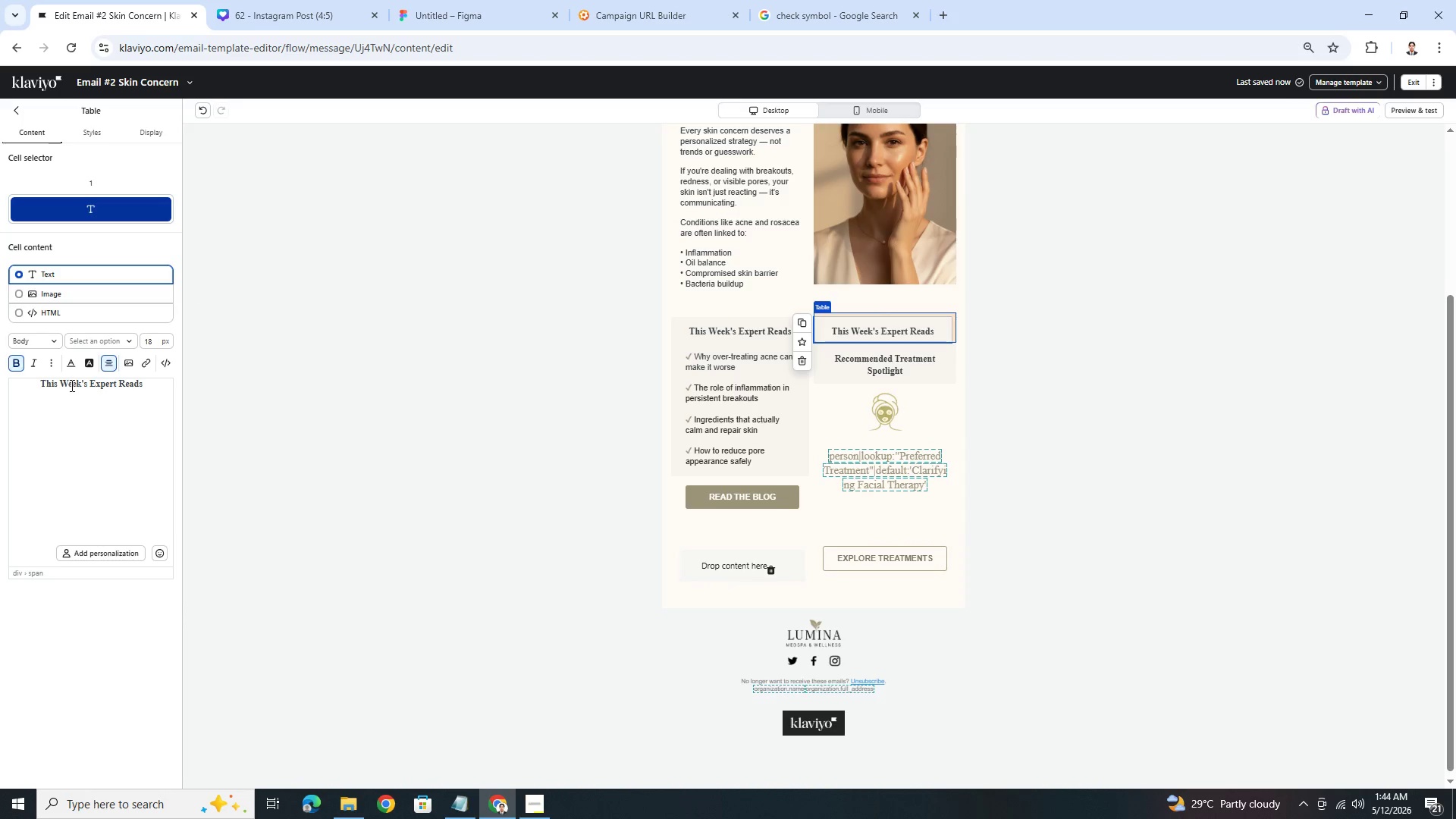 
double_click([72, 384])
 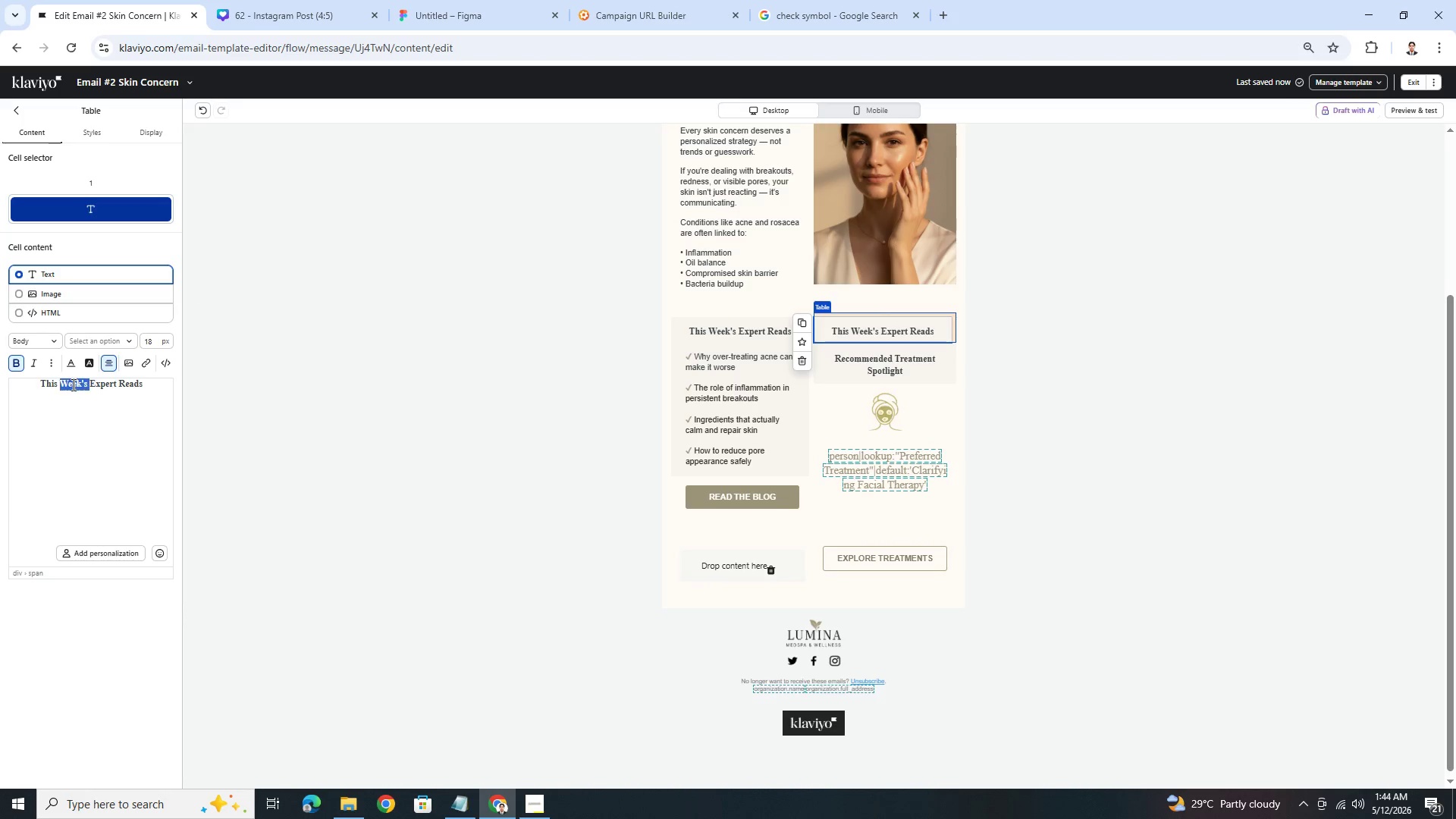 
triple_click([72, 384])
 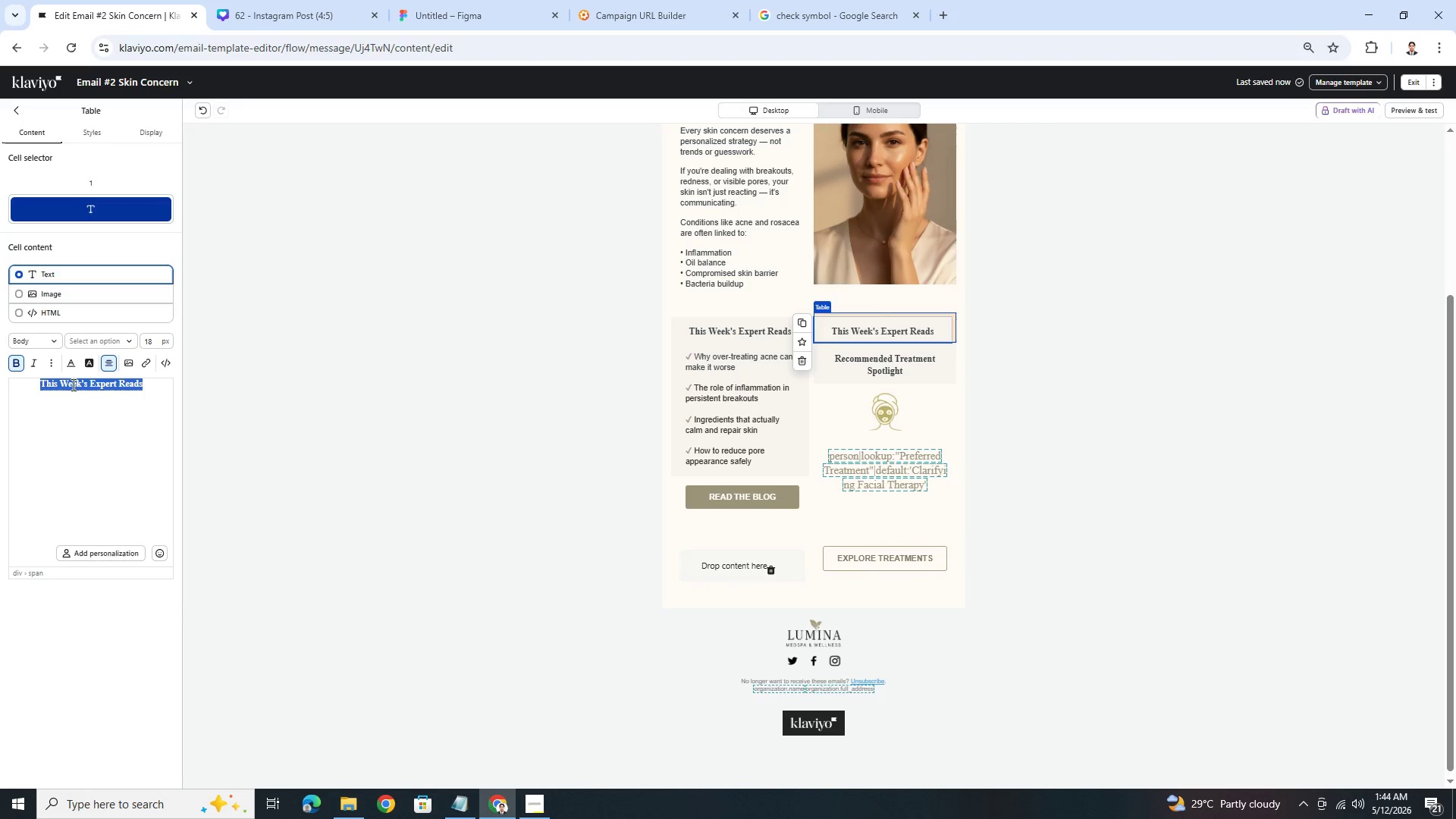 
key(Control+V)
 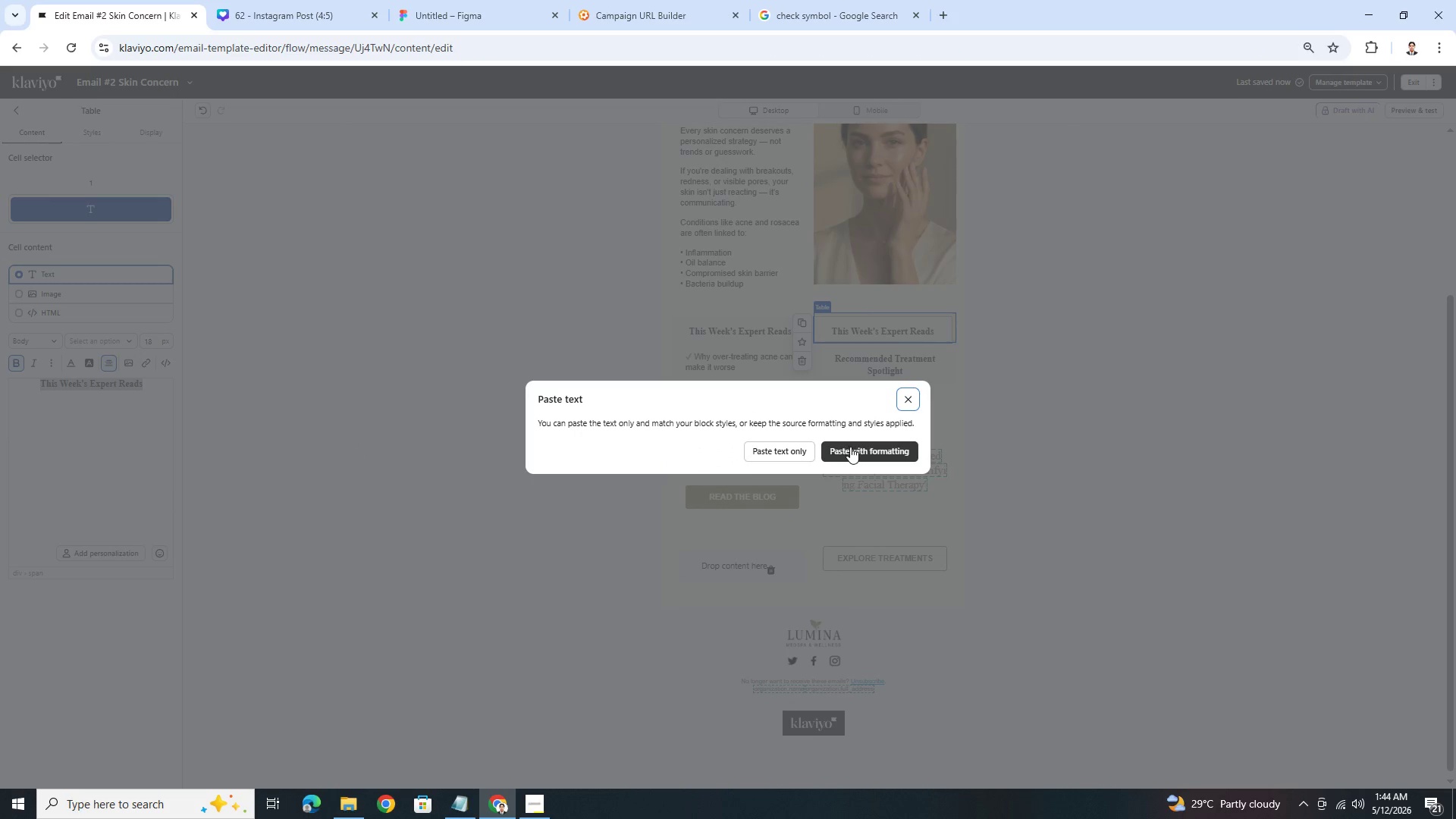 
left_click([850, 447])
 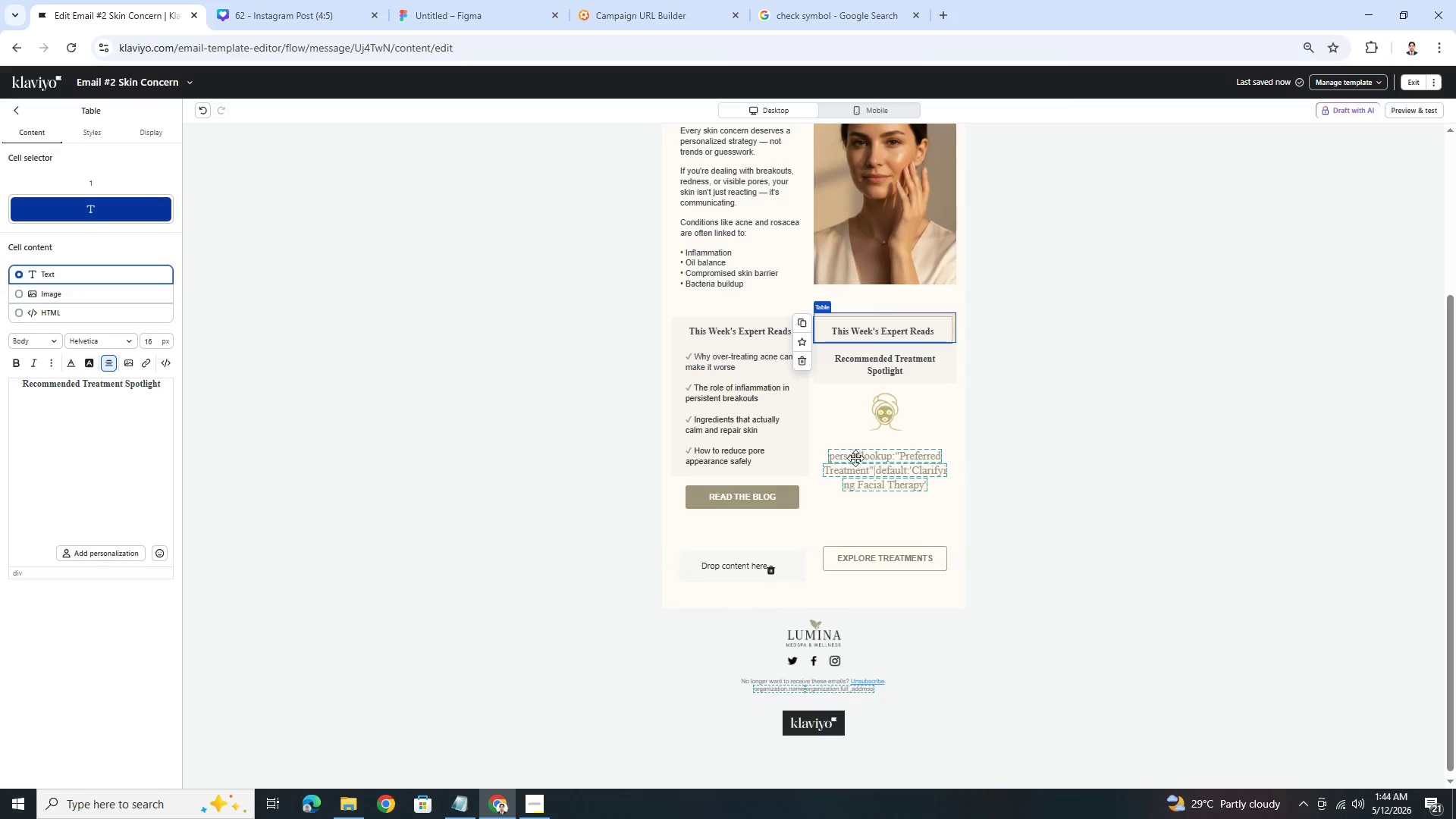 
left_click([967, 462])
 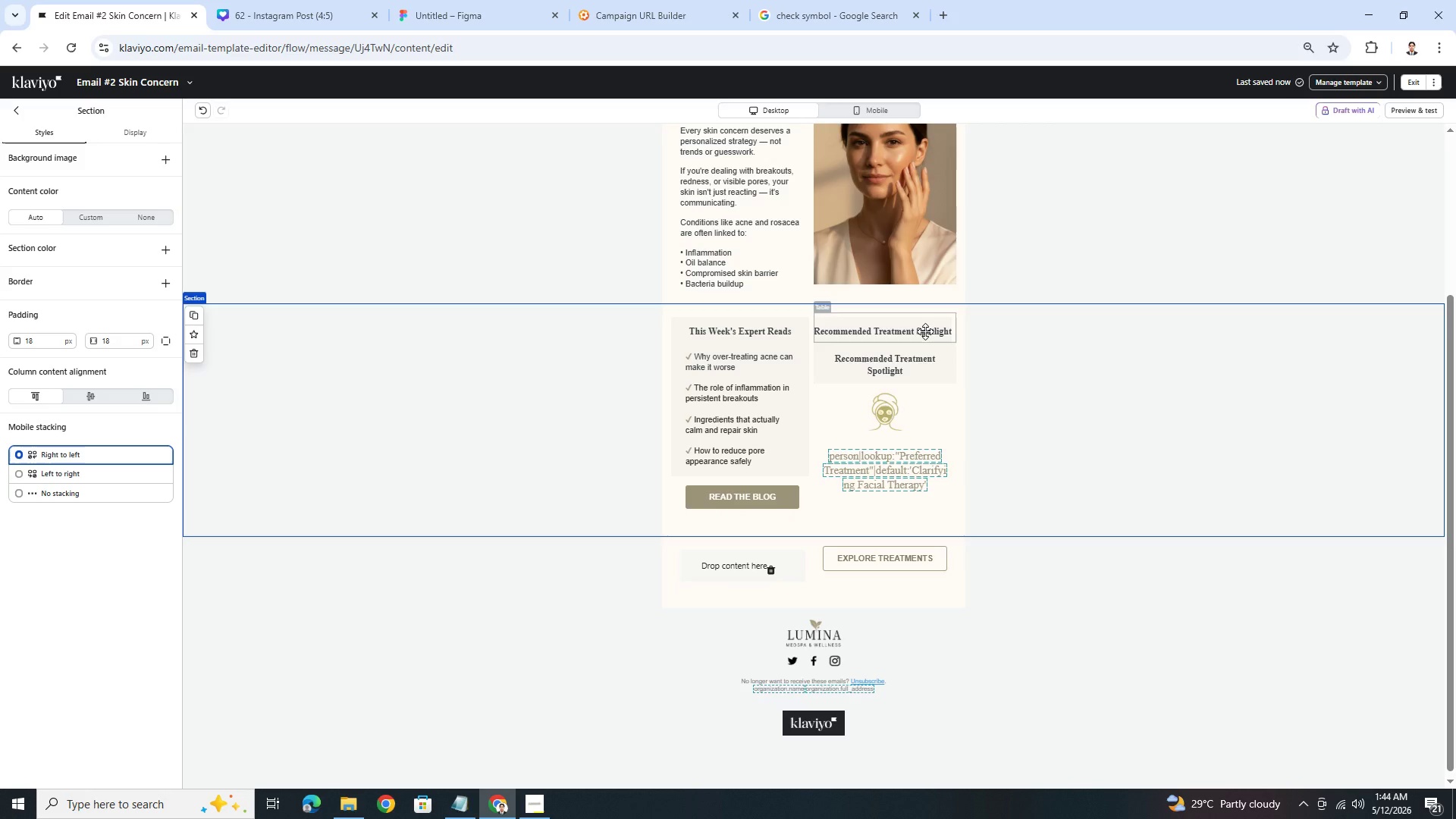 
left_click([925, 331])
 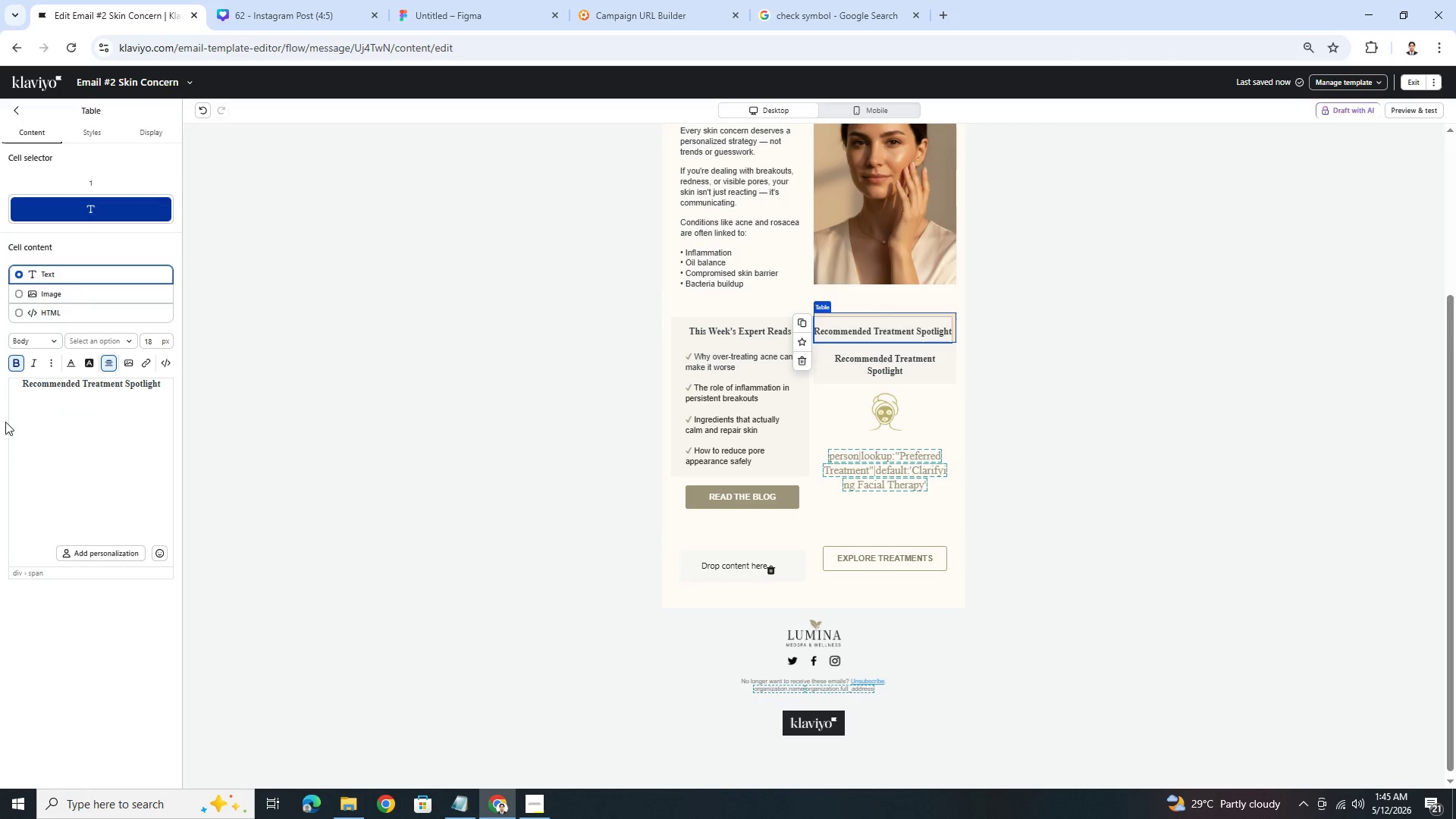 
left_click([96, 142])
 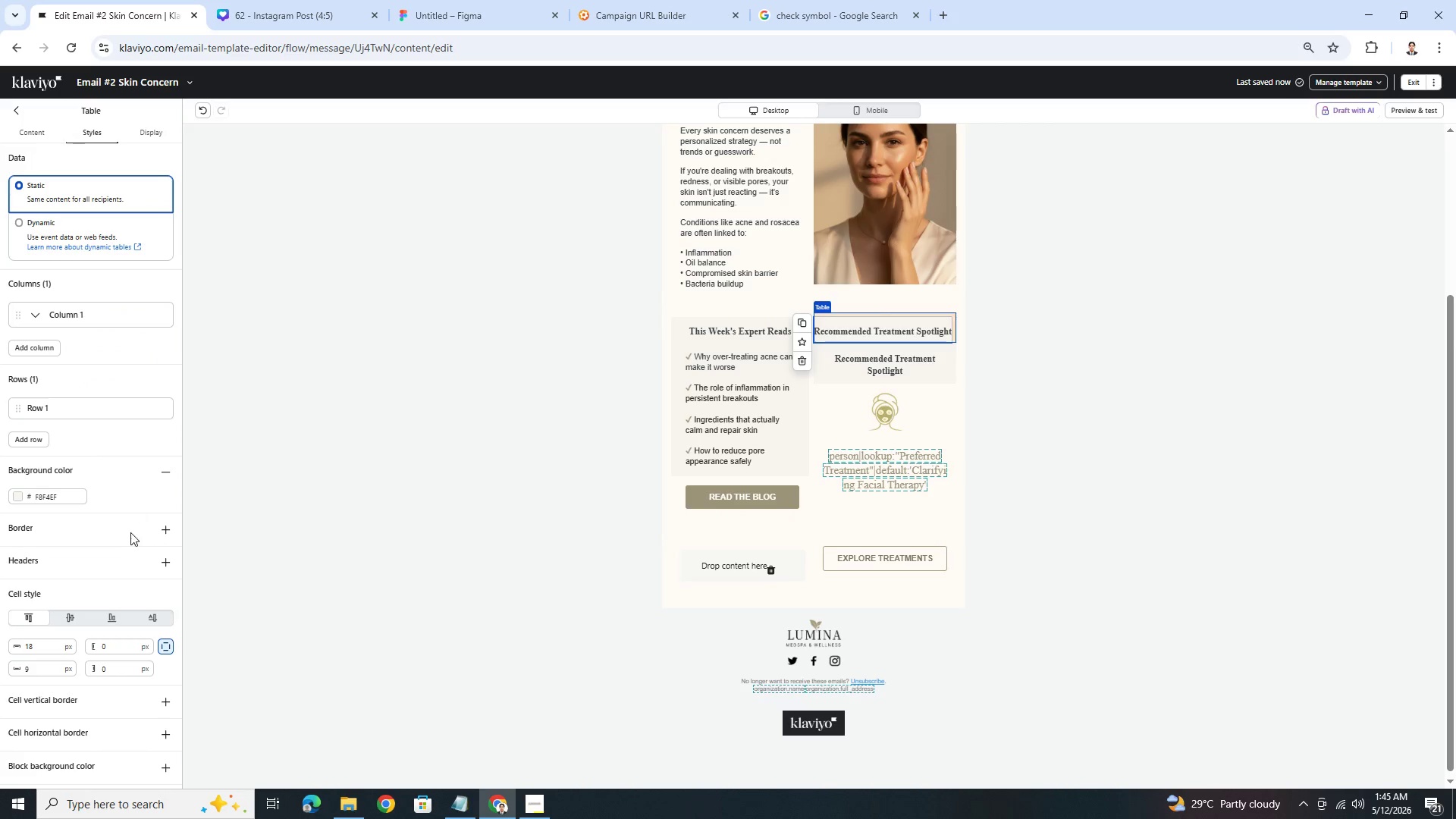 
scroll: coordinate [117, 635], scroll_direction: down, amount: 8.0
 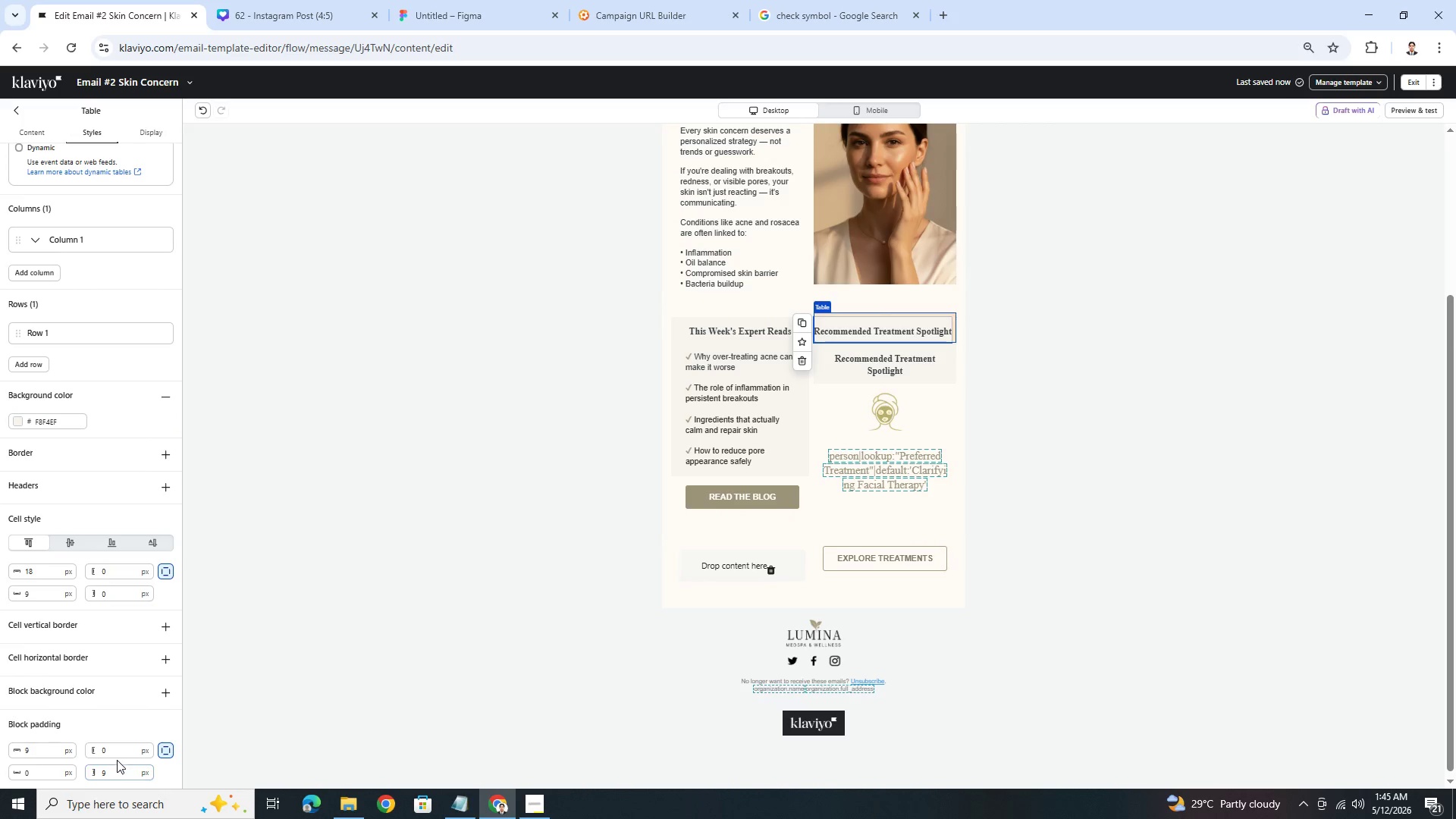 
double_click([117, 758])
 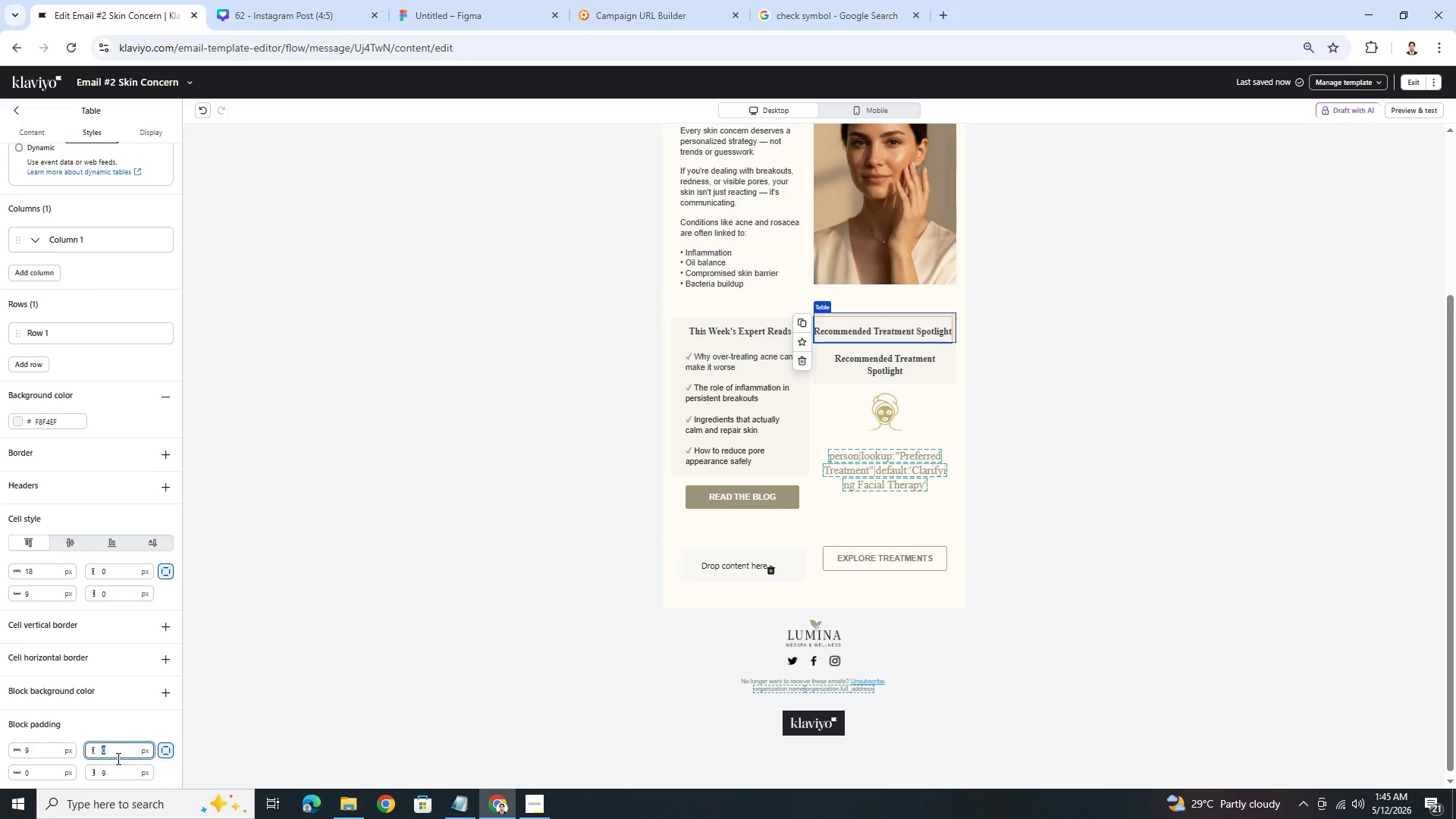 
key(Backspace)
 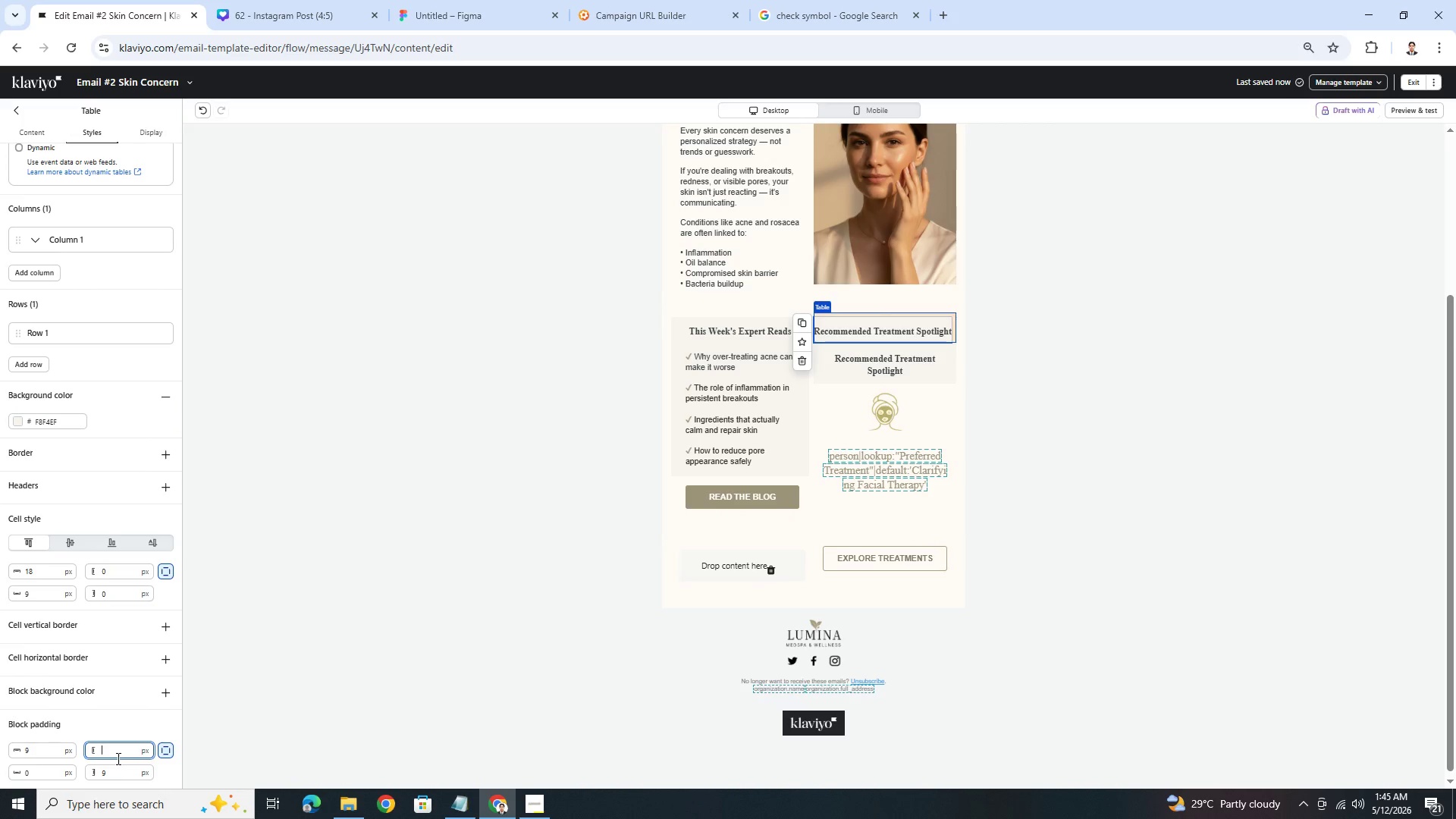 
key(9)
 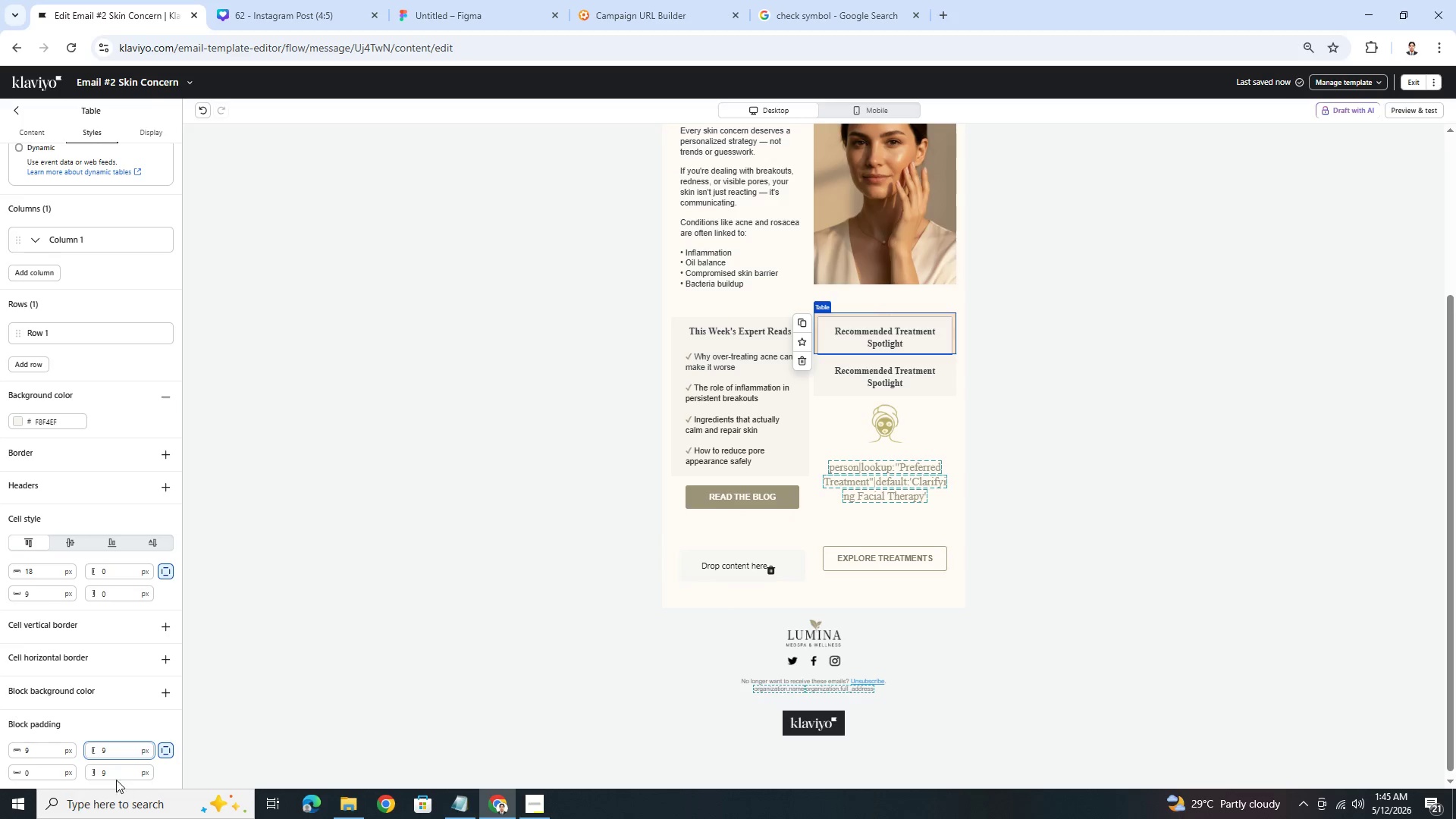 
double_click([117, 774])
 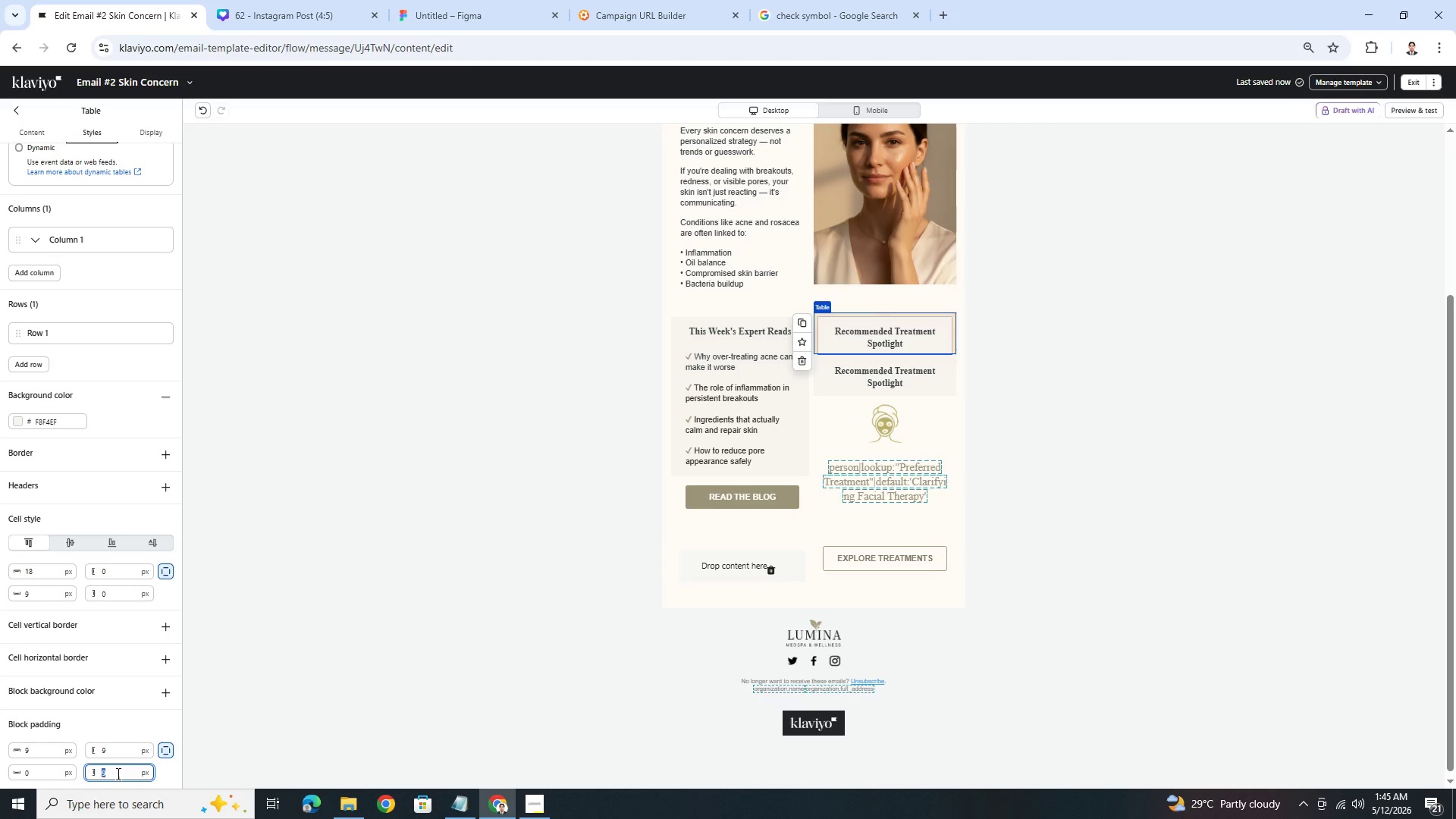 
key(Numpad0)
 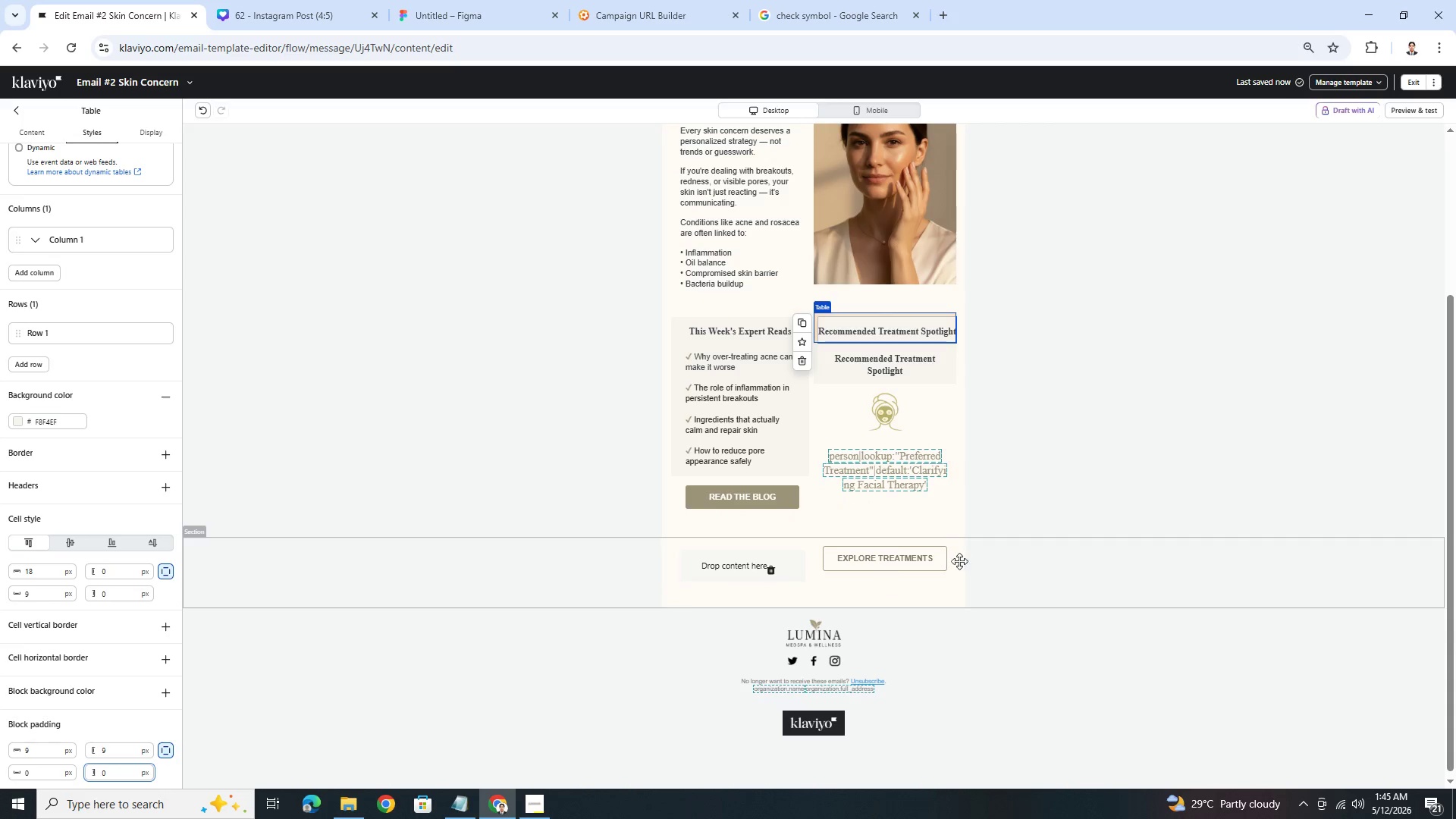 
left_click([1082, 488])
 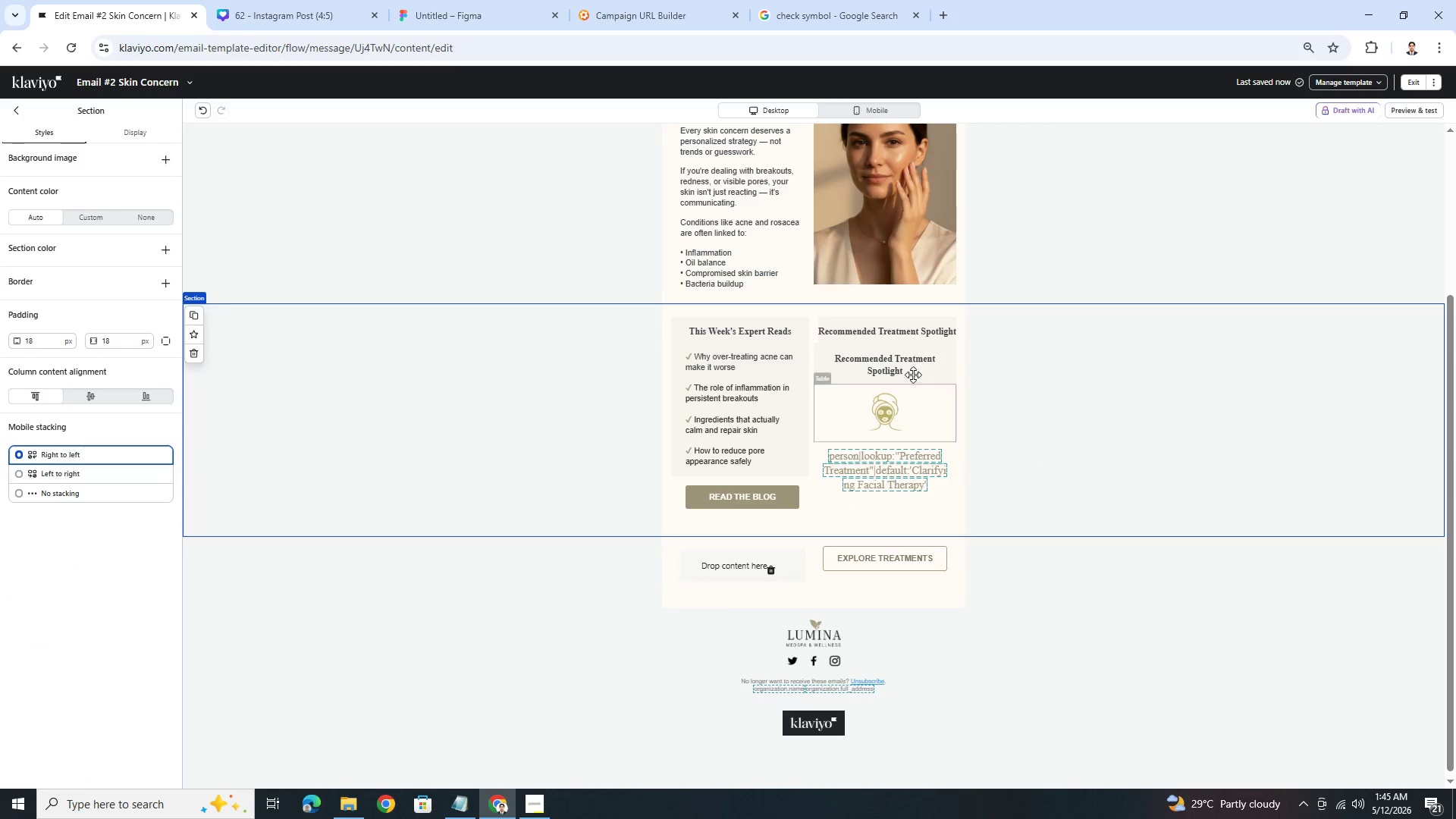 
double_click([887, 333])
 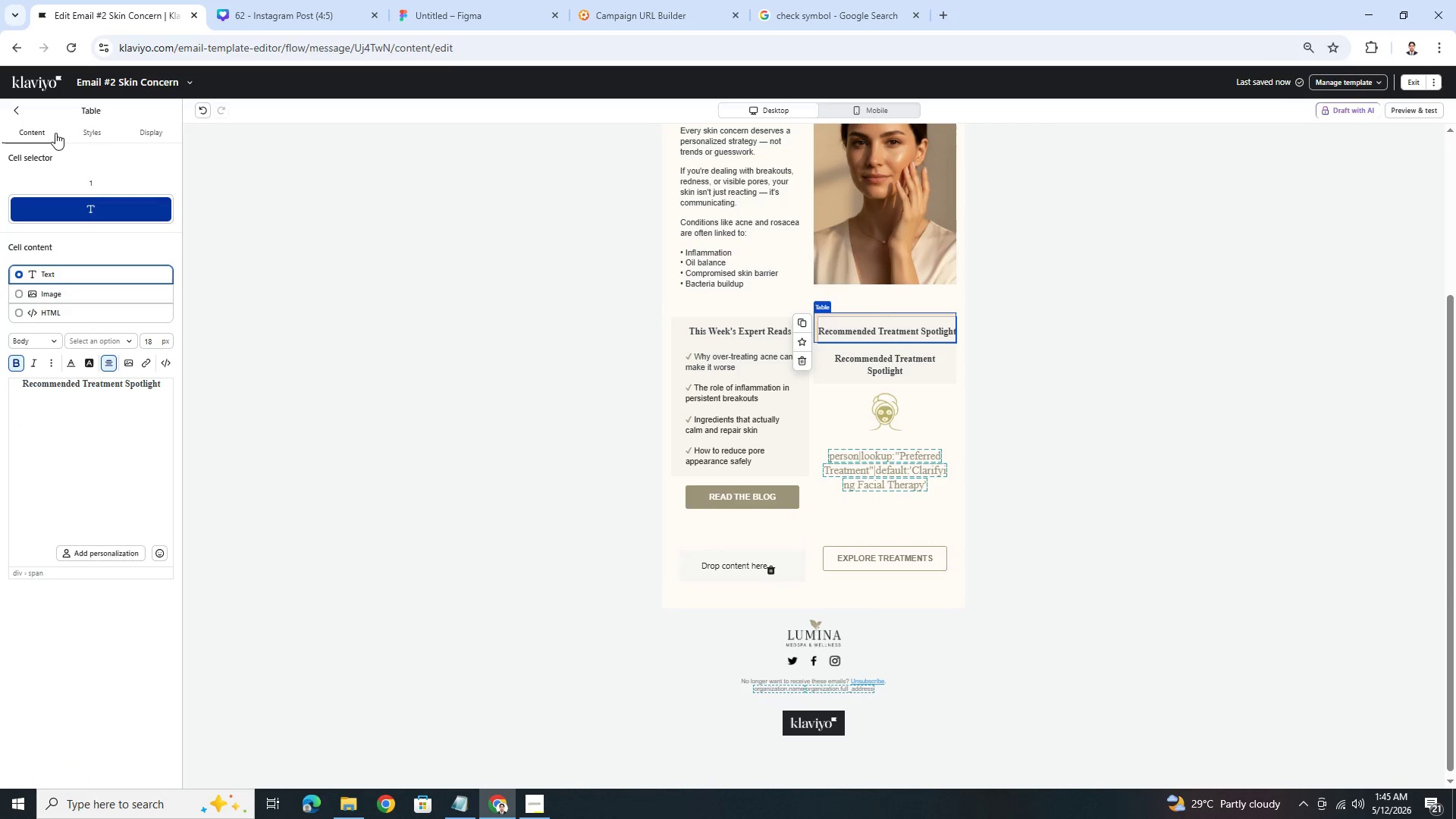 
left_click([80, 133])
 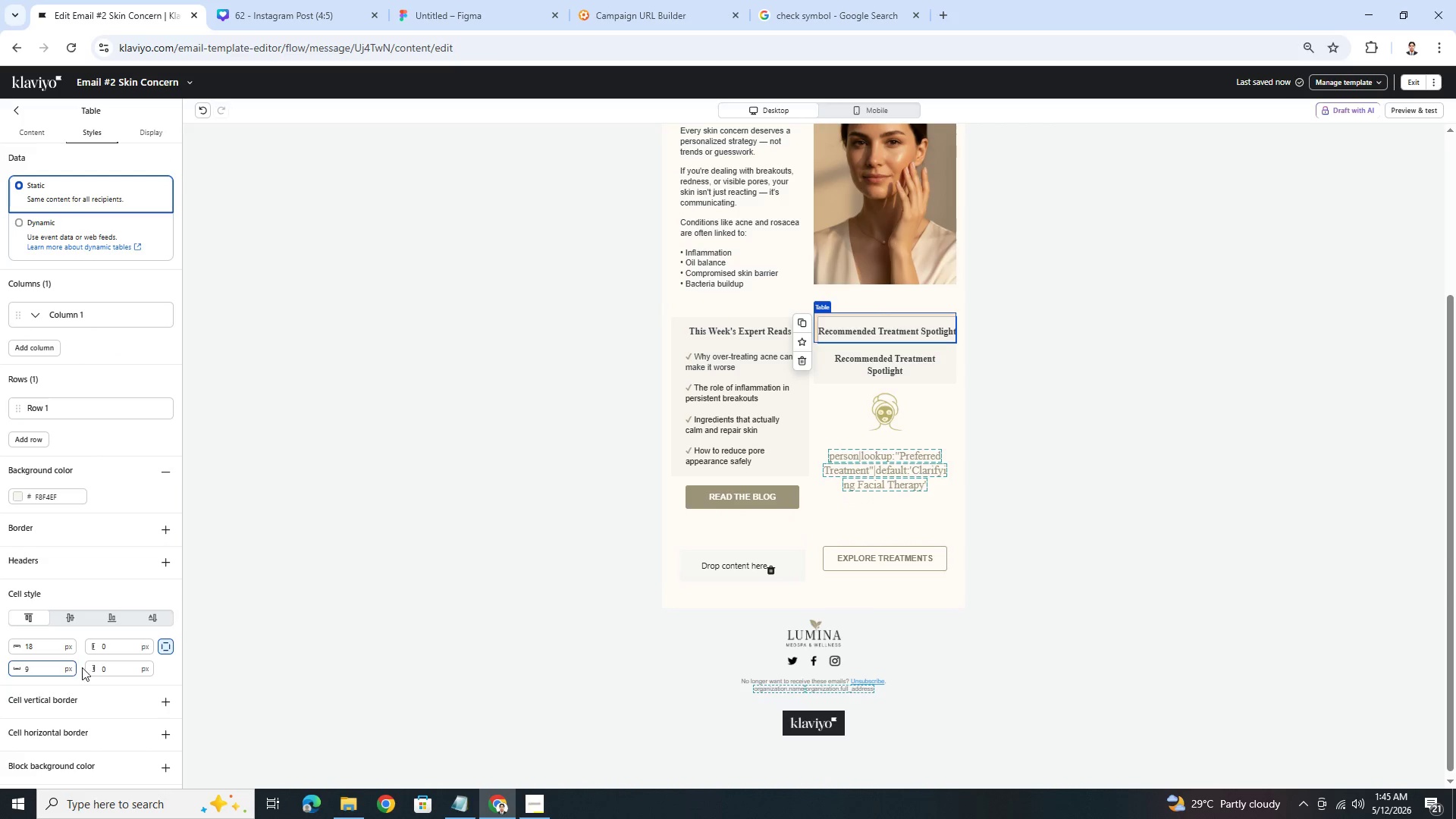 
scroll: coordinate [99, 673], scroll_direction: down, amount: 3.0
 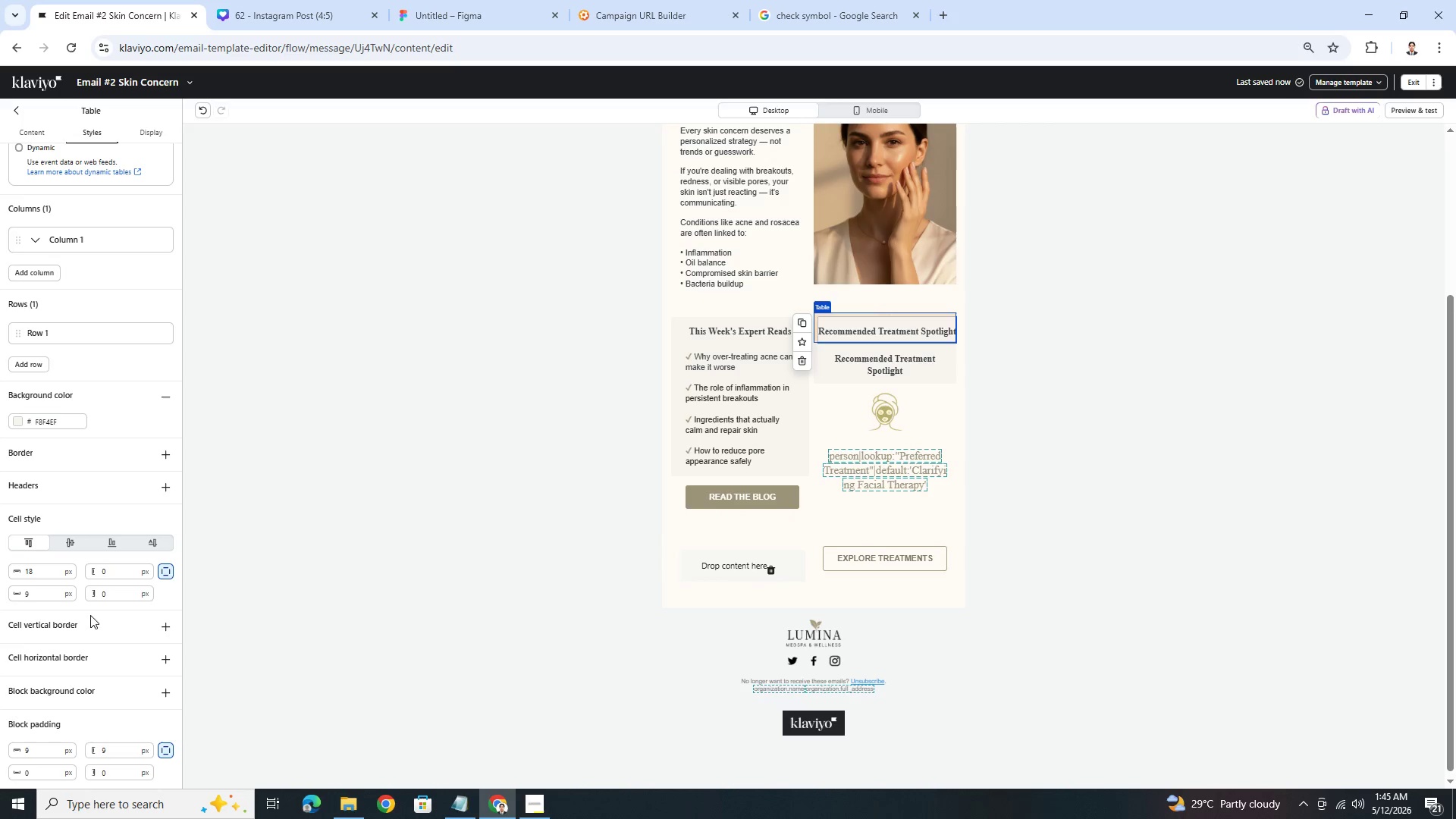 
double_click([117, 575])
 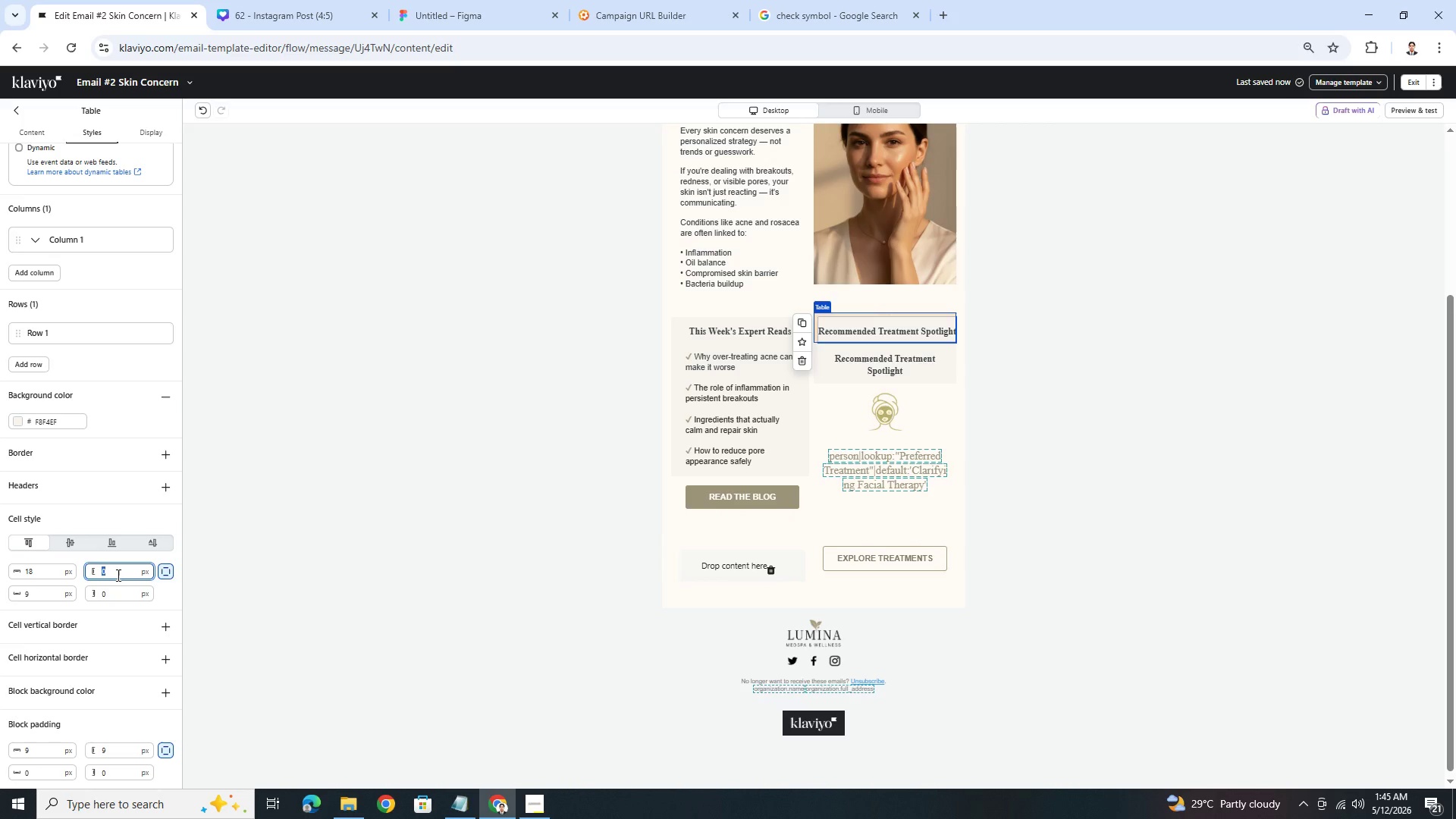 
key(Numpad1)
 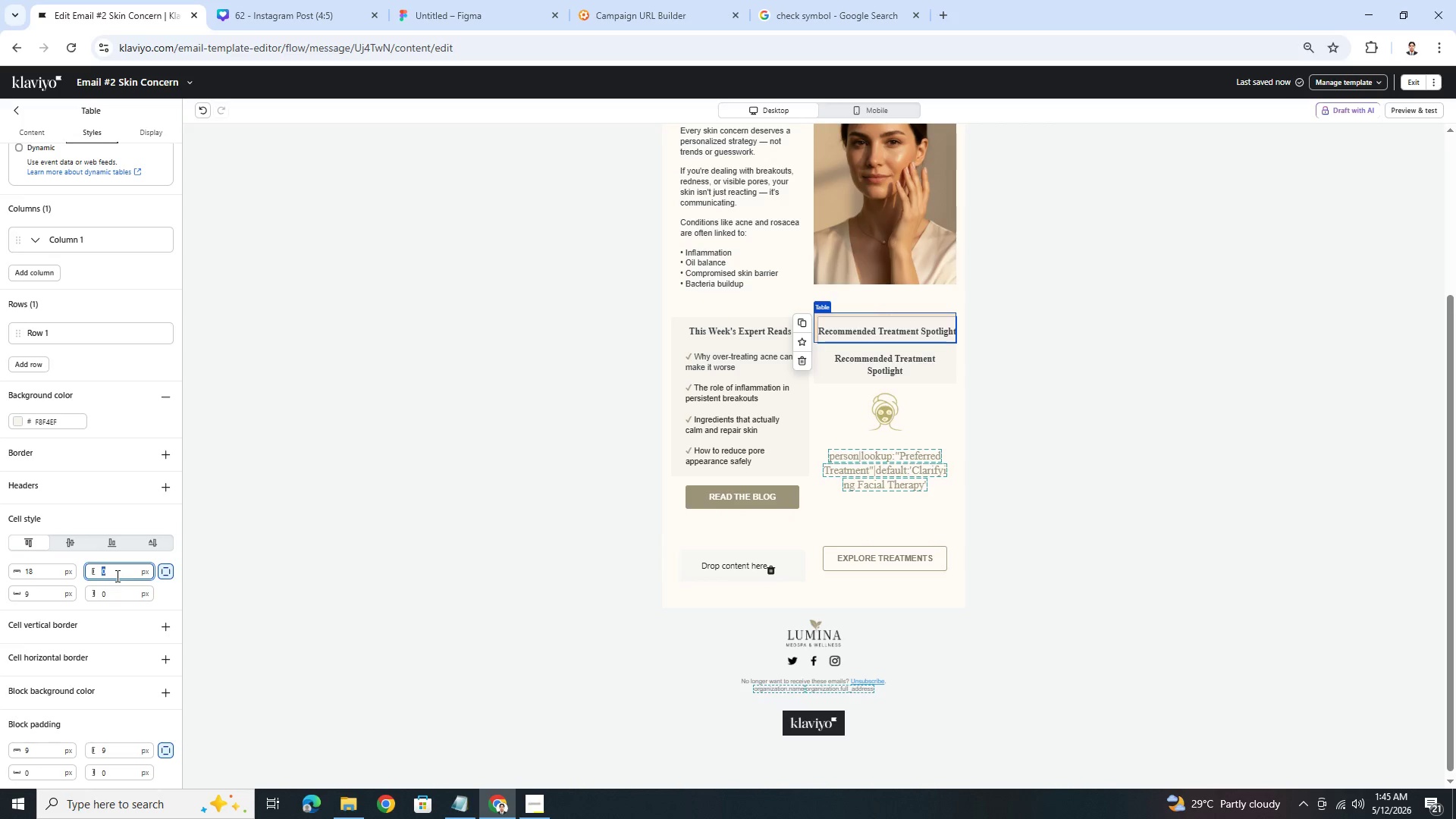 
key(Numpad8)
 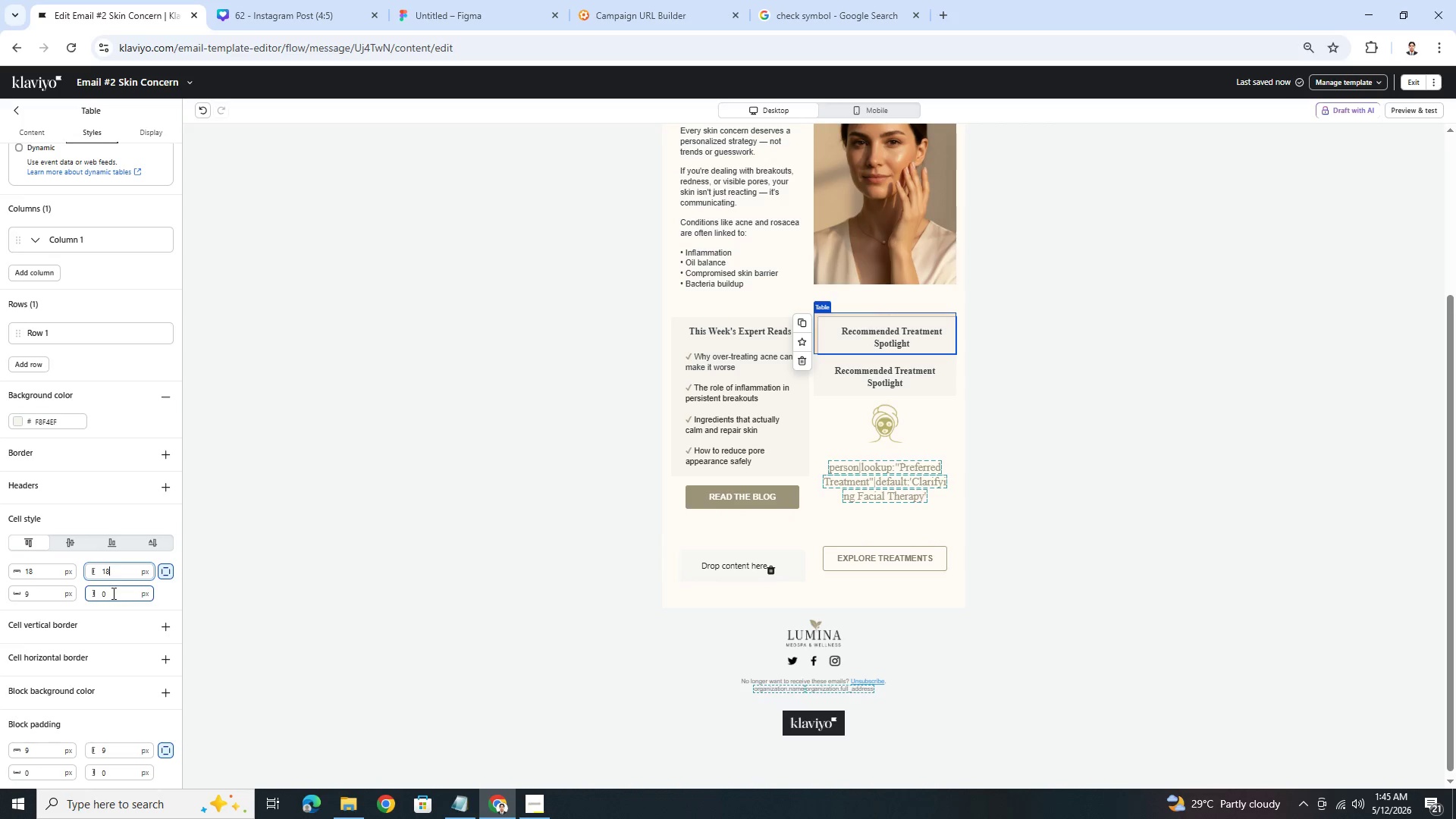 
double_click([112, 592])
 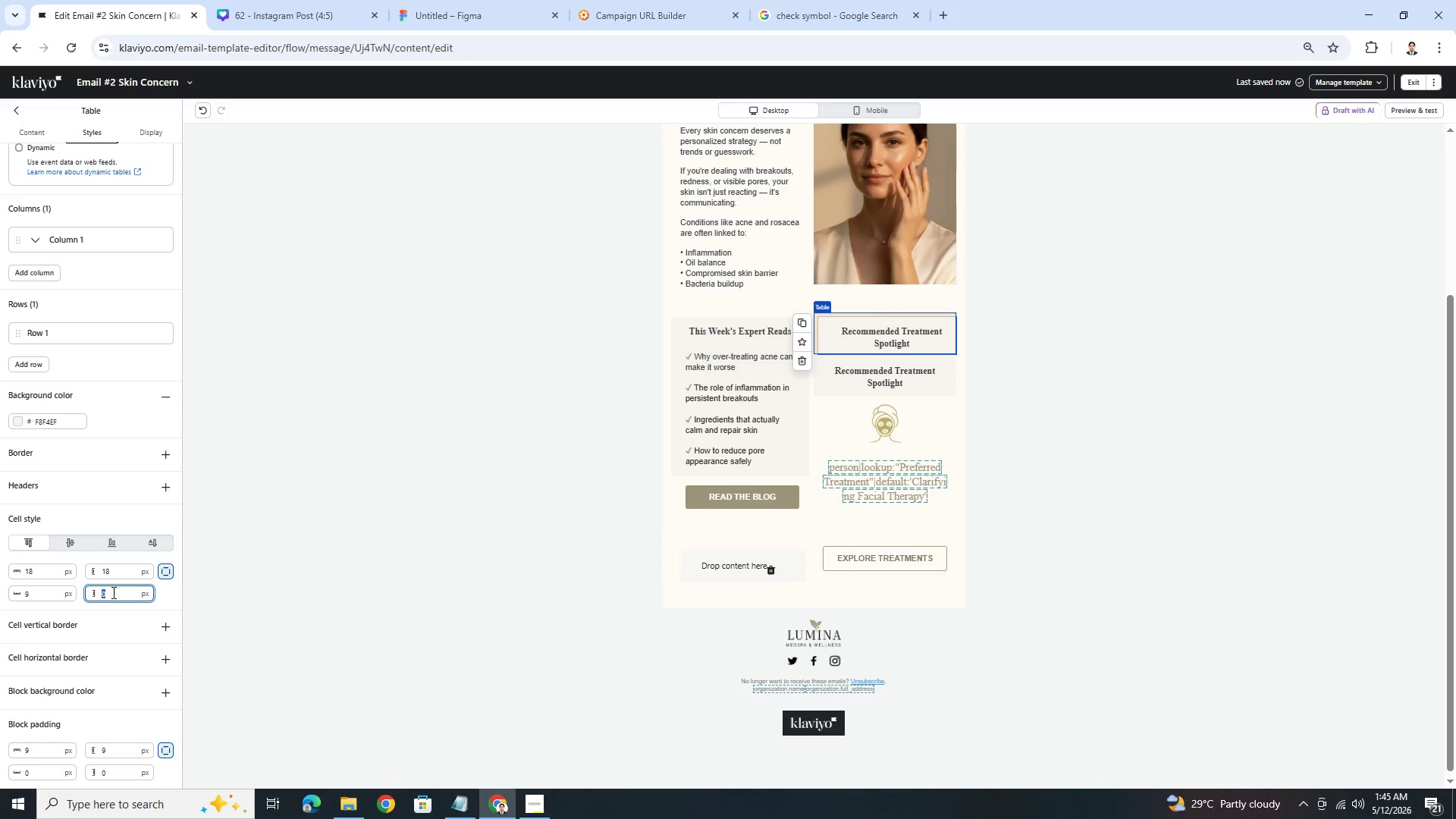 
key(Numpad1)
 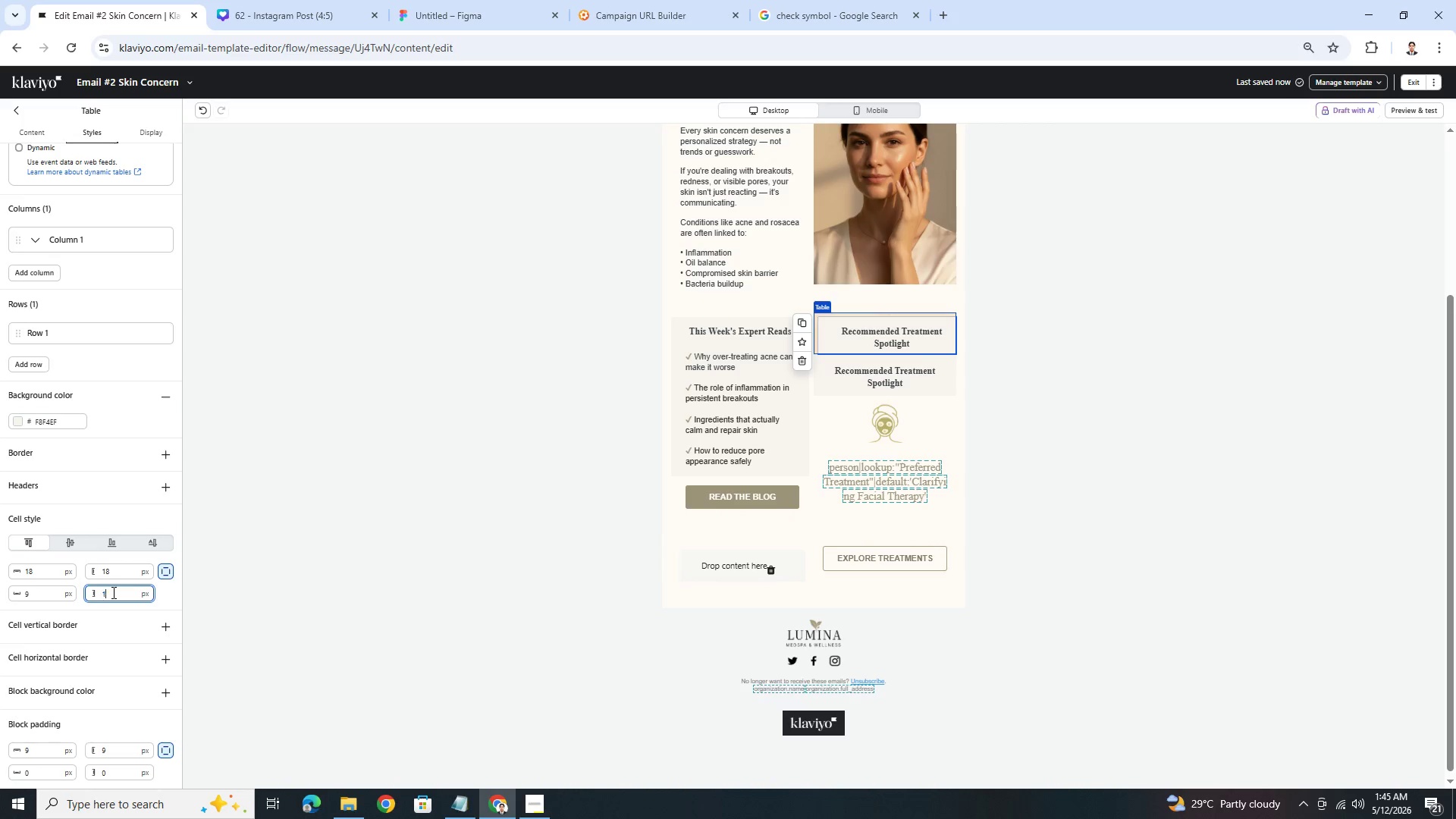 
key(Numpad8)
 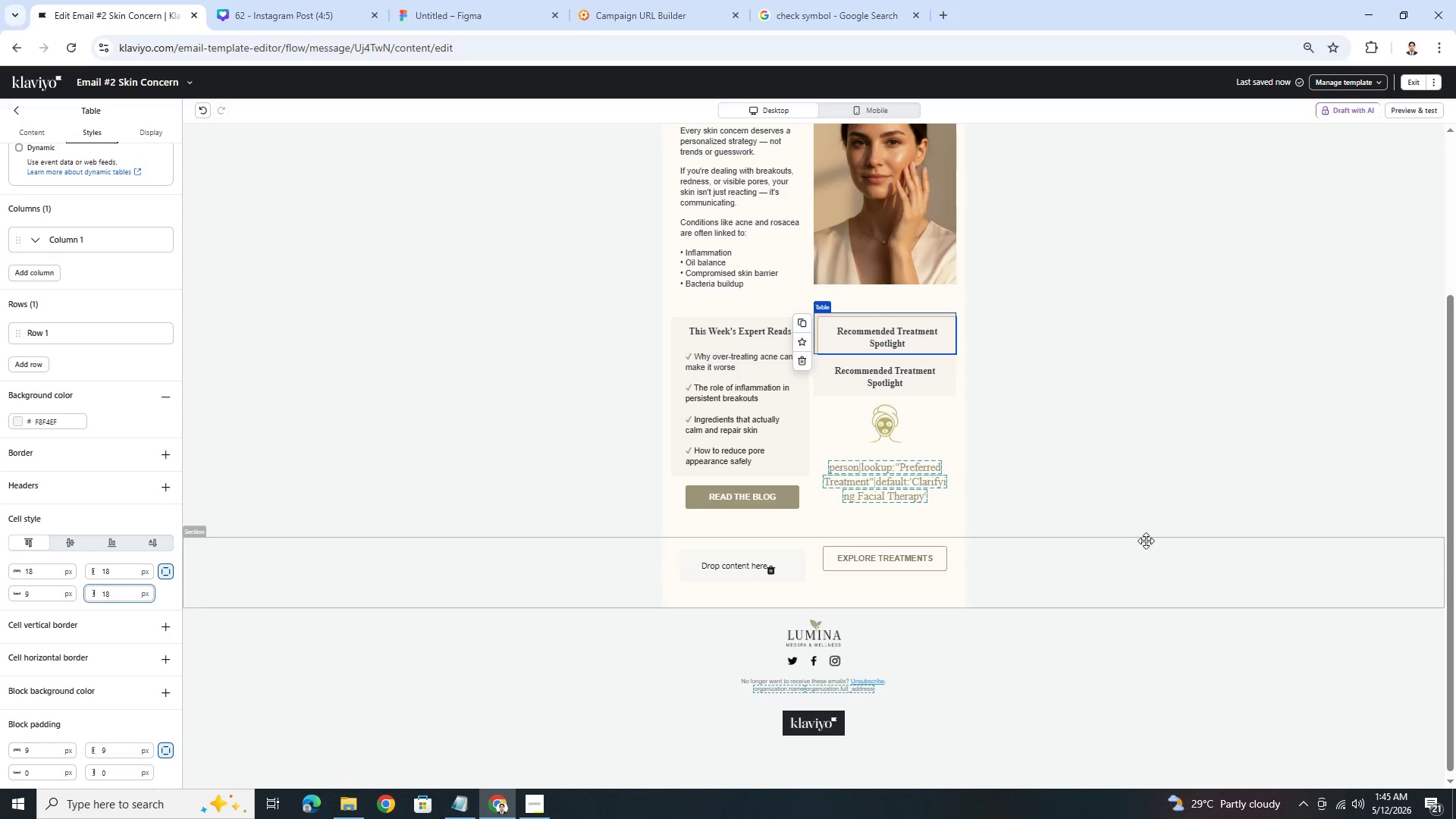 
left_click([1144, 545])
 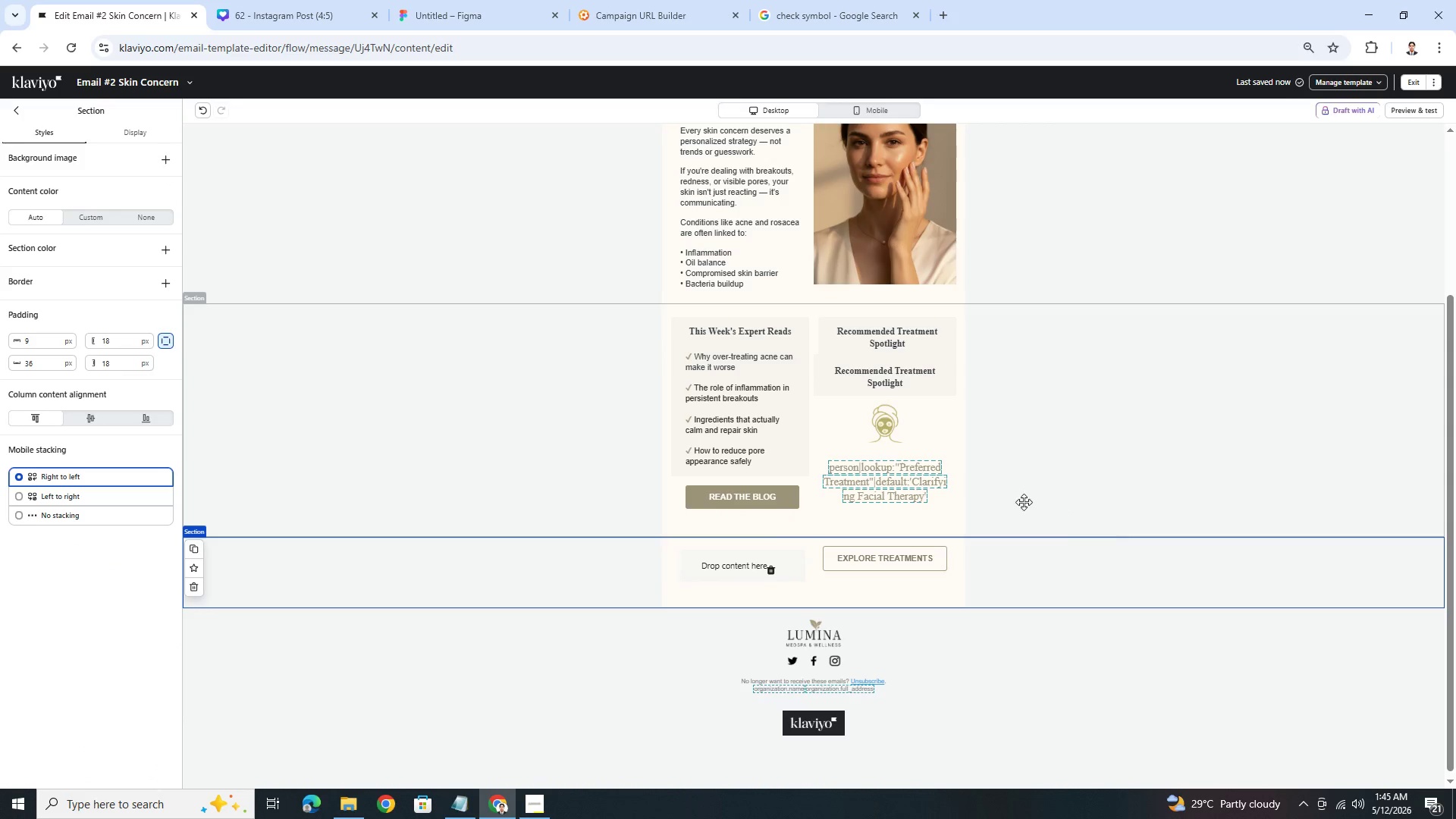 
left_click([866, 376])
 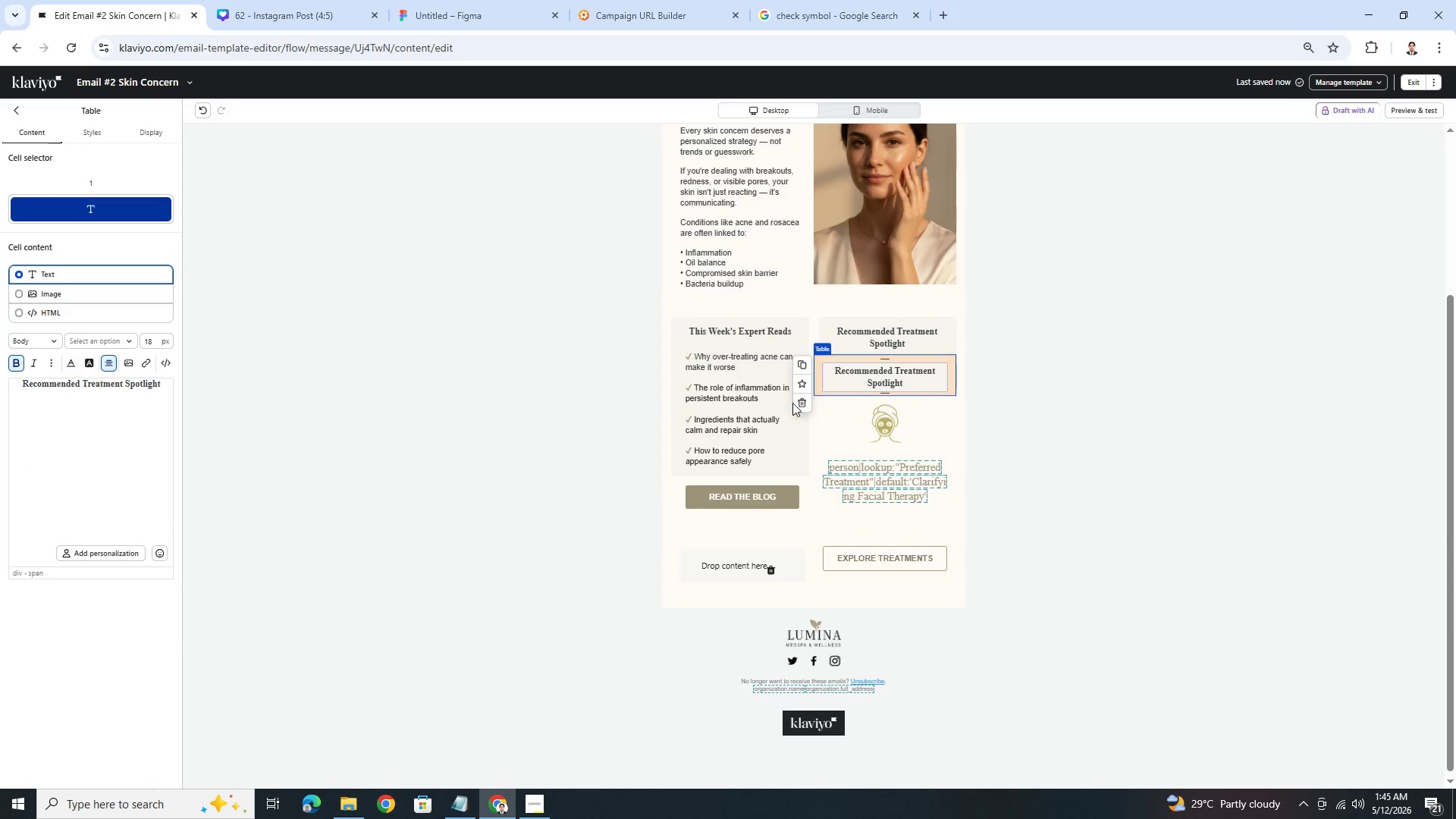 
left_click([802, 401])
 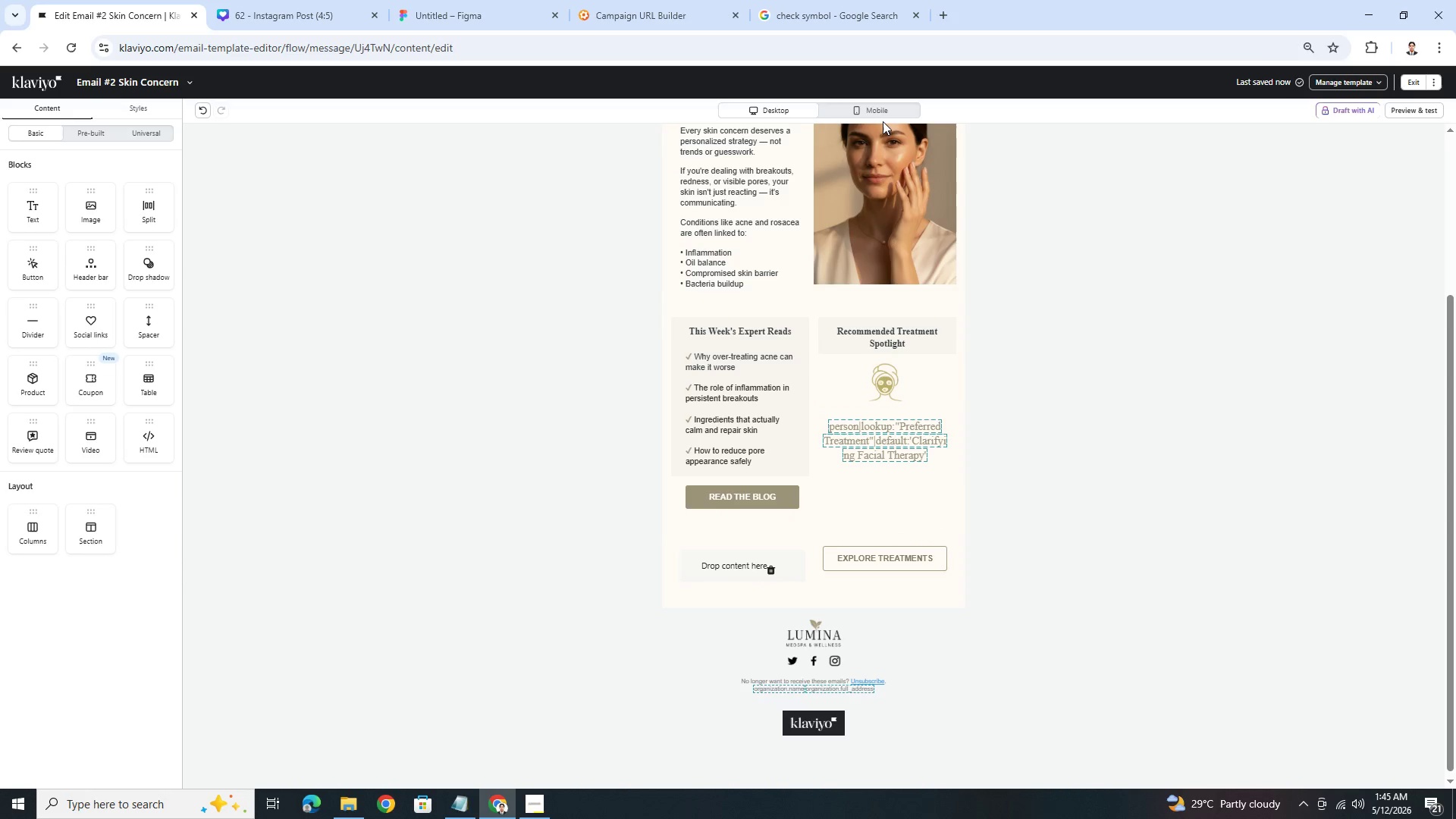 
left_click([883, 111])
 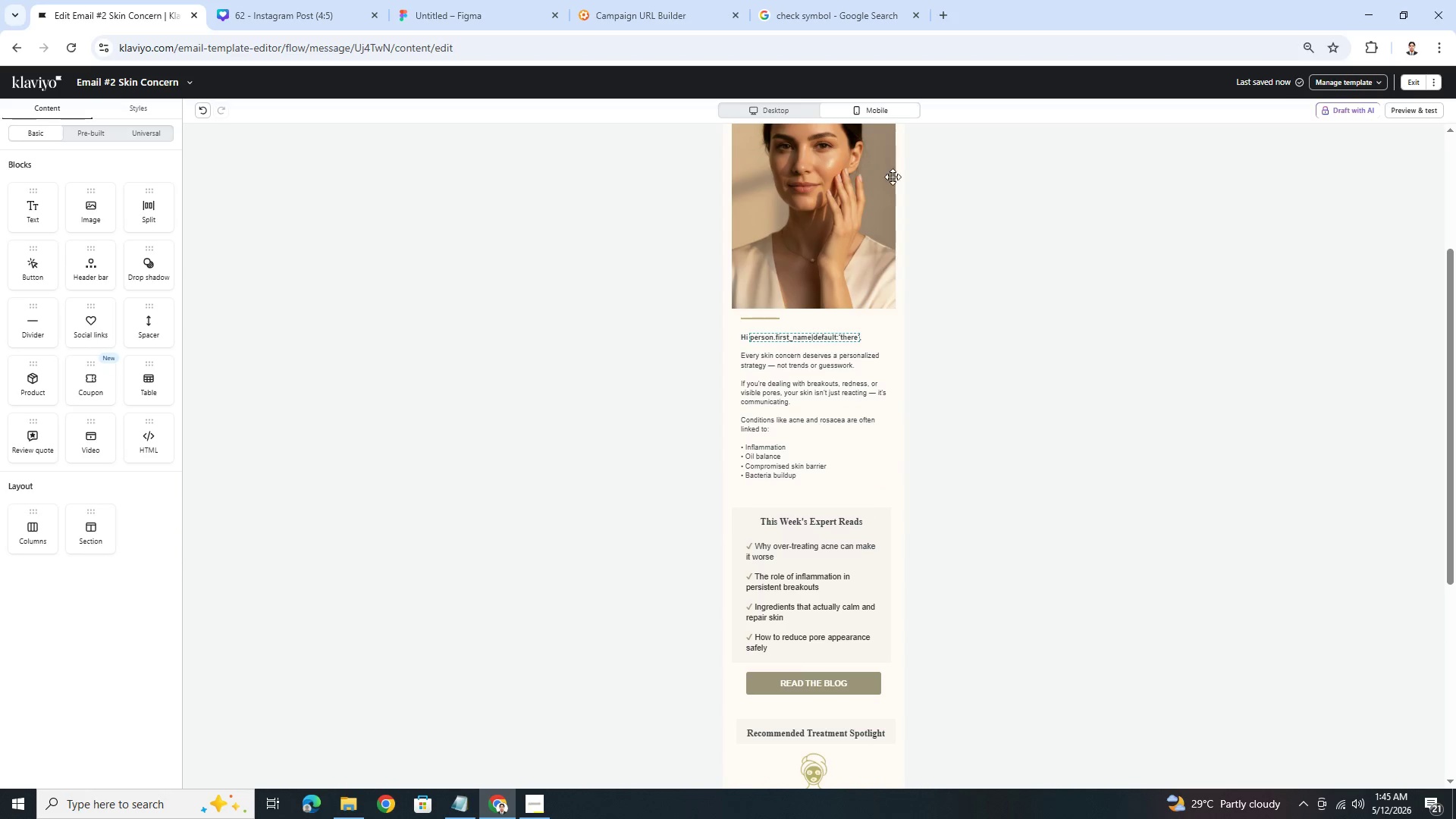 
scroll: coordinate [899, 290], scroll_direction: down, amount: 3.0
 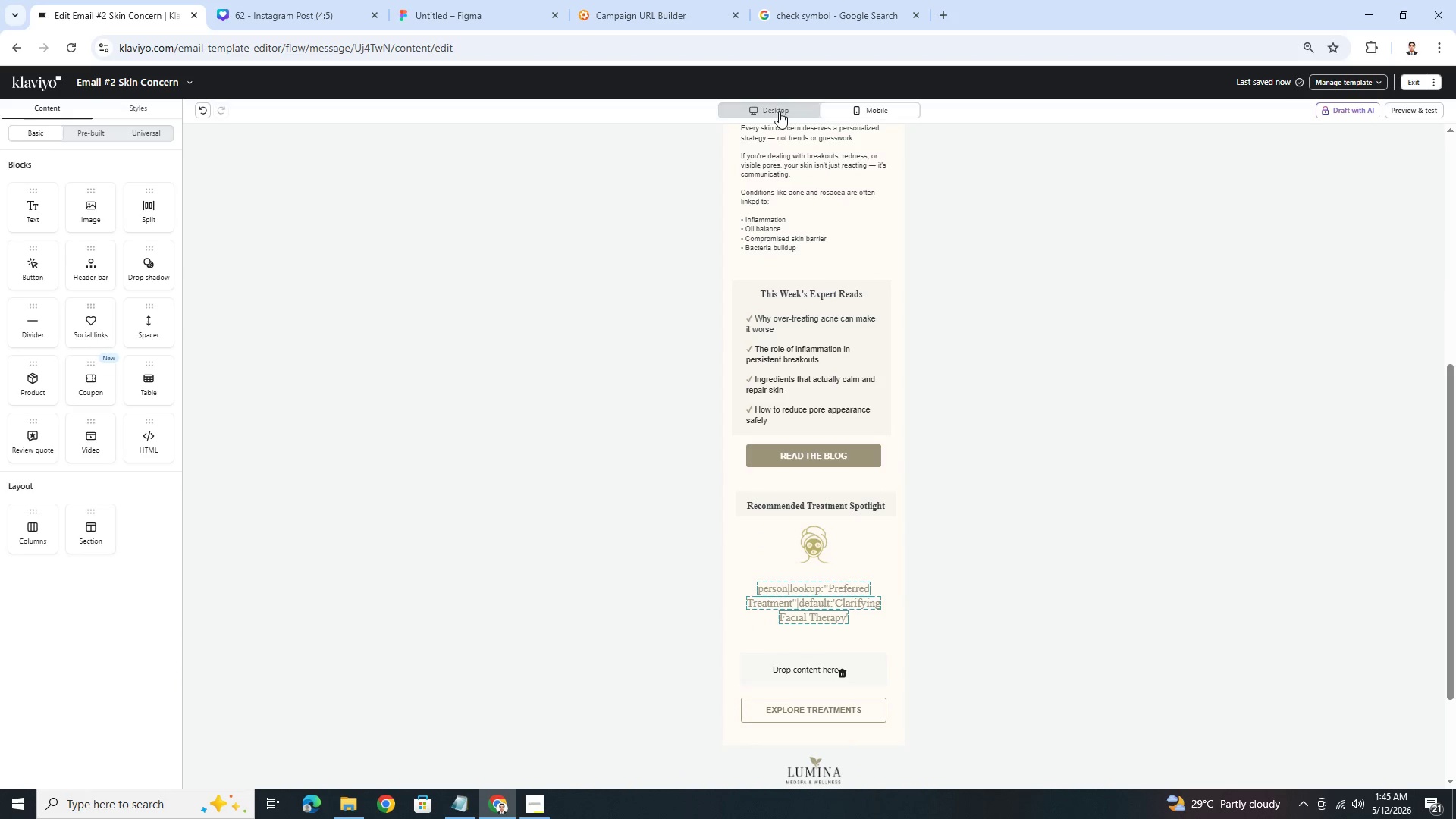 
left_click([764, 119])
 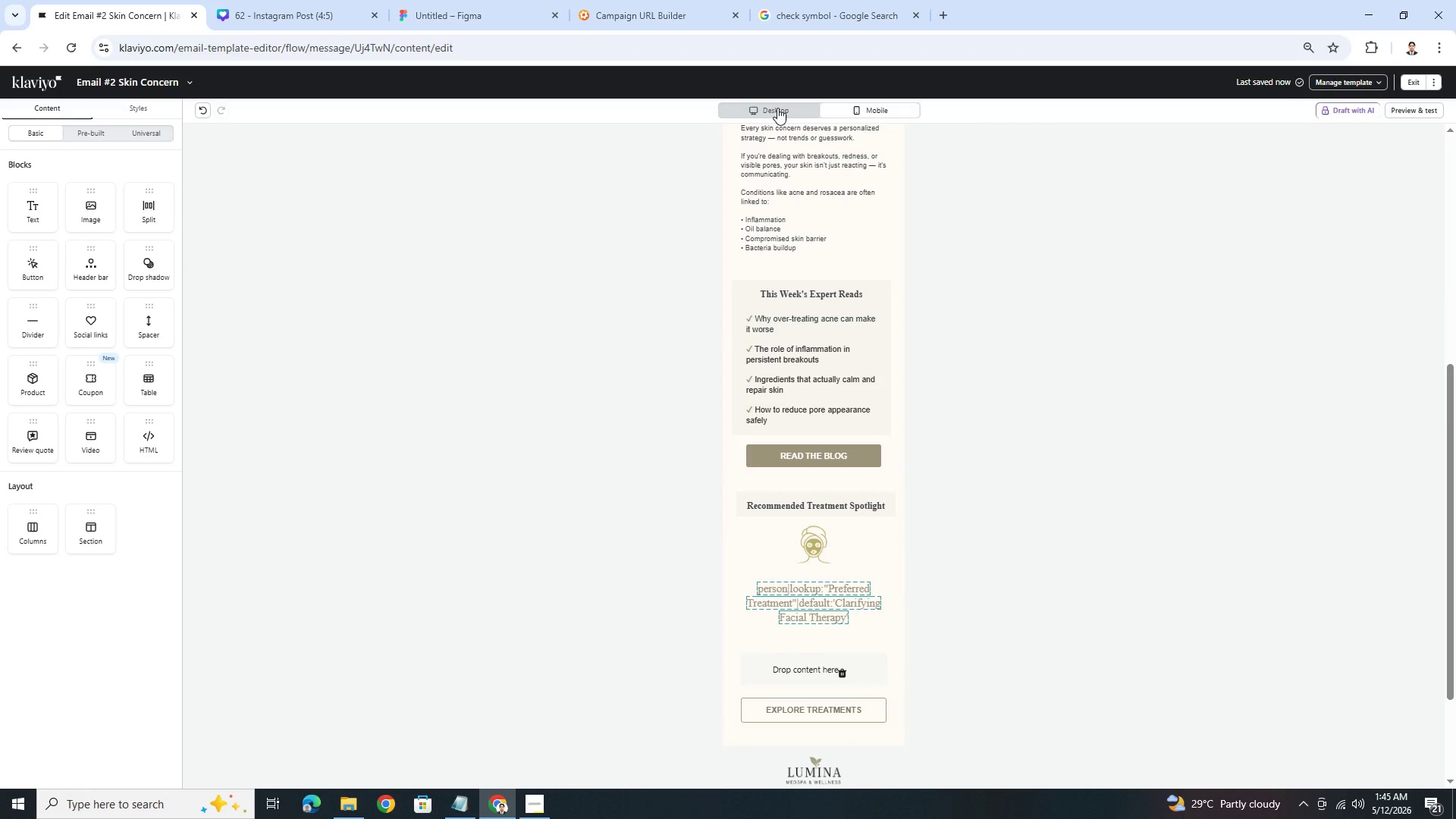 
left_click([777, 108])
 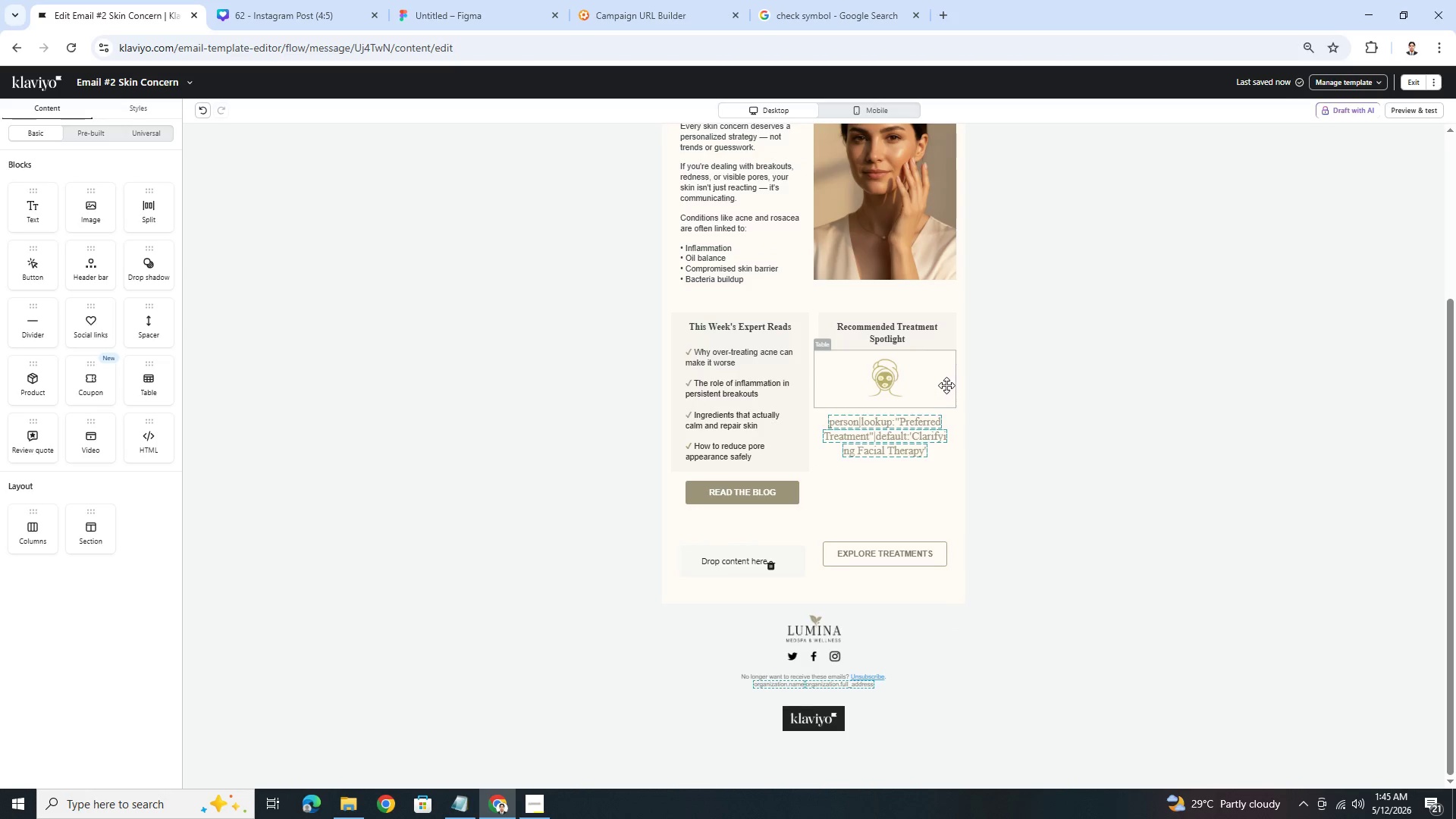 
left_click([944, 382])
 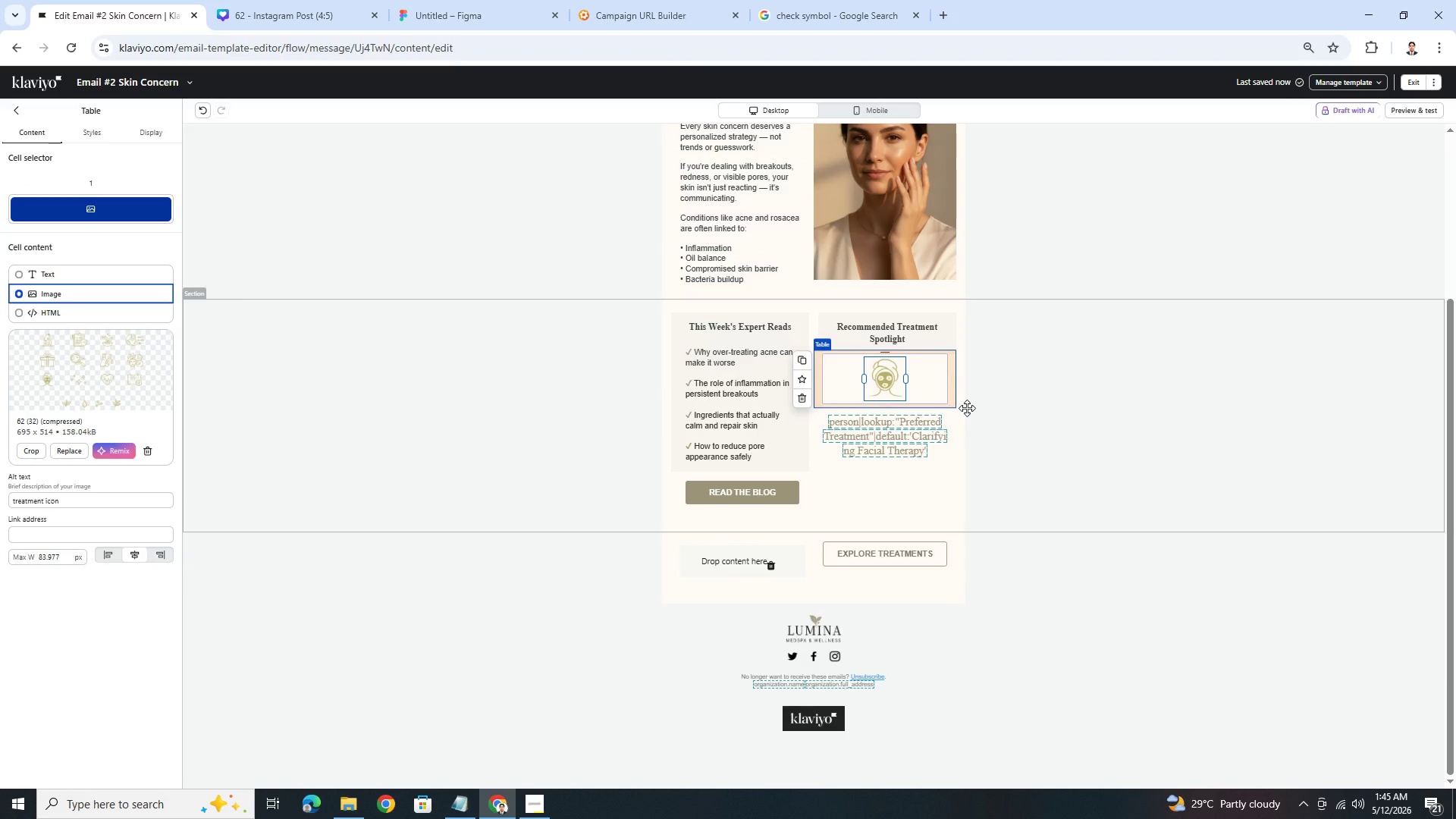 
left_click([1056, 502])
 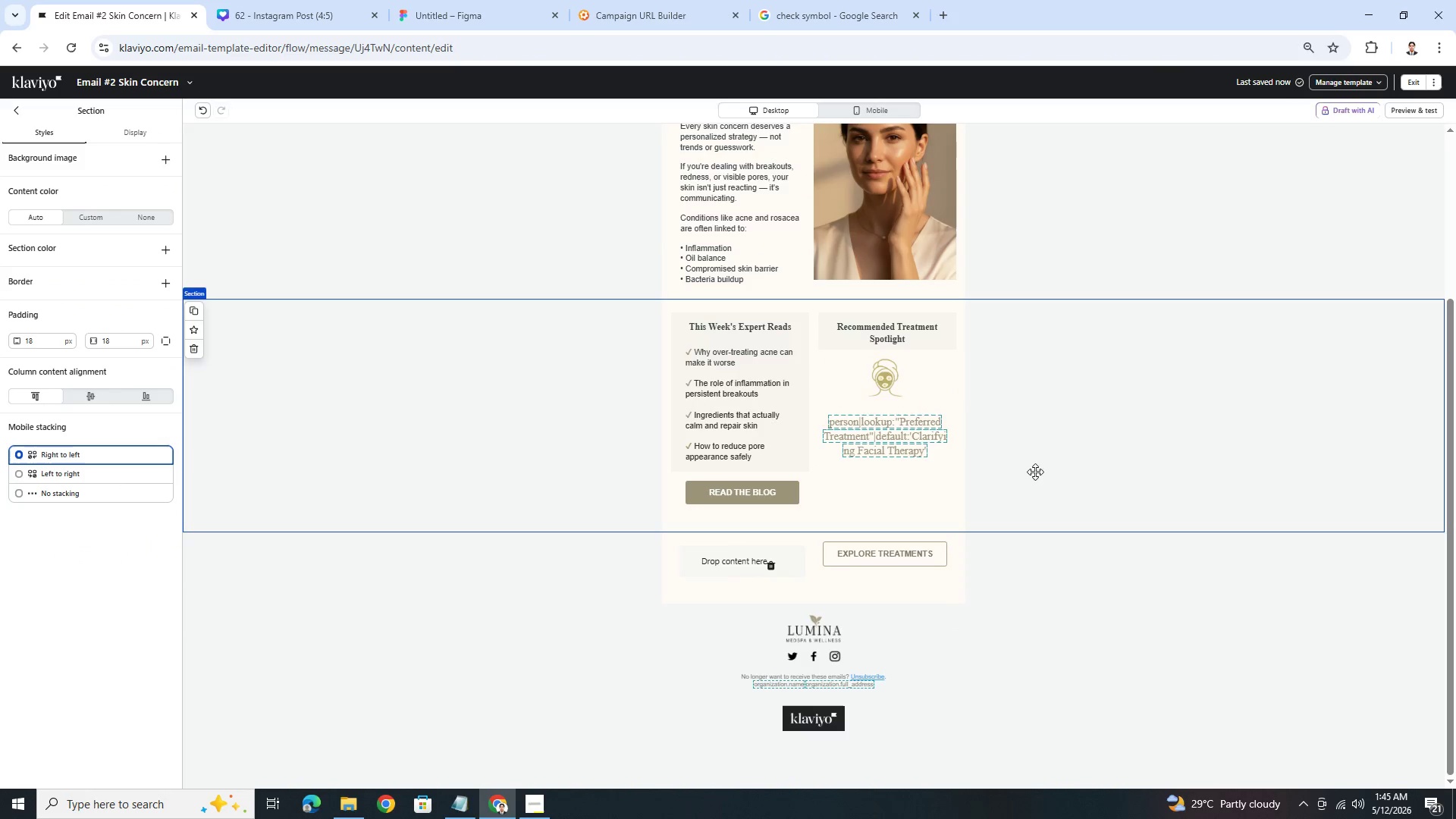 
left_click([924, 367])
 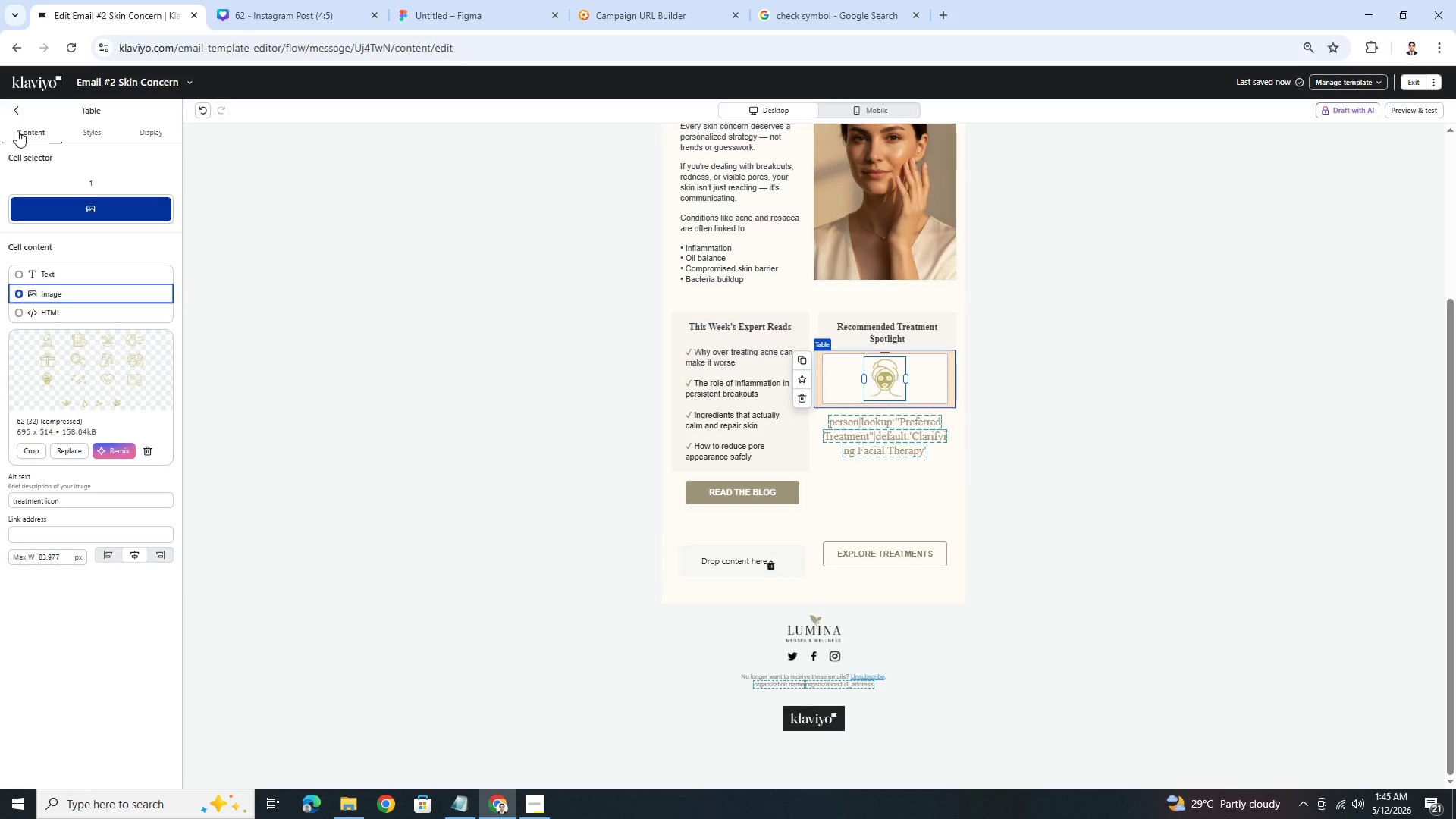 
left_click([12, 114])
 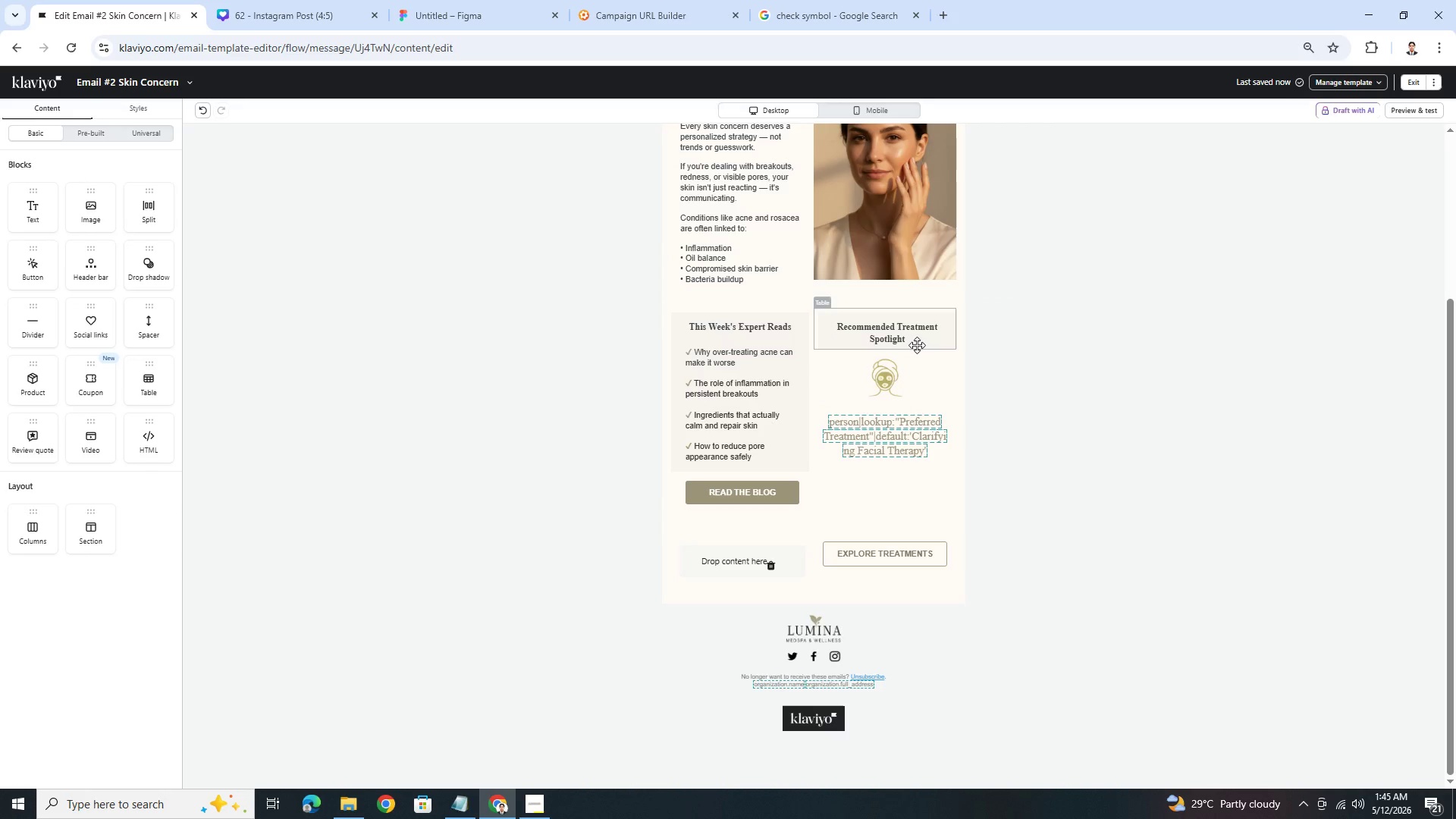 
left_click([927, 368])
 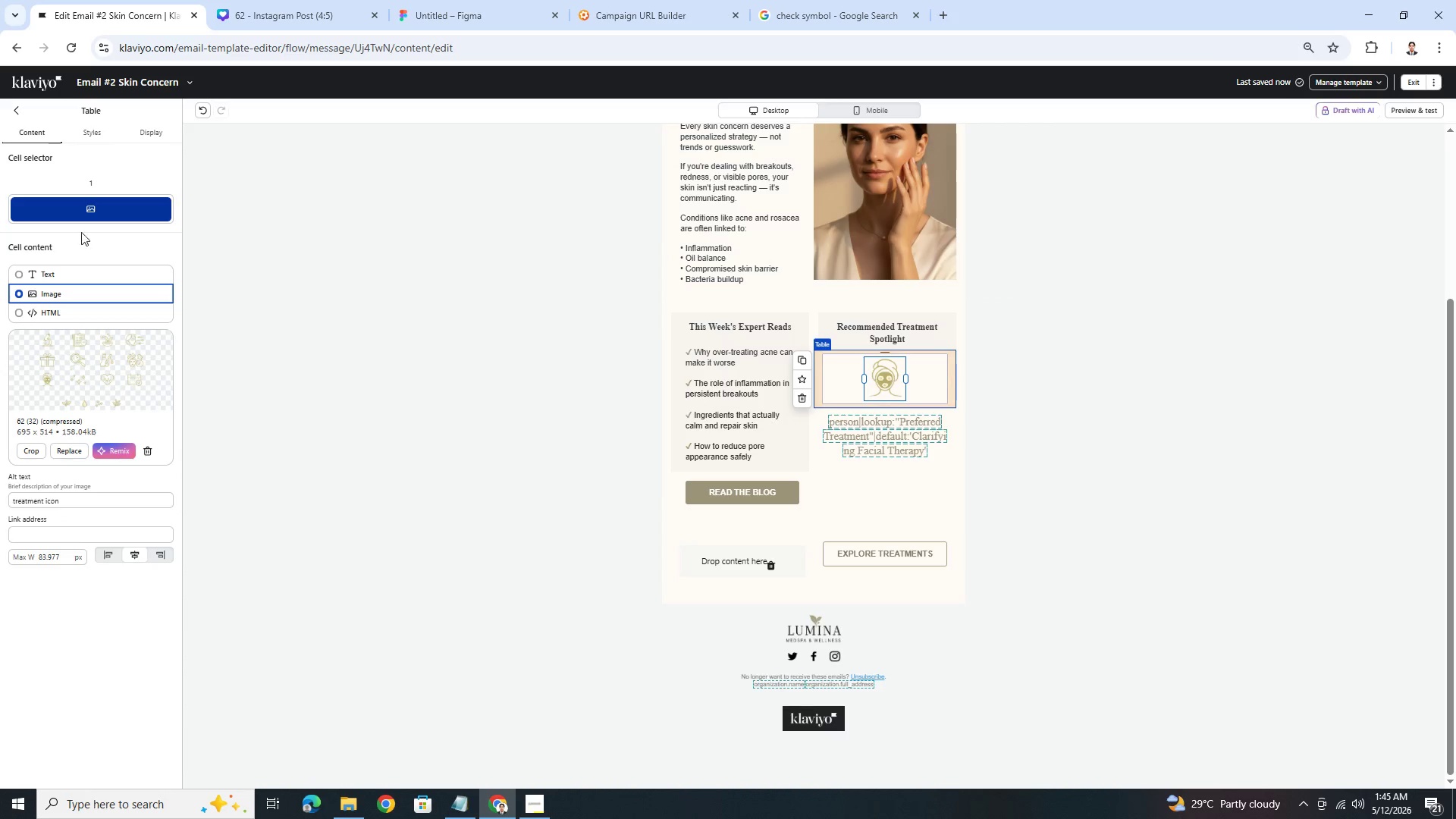 
left_click([96, 130])
 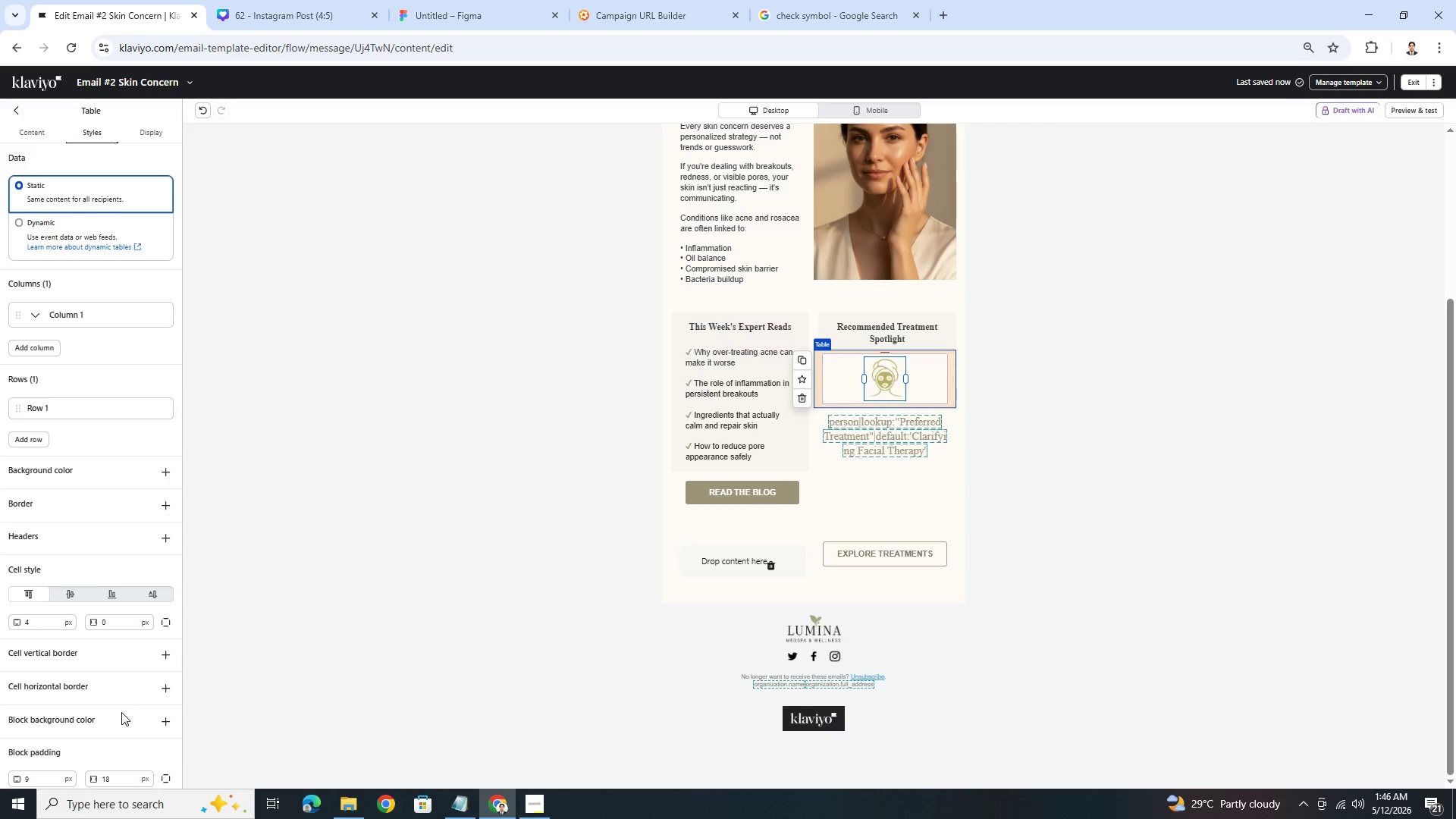 
wait(7.64)
 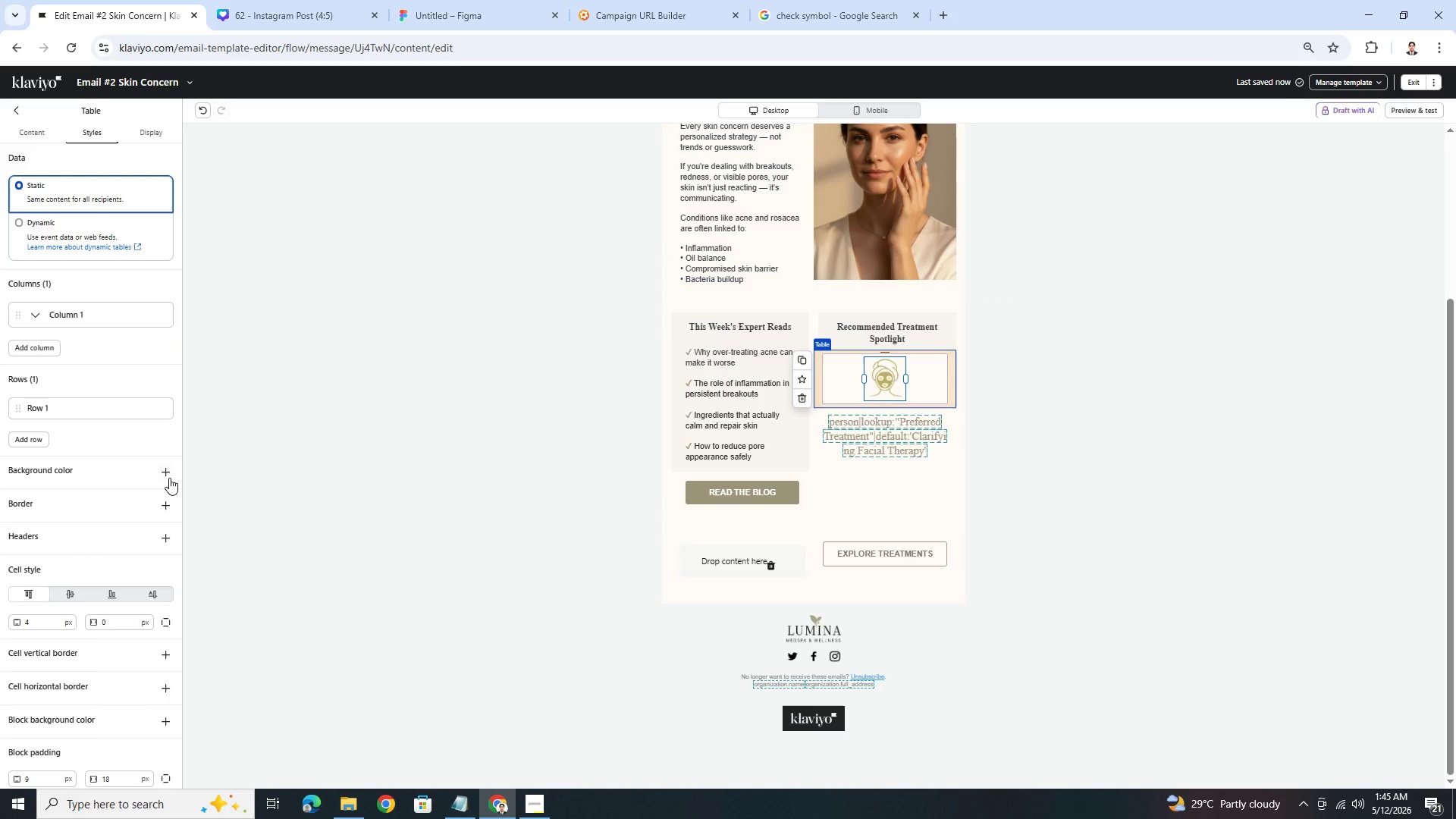 
left_click([759, 444])
 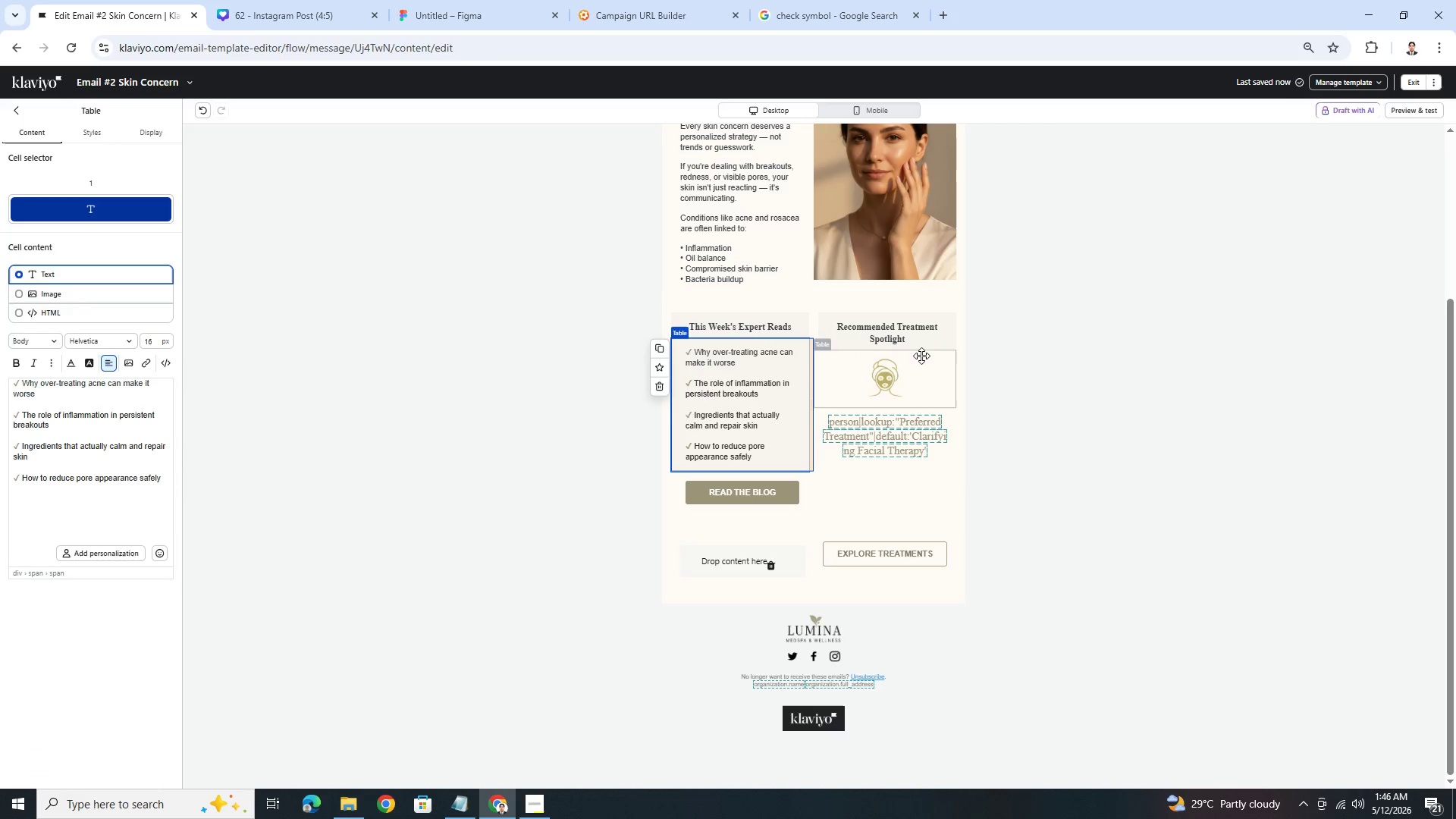 
wait(5.05)
 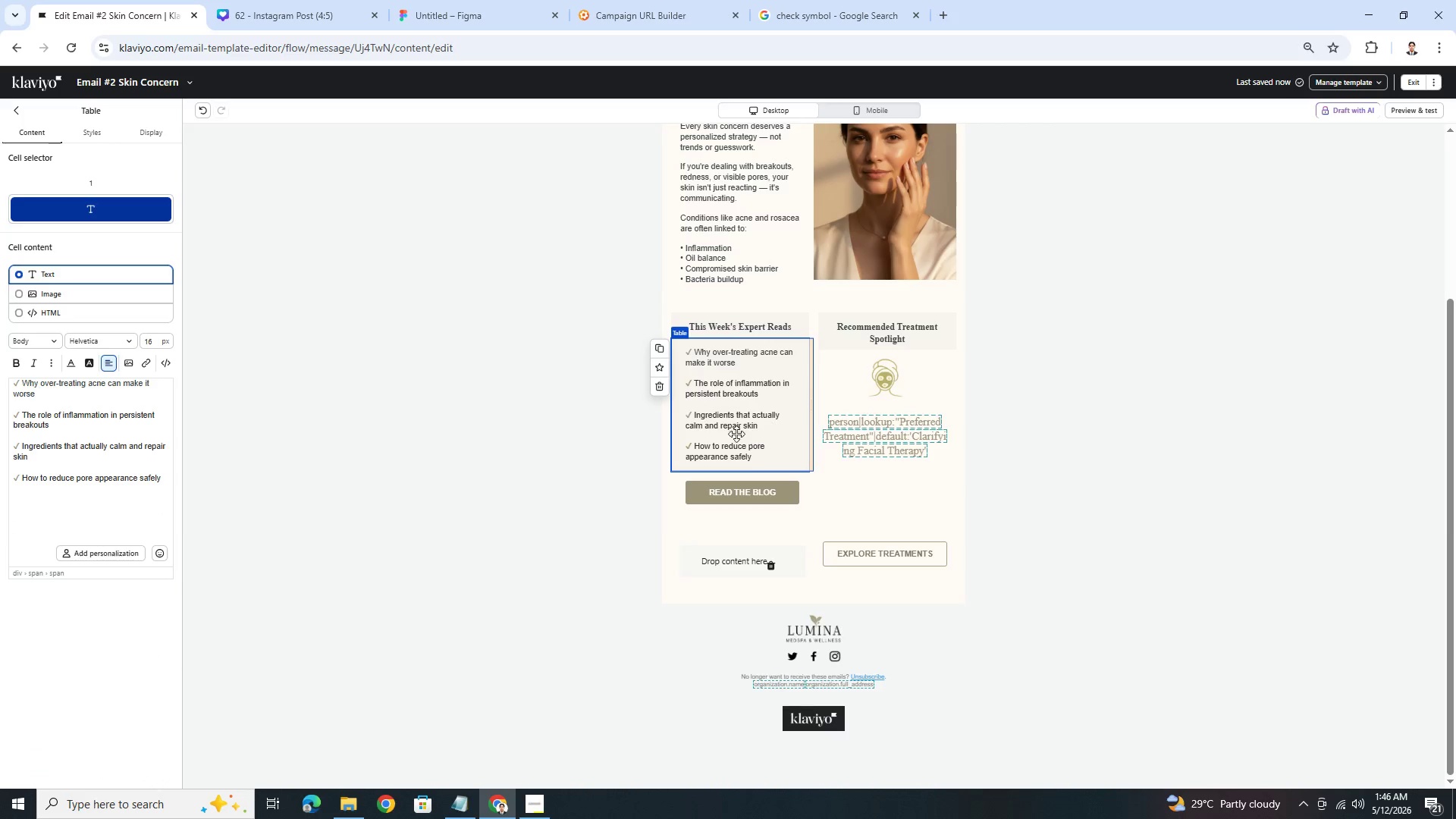 
left_click([921, 362])
 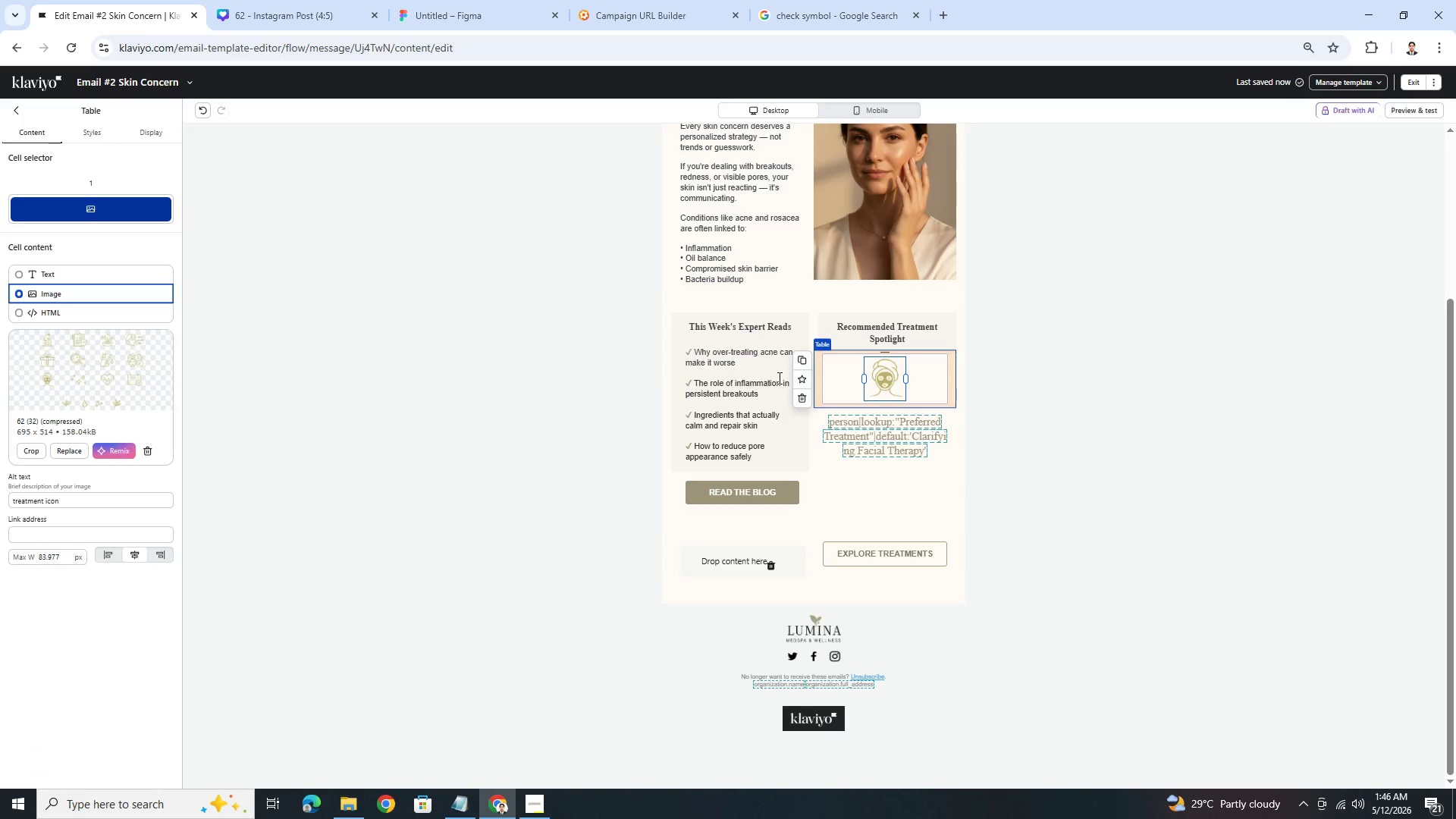 
left_click([744, 381])
 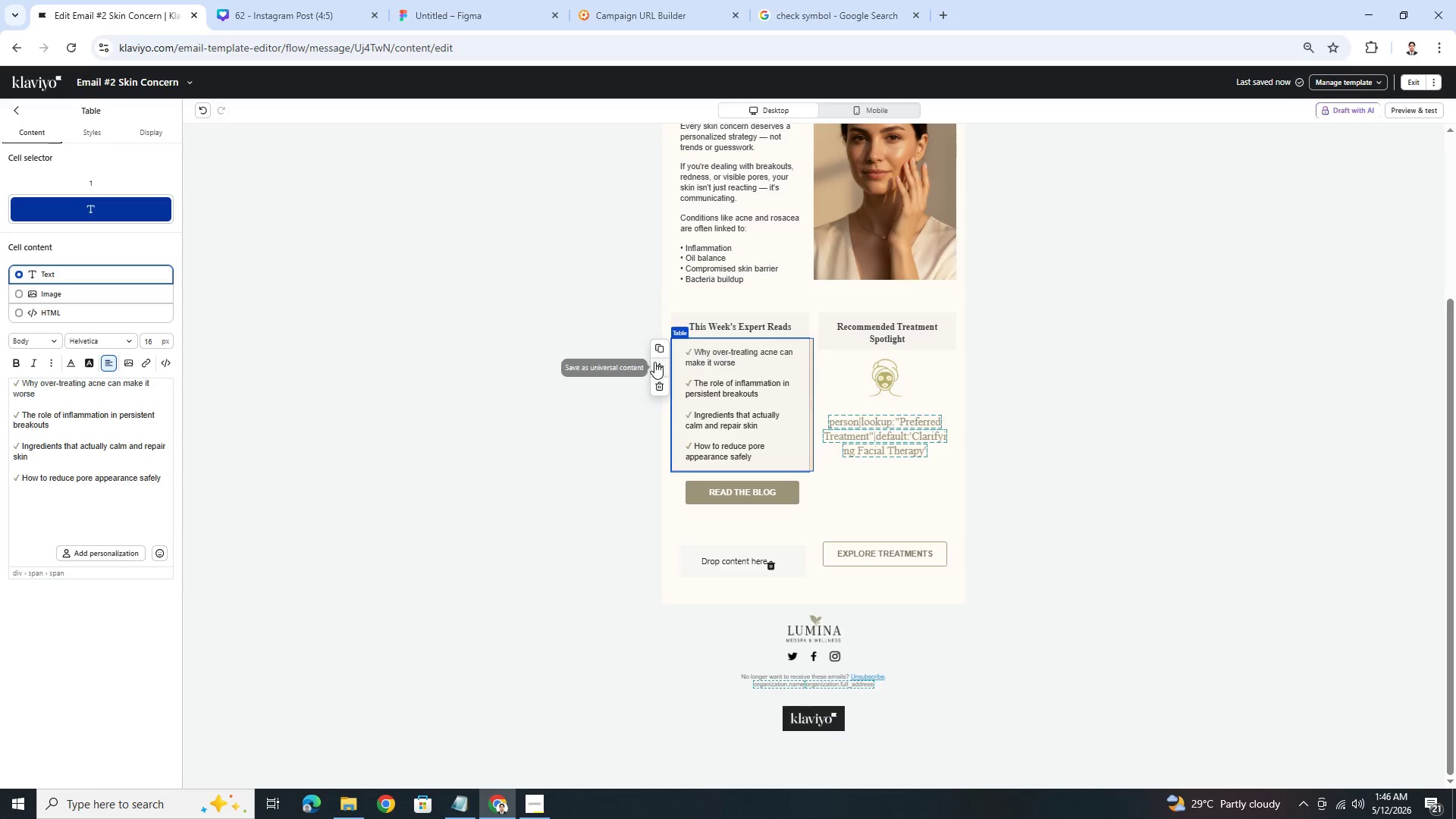 
left_click([657, 350])
 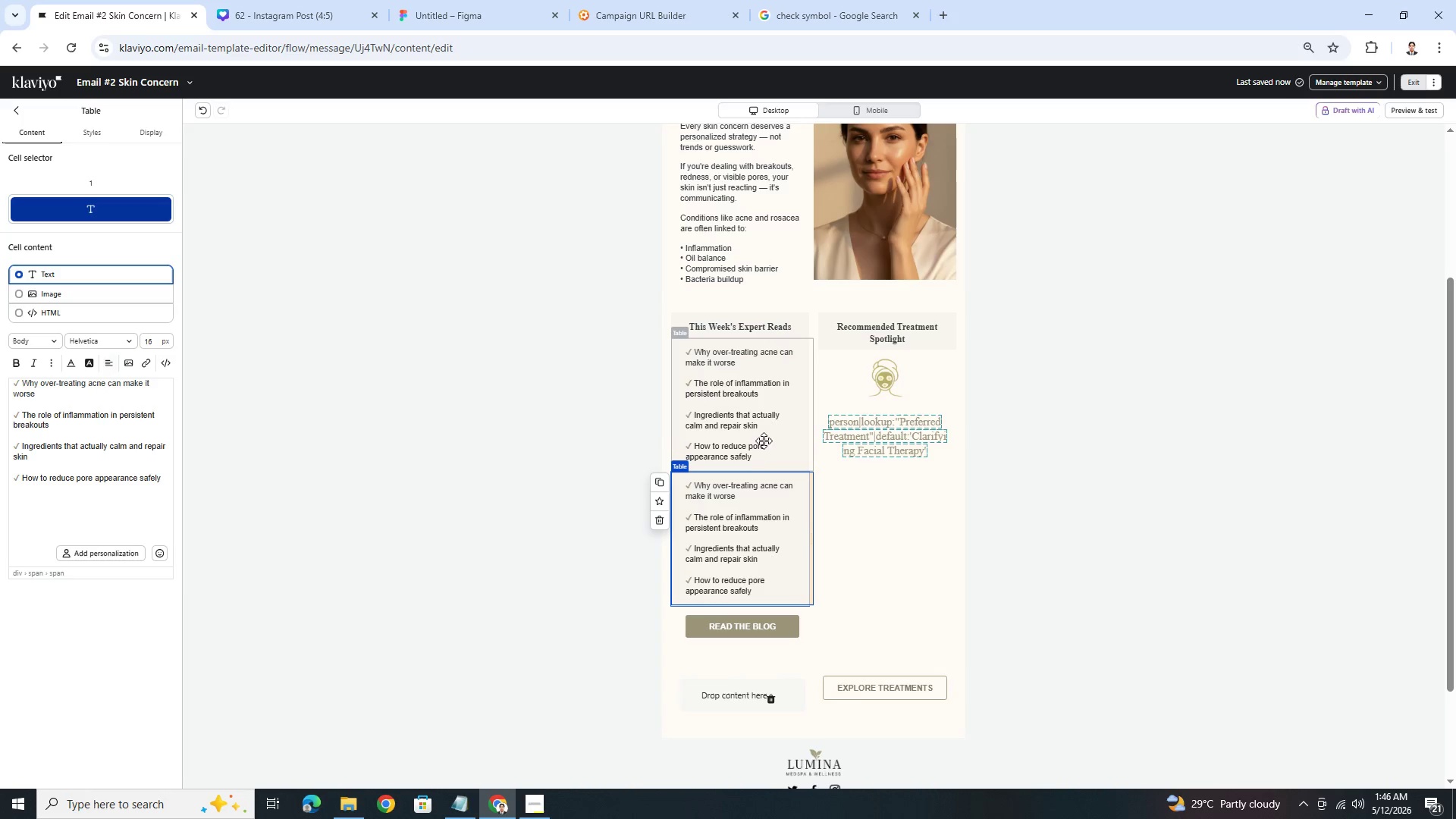 
left_click_drag(start_coordinate=[752, 511], to_coordinate=[886, 353])
 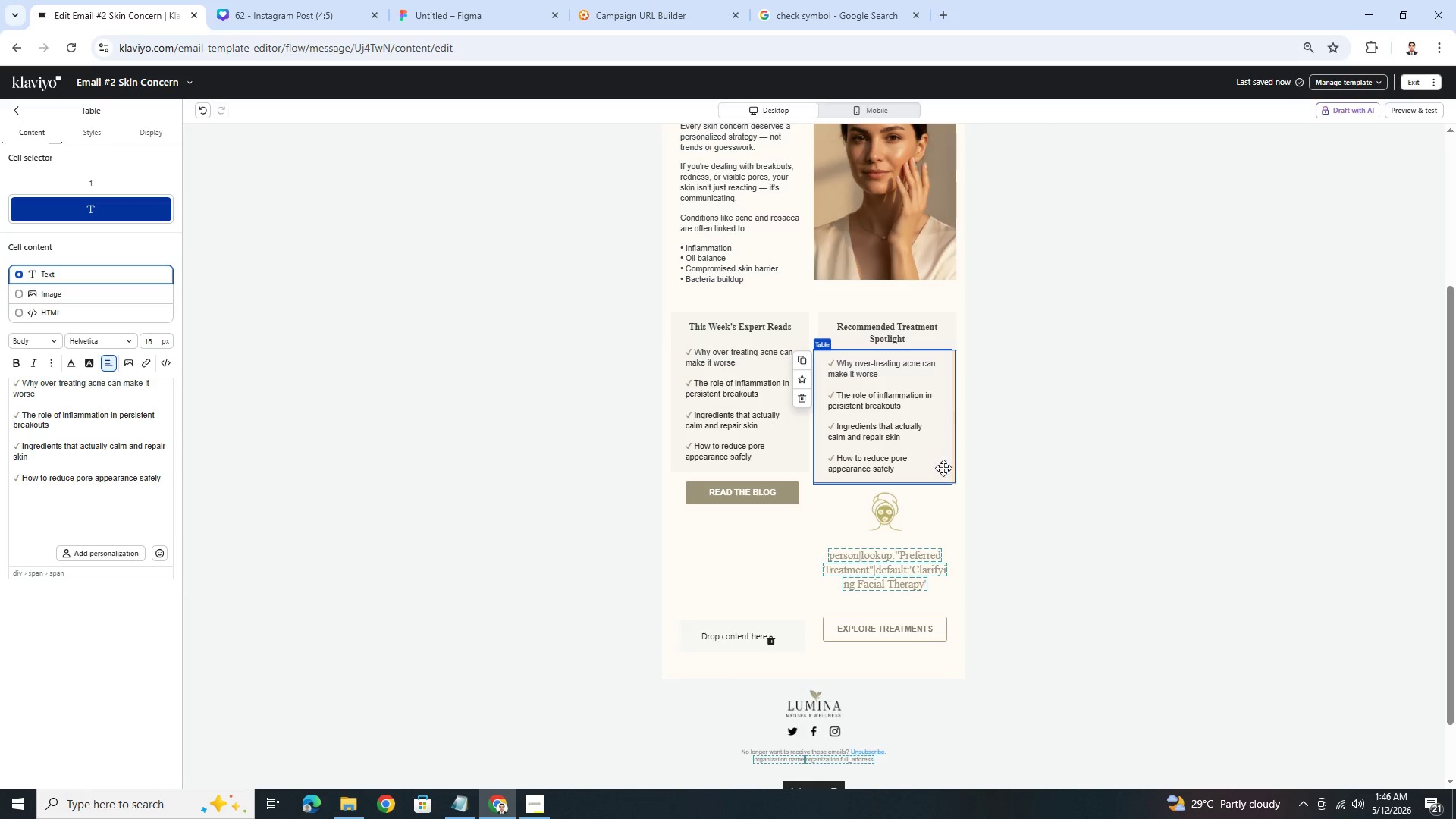 
left_click([890, 435])
 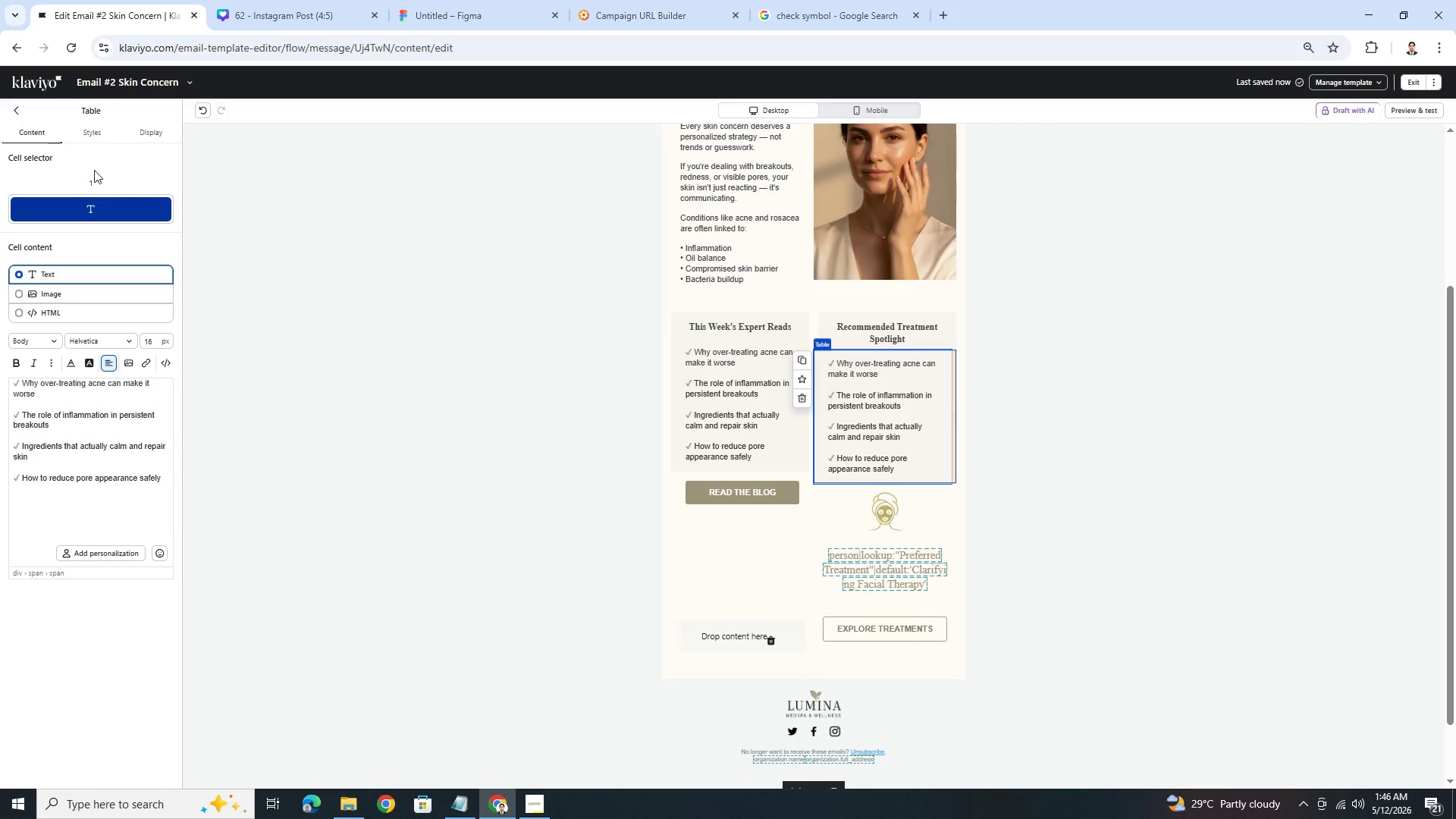 
left_click([91, 142])
 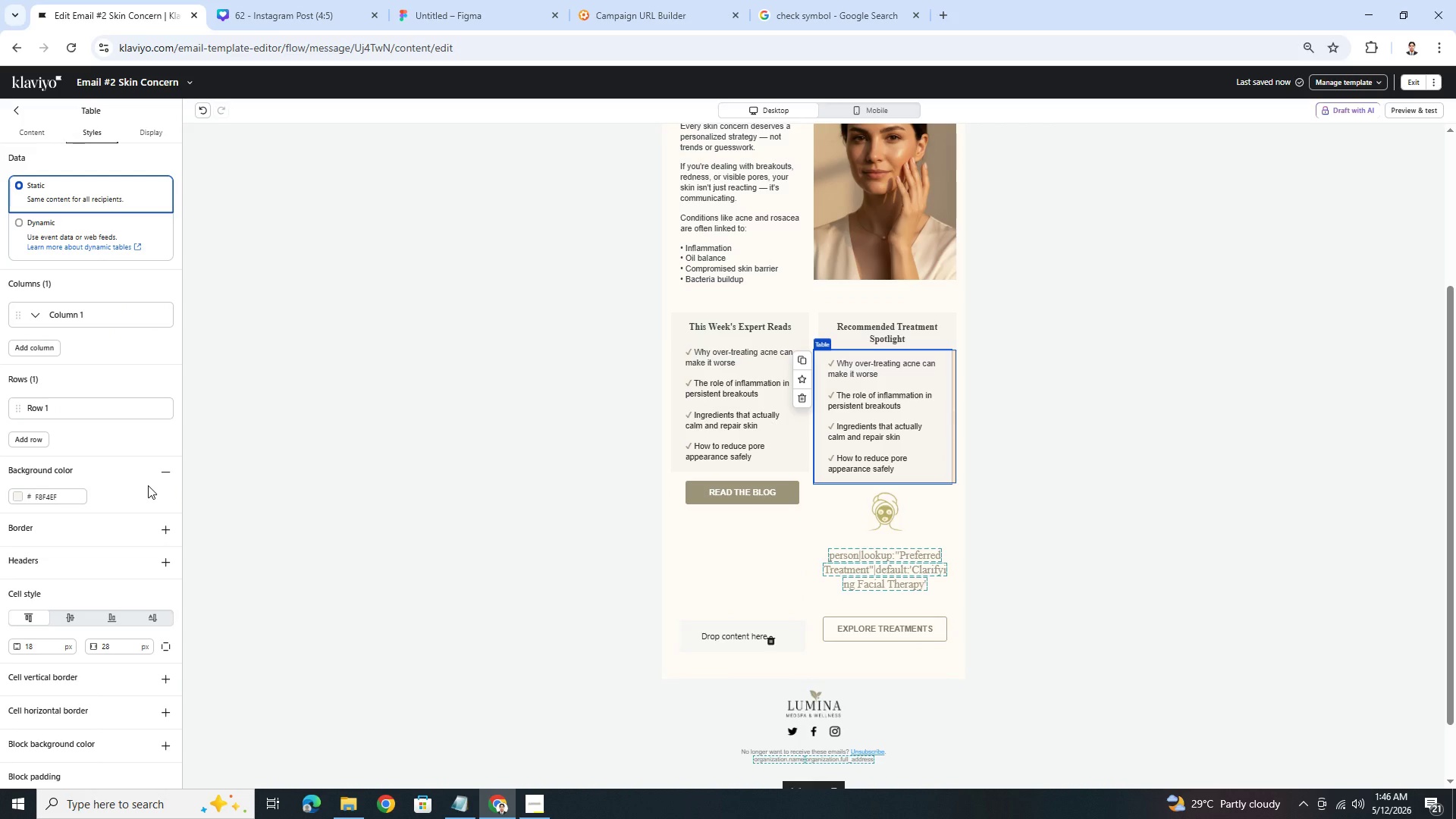 
scroll: coordinate [149, 491], scroll_direction: down, amount: 3.0
 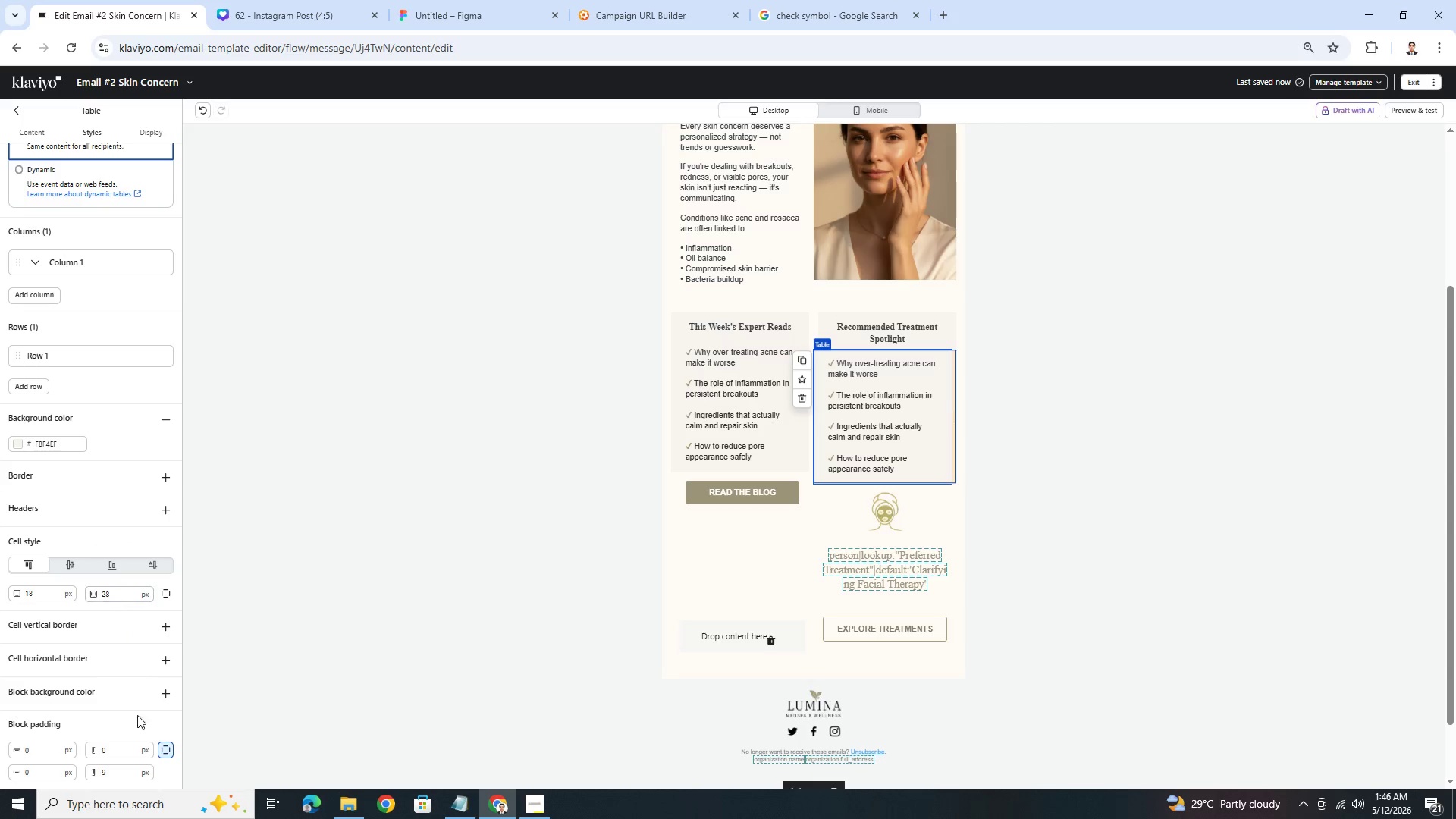 
double_click([125, 775])
 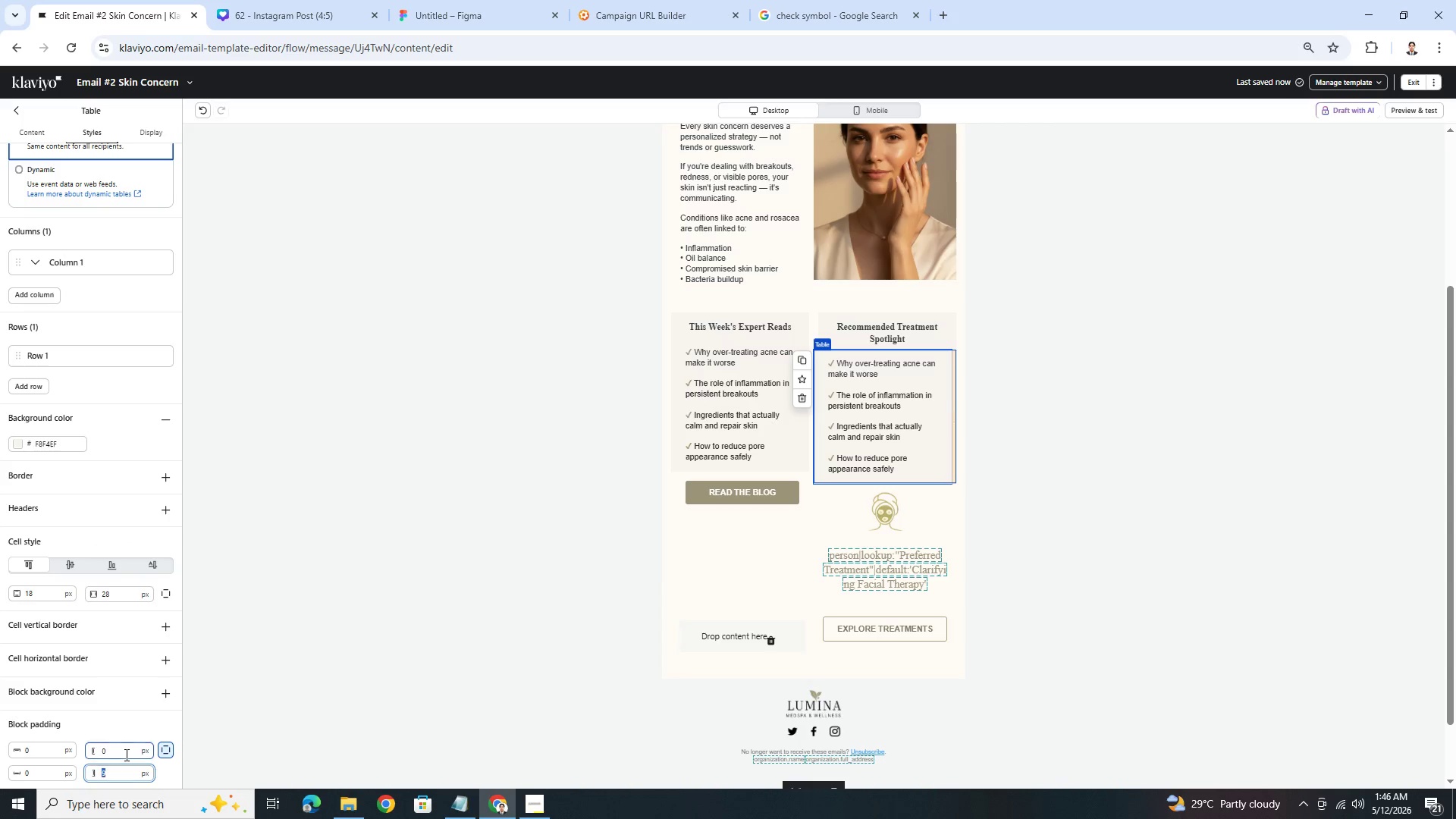 
double_click([125, 755])
 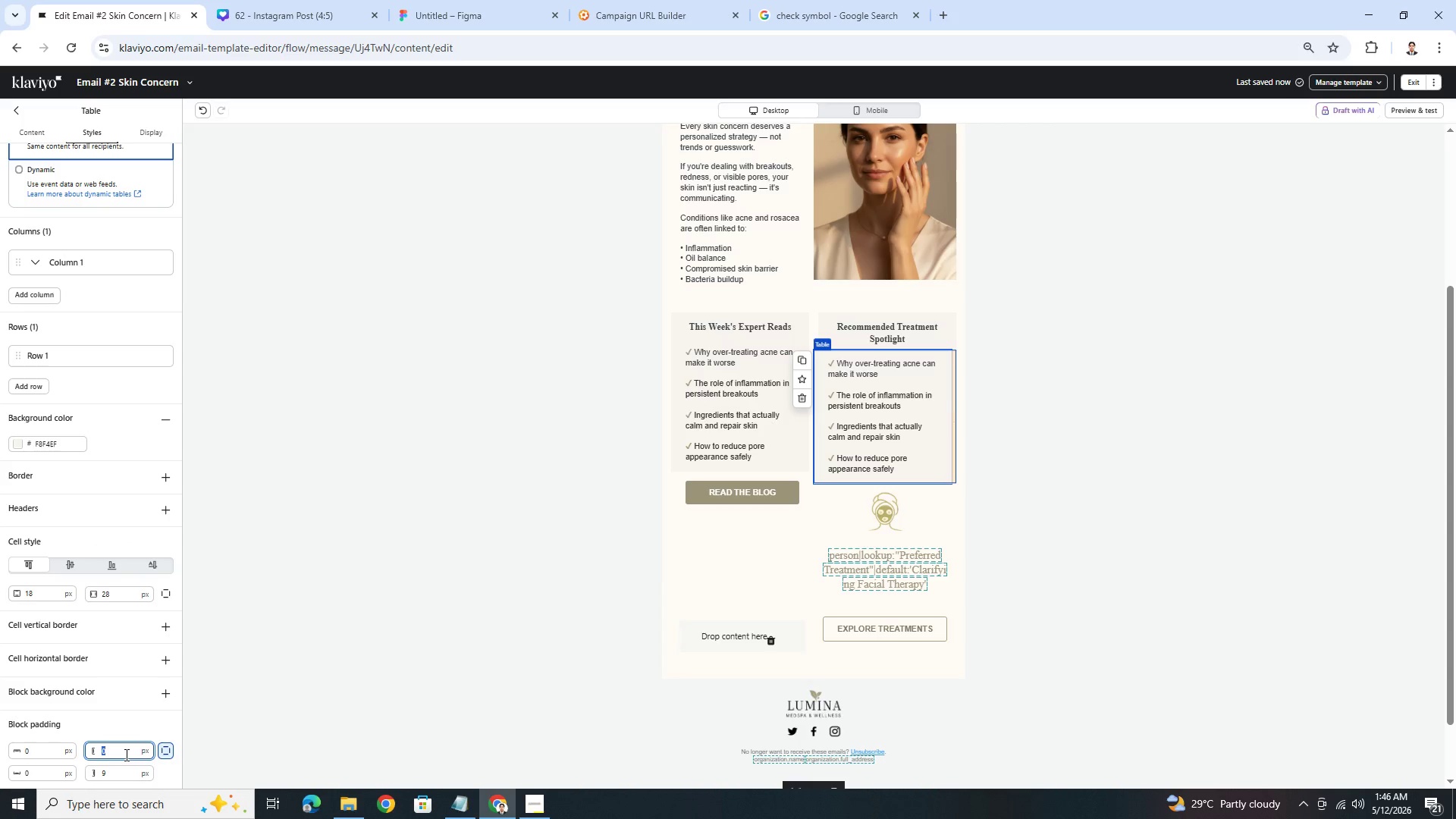 
key(Numpad9)
 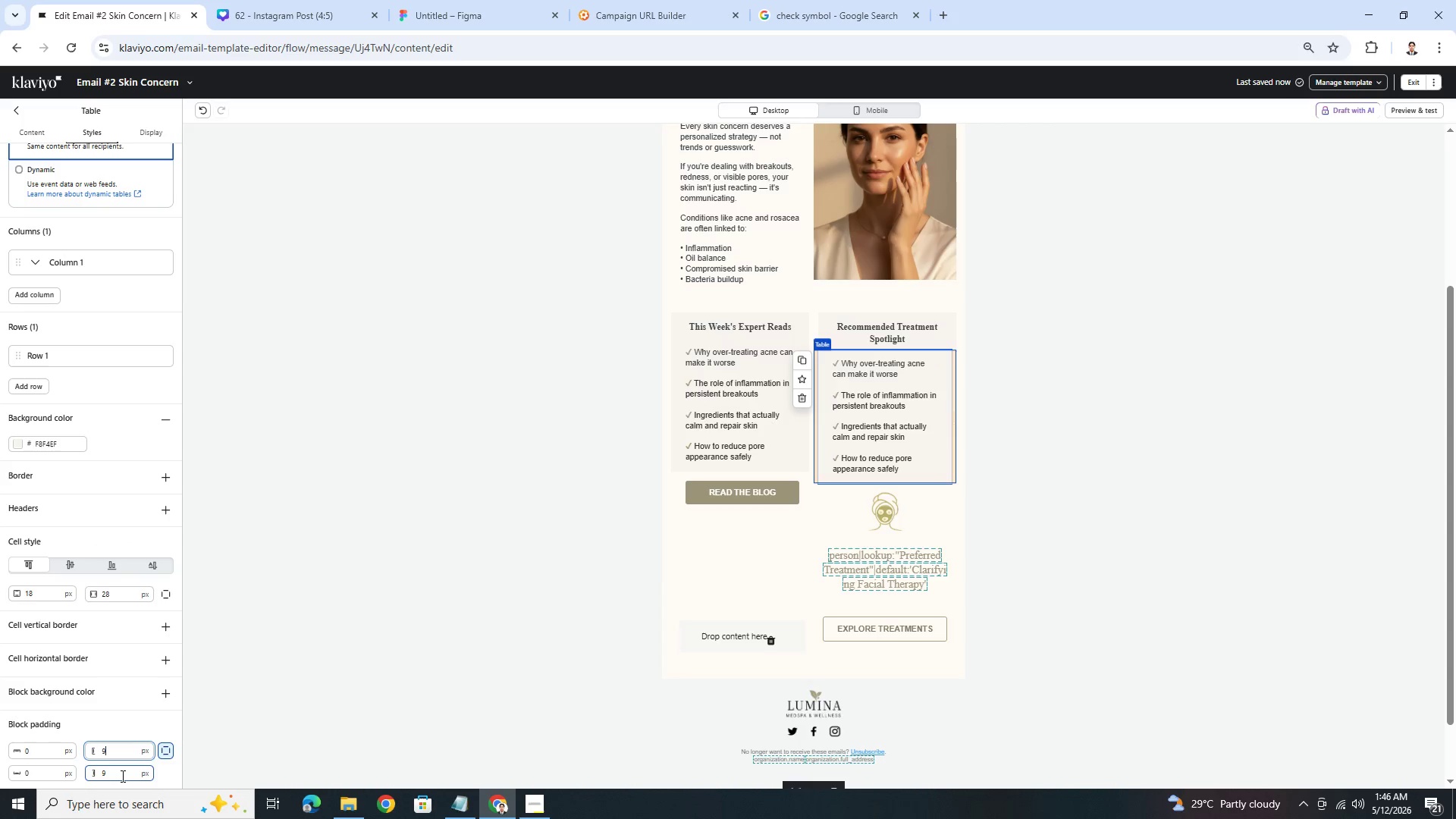 
double_click([121, 776])
 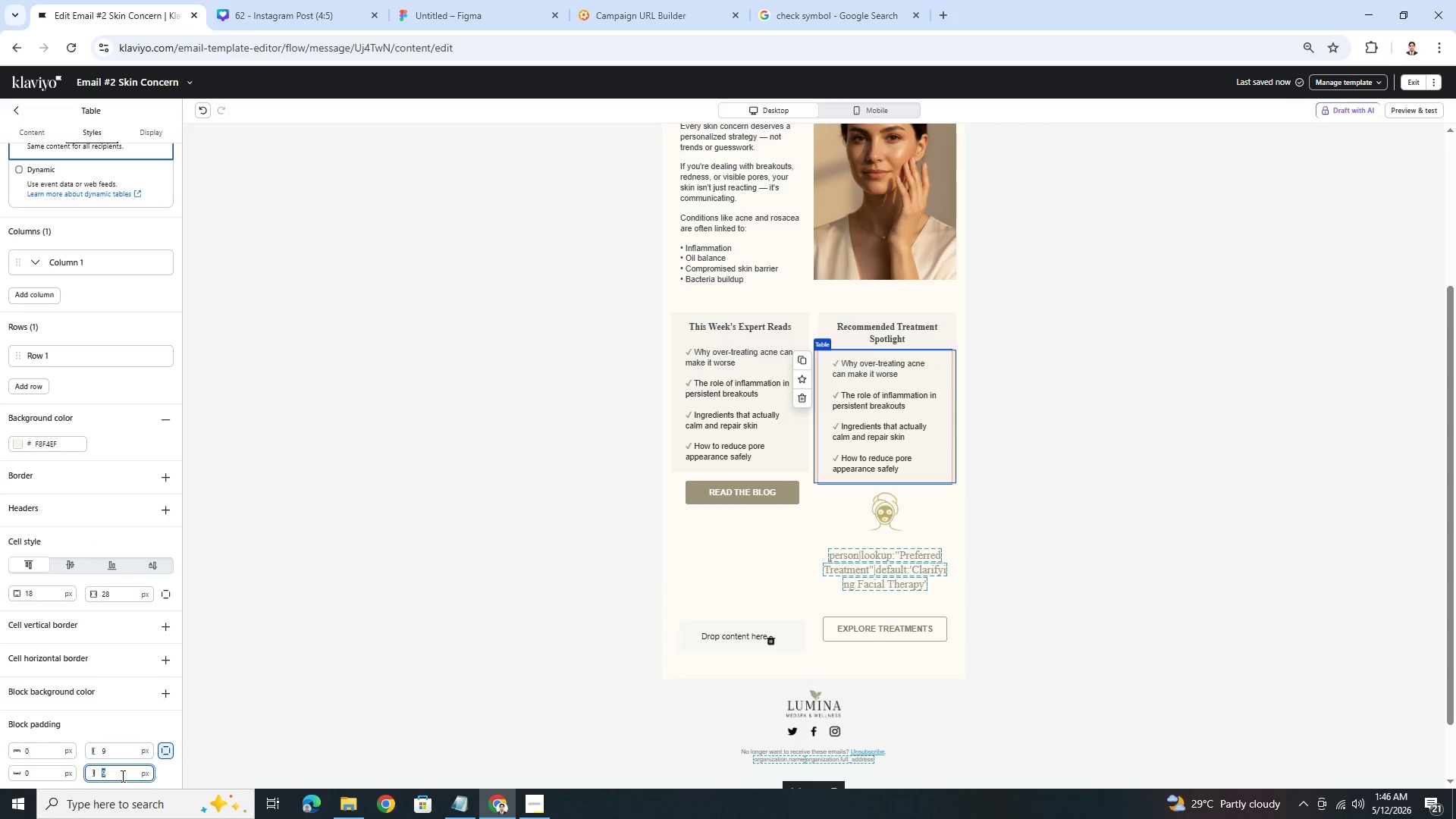 
key(Numpad0)
 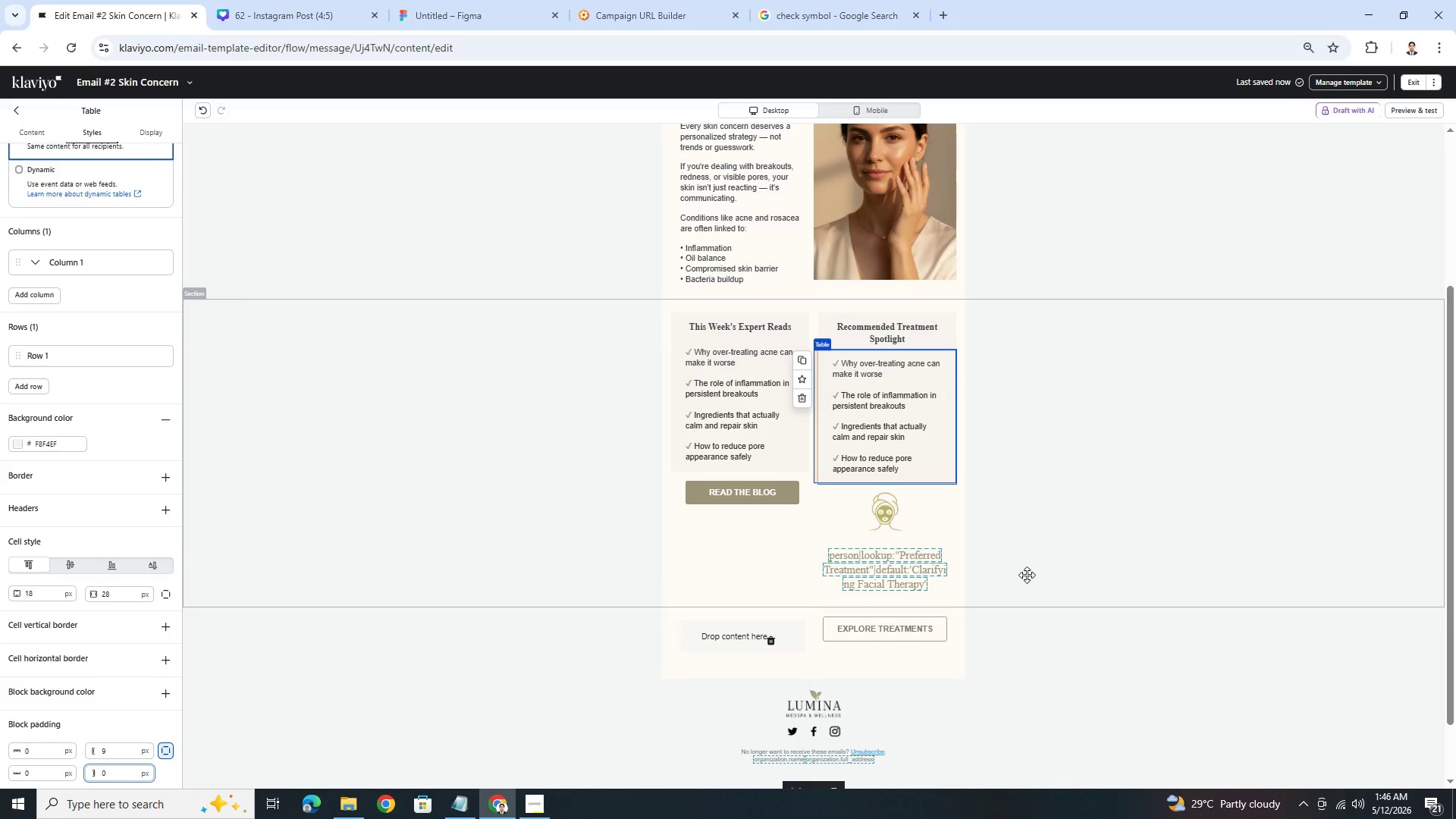 
left_click([1041, 521])
 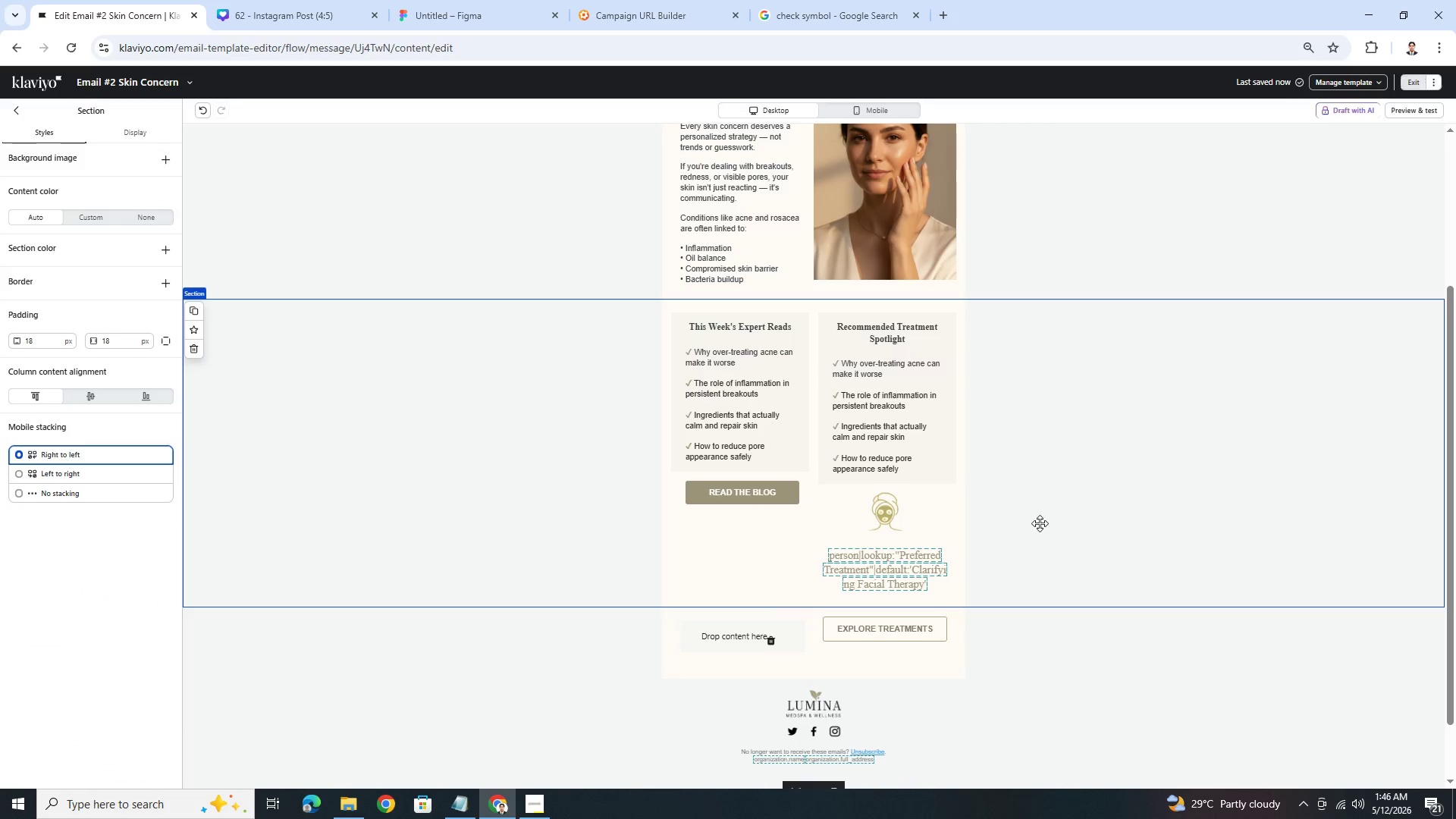 
left_click([899, 438])
 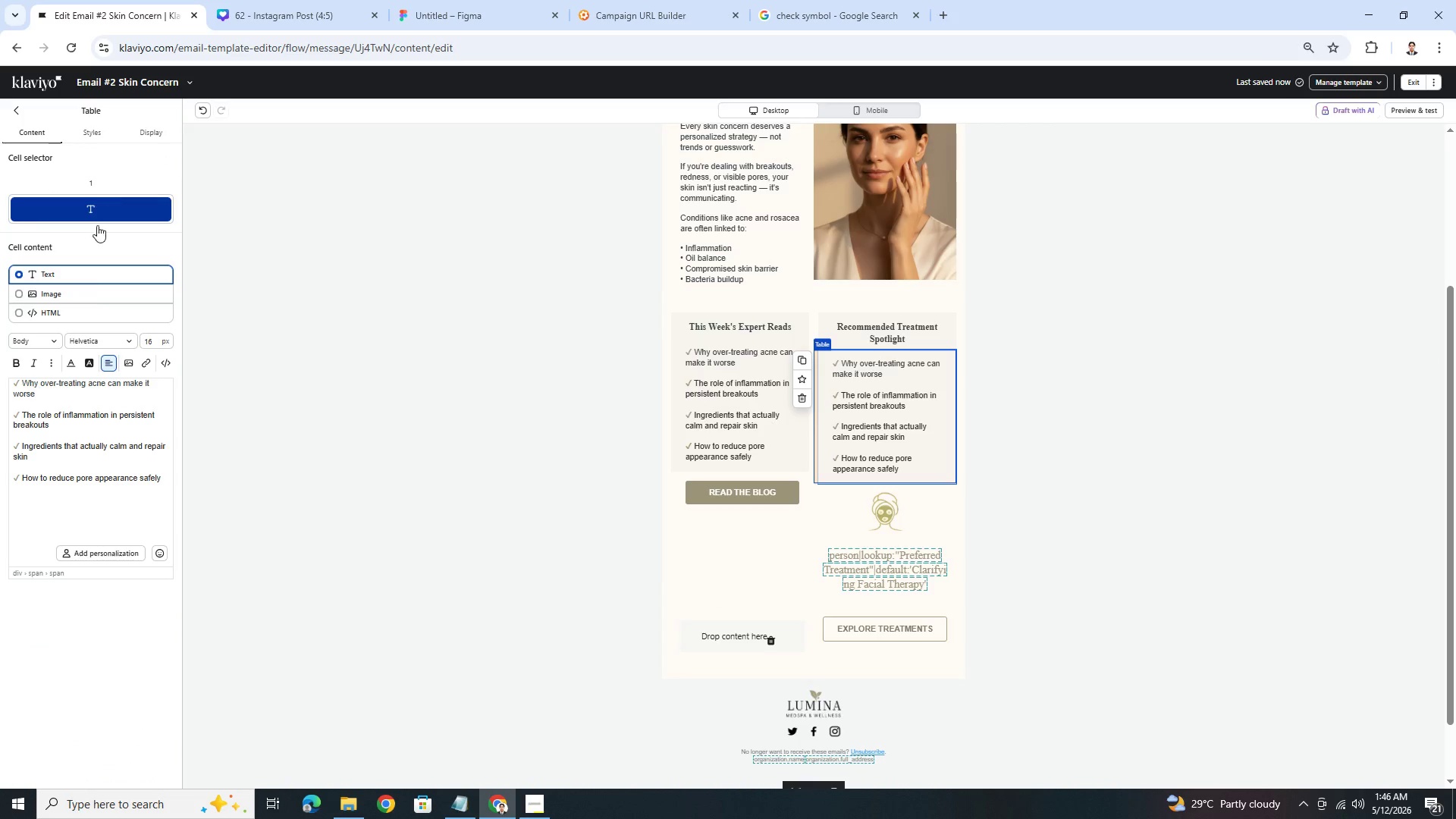 
left_click([87, 294])
 